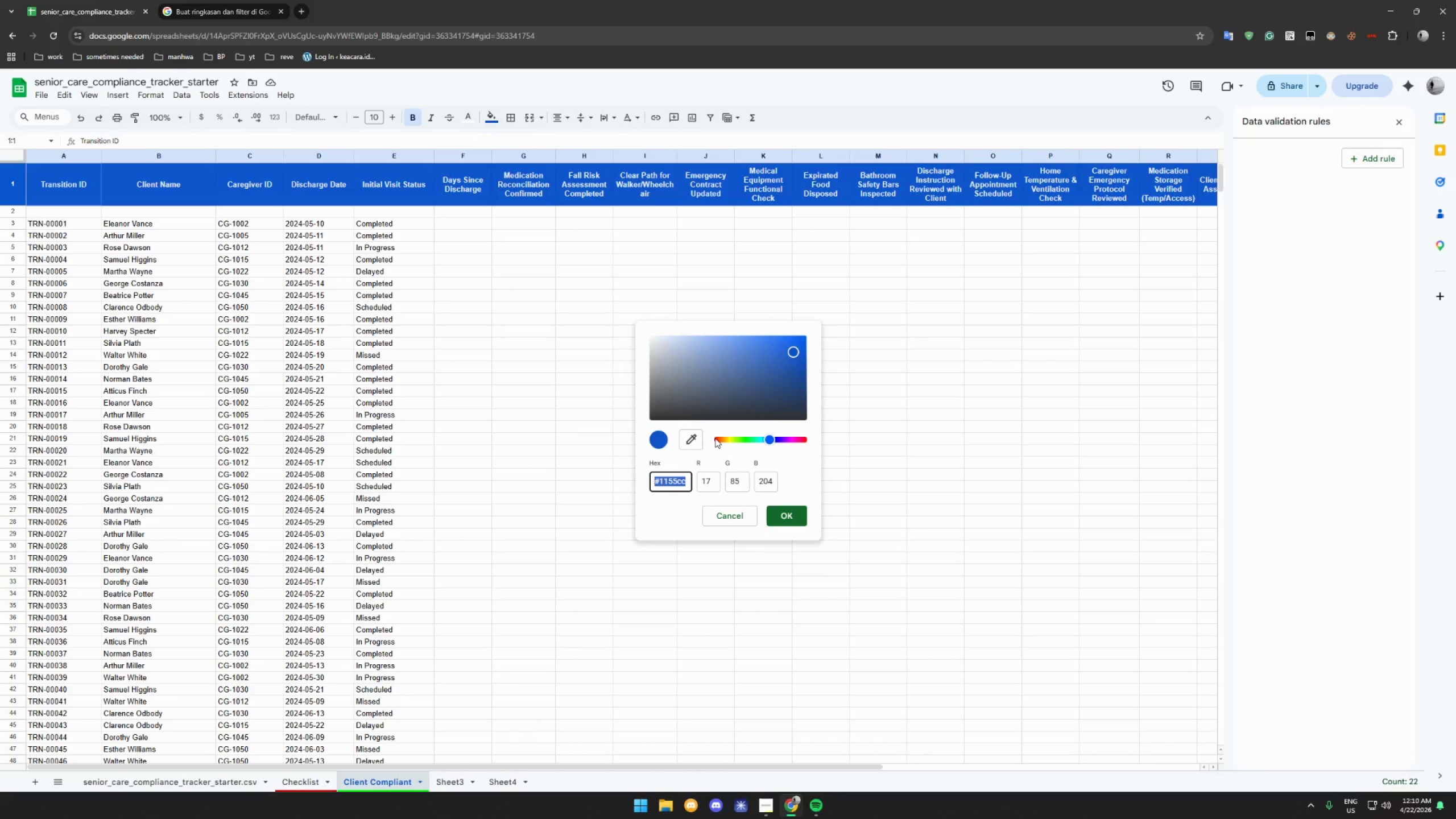 
wait(6.83)
 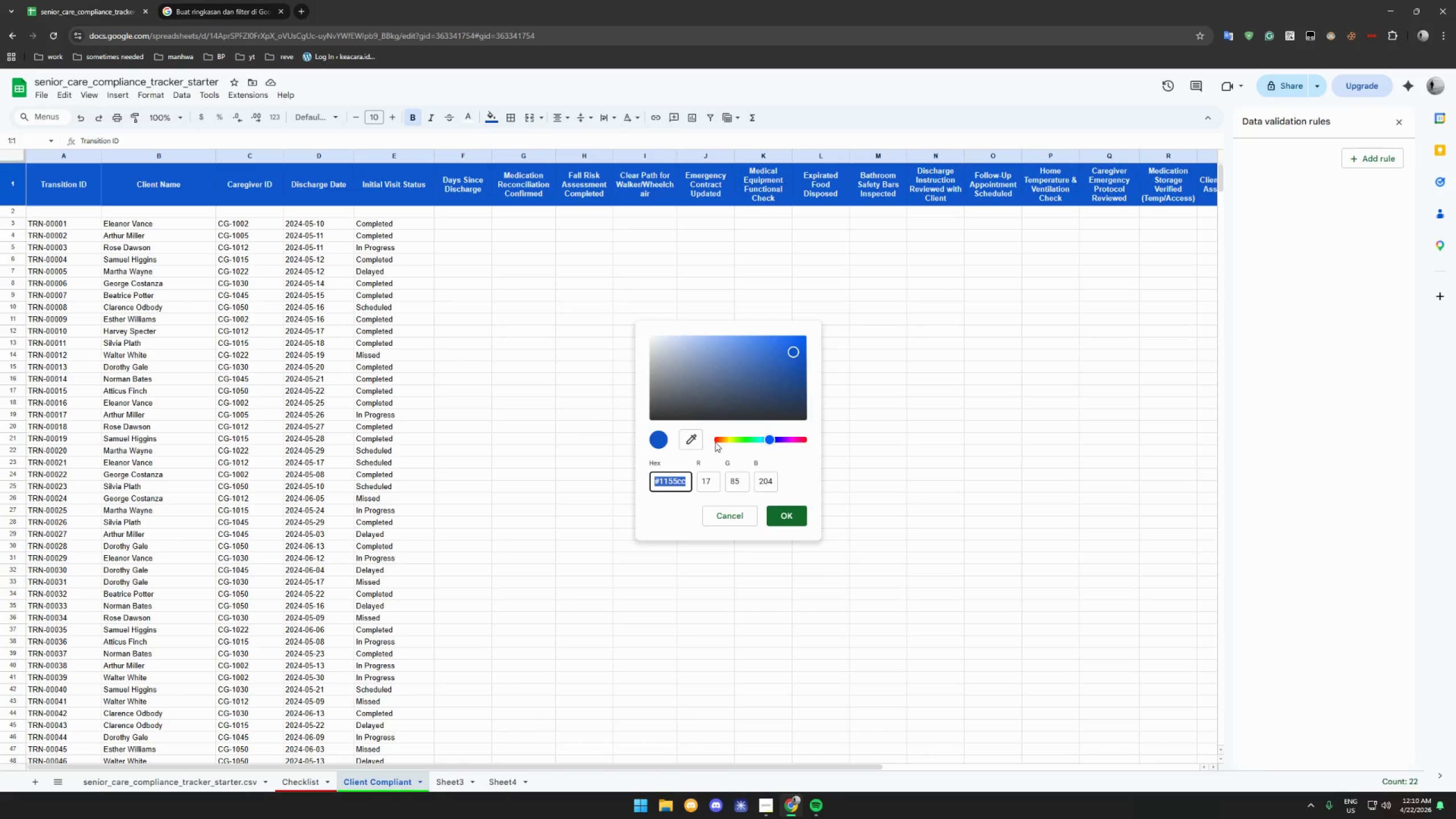 
type(22448A)
 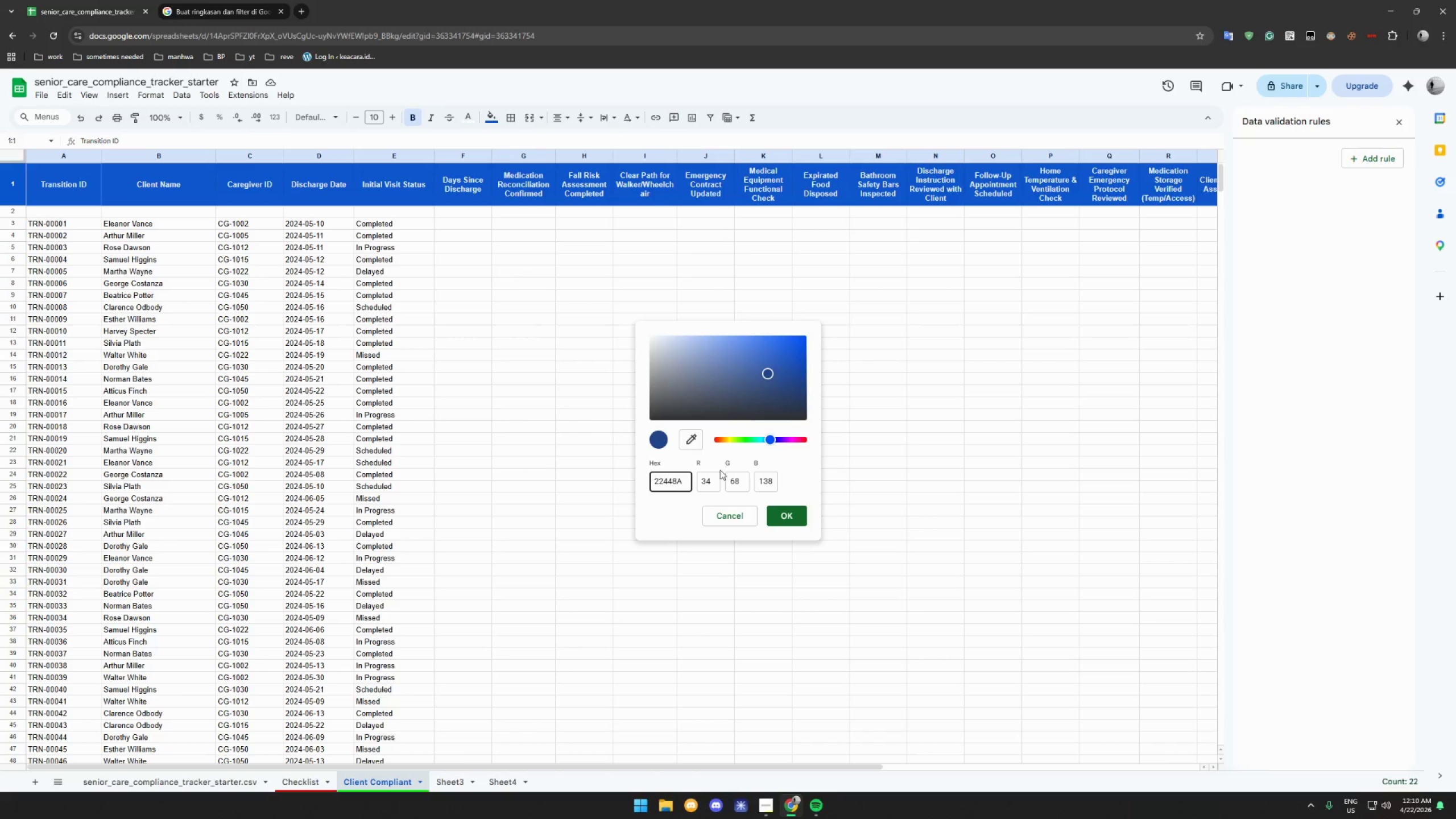 
left_click([783, 512])
 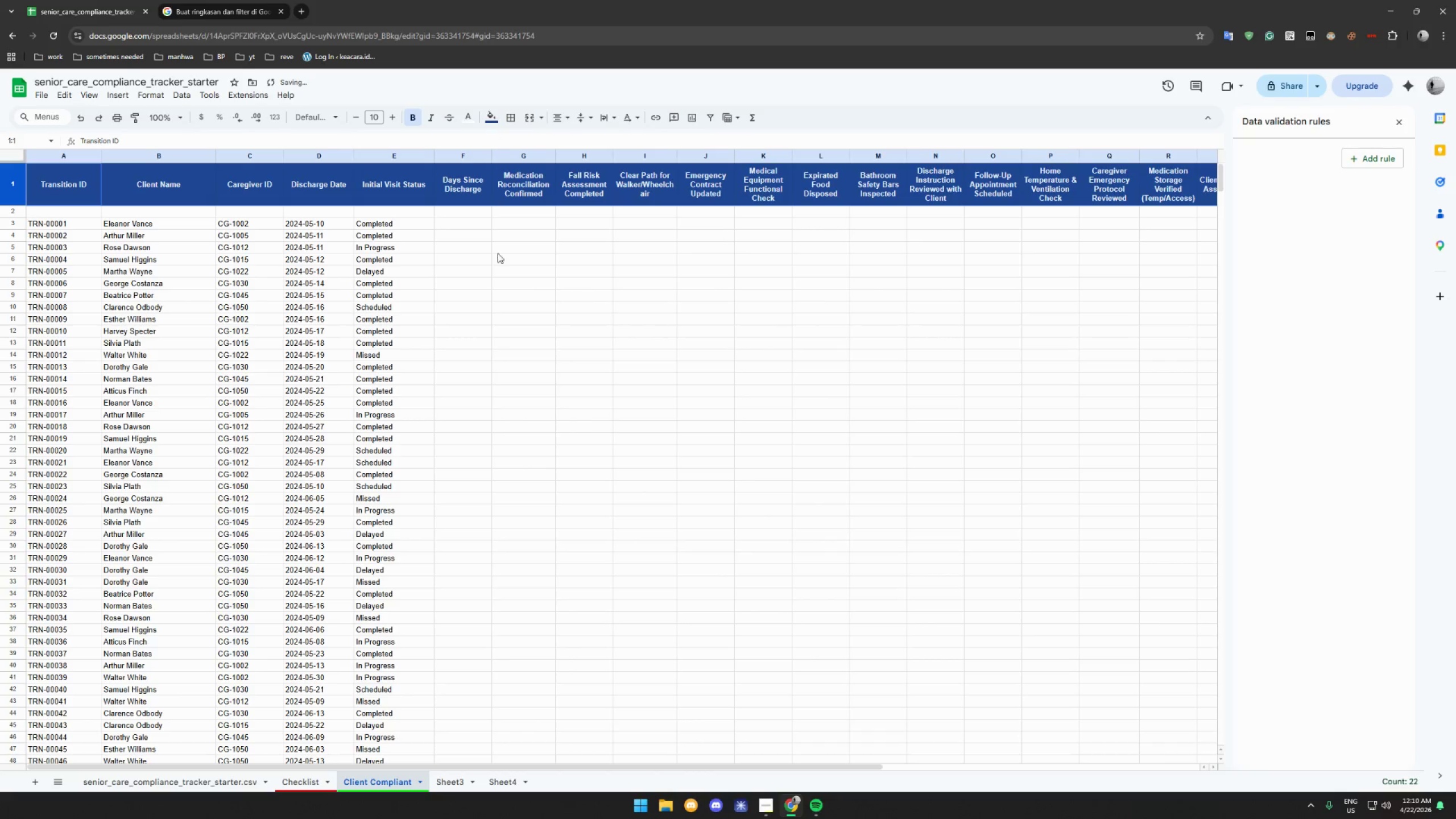 
left_click([432, 216])
 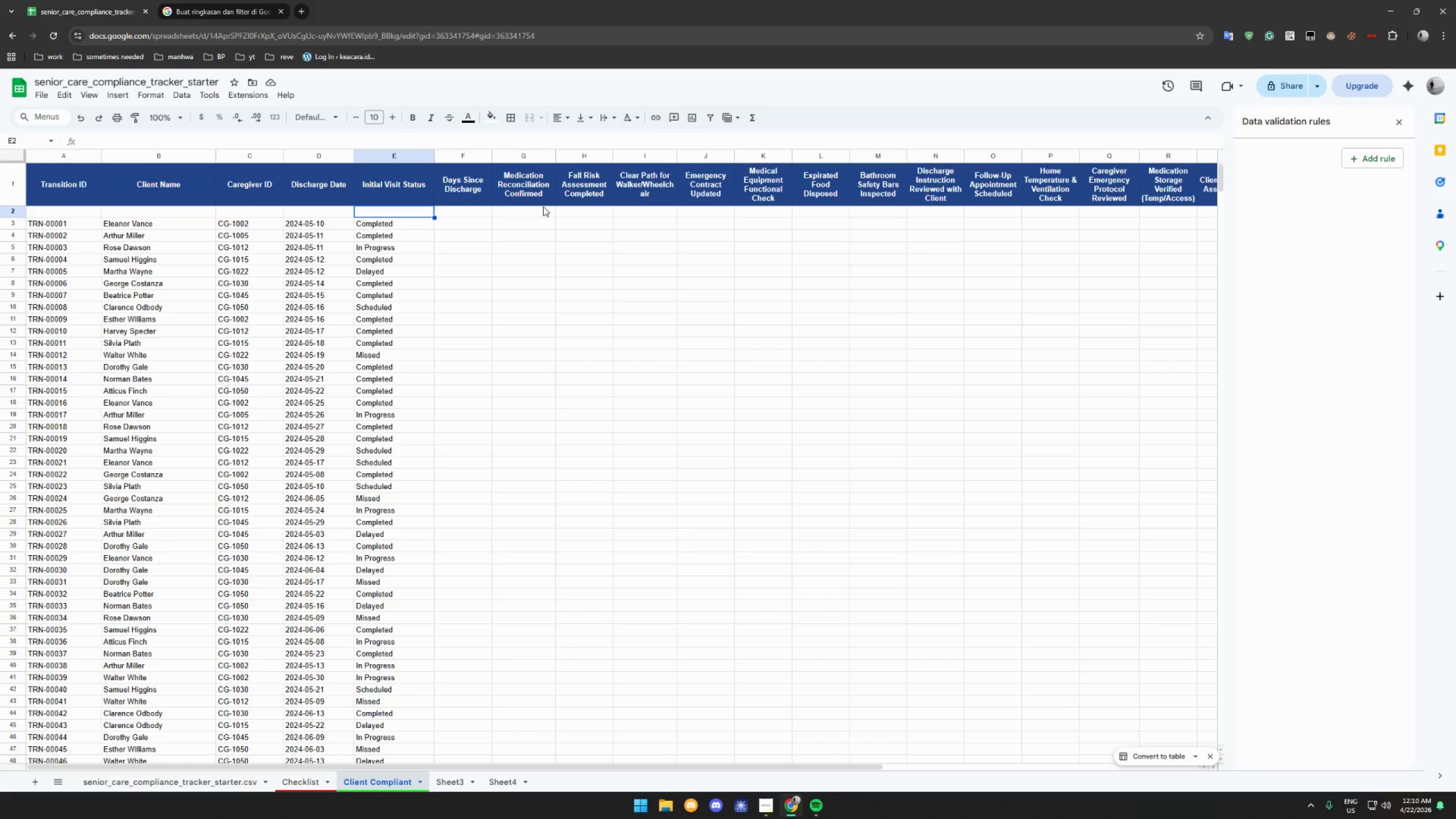 
wait(19.78)
 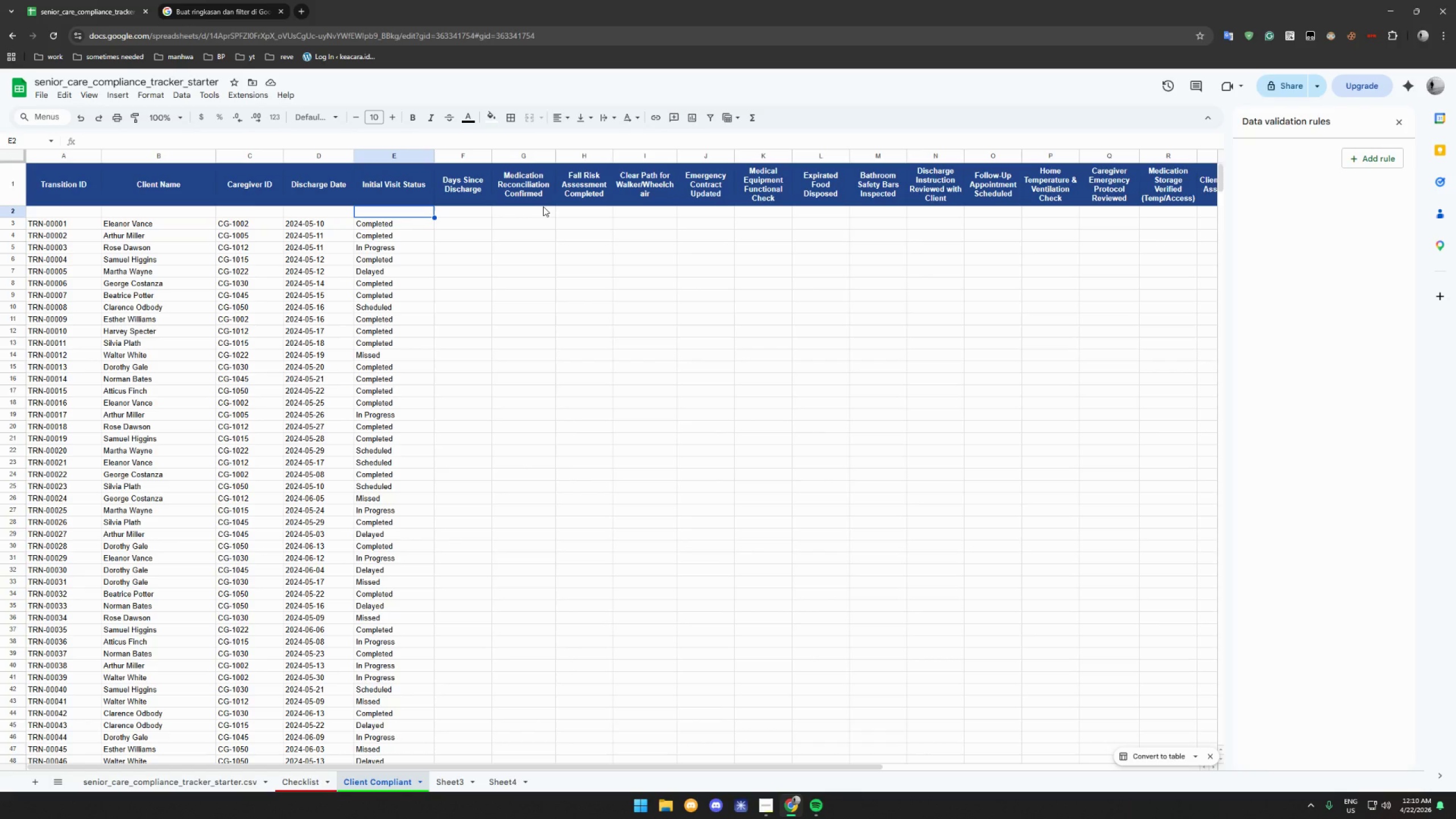 
left_click([514, 211])
 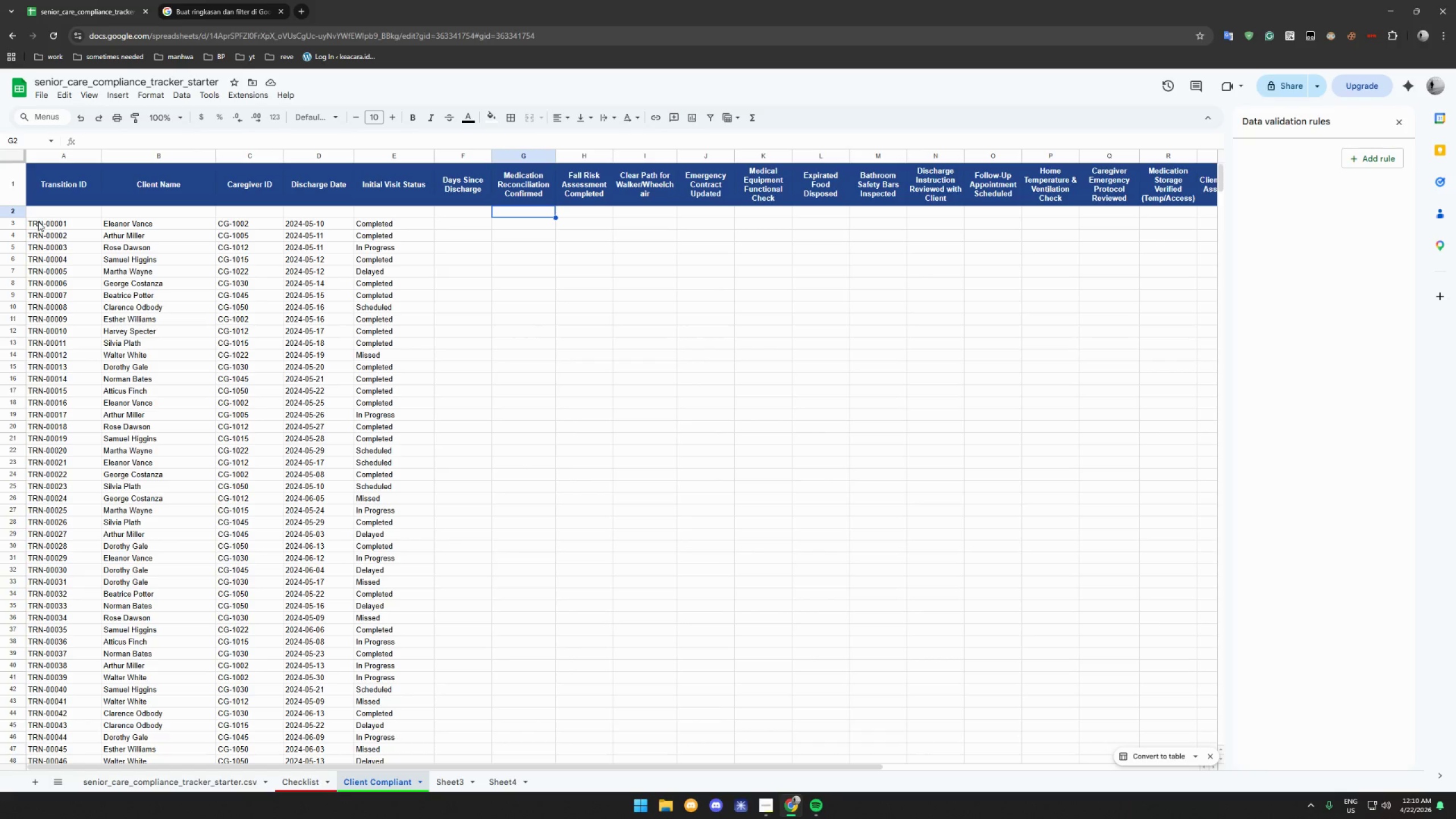 
left_click([15, 215])
 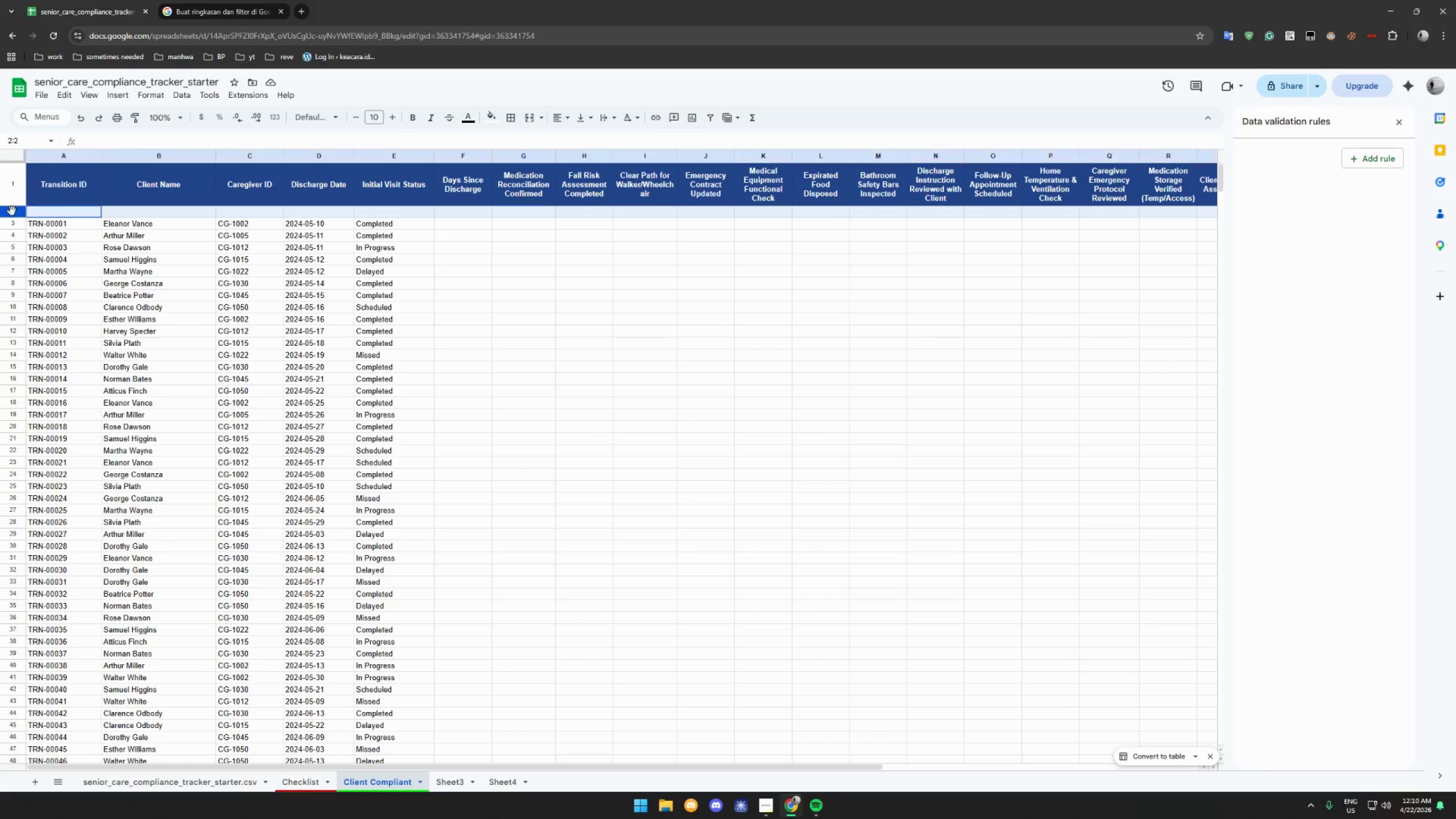 
left_click([12, 211])
 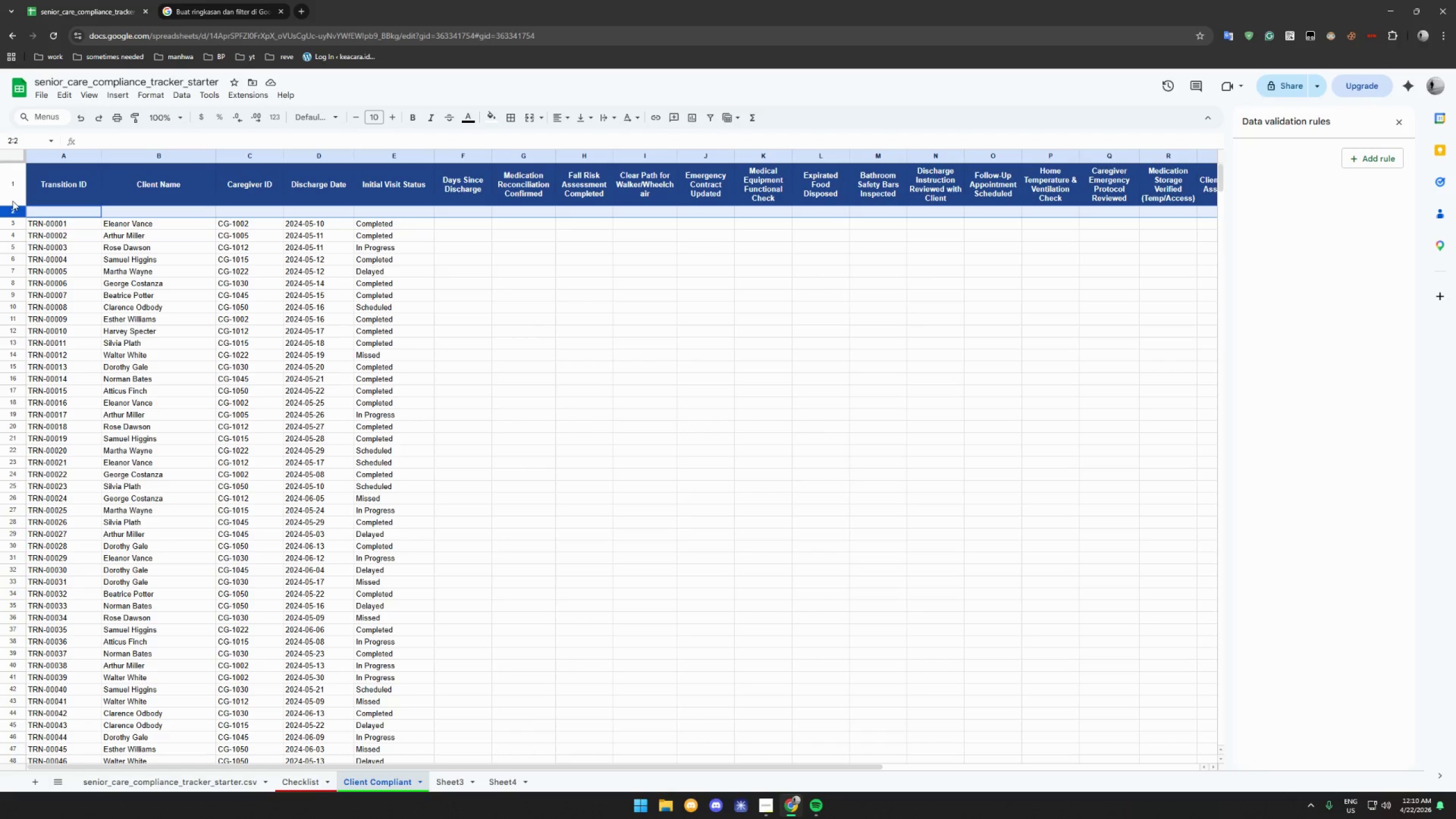 
wait(5.03)
 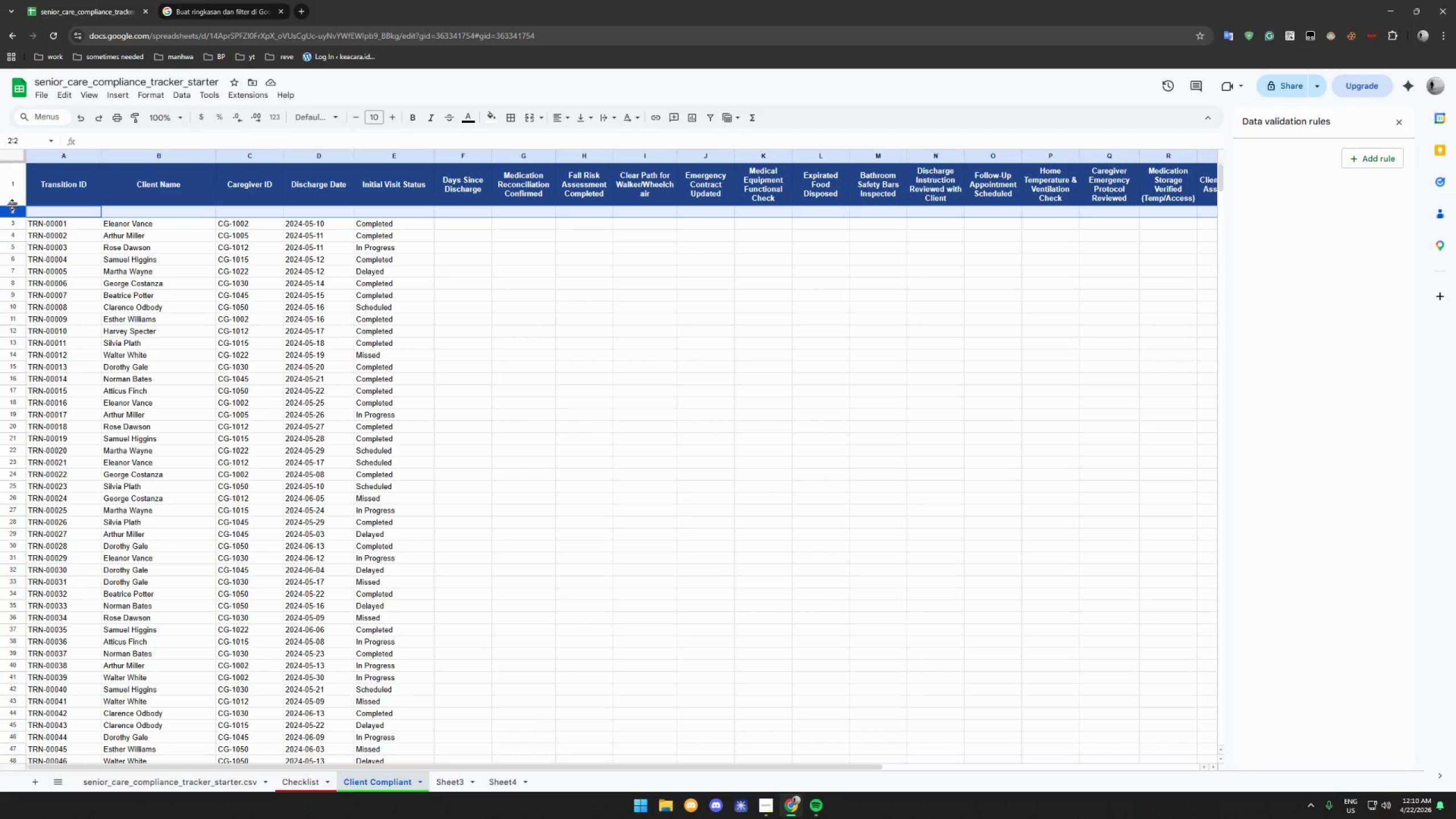 
left_click([492, 121])
 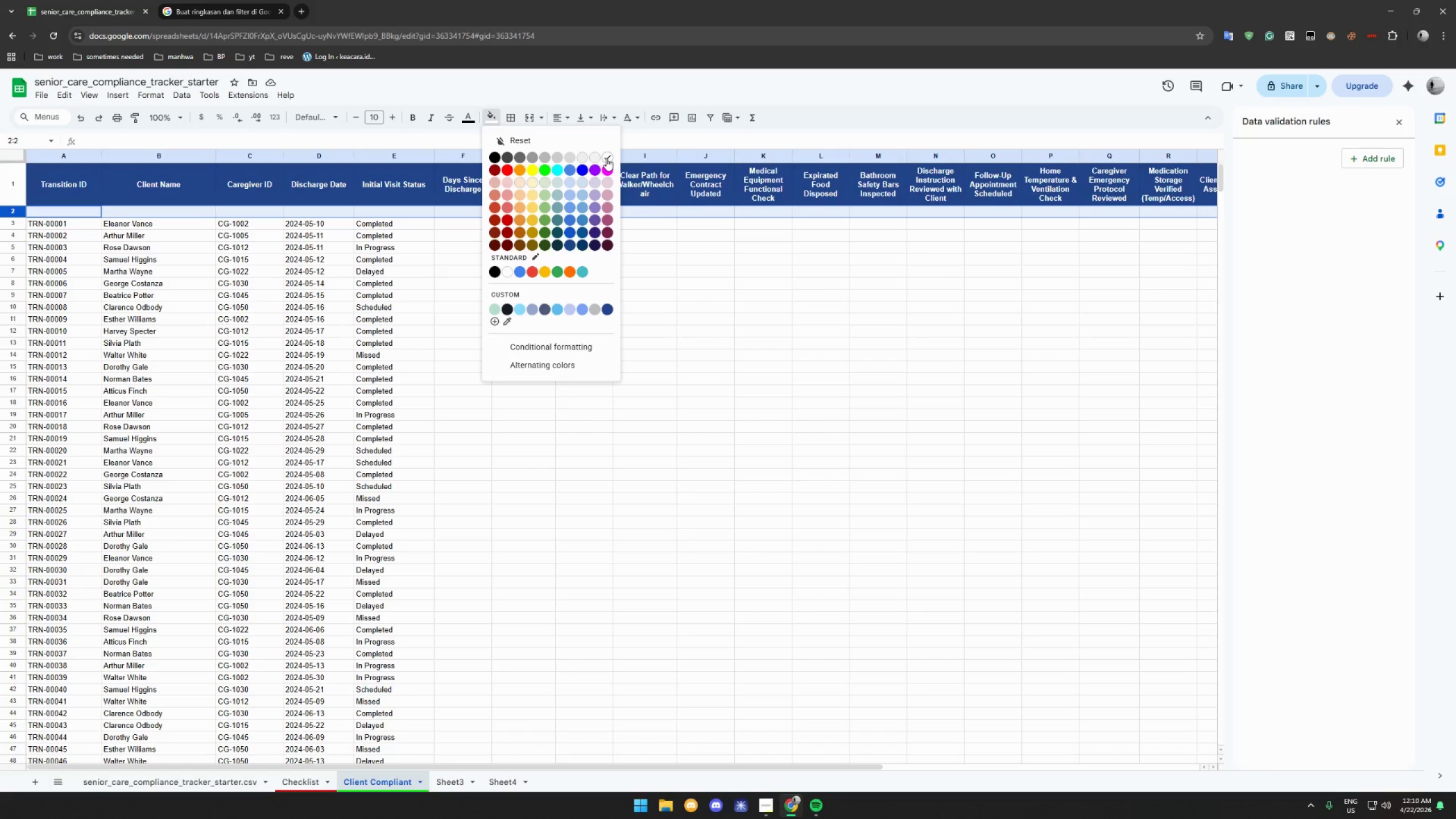 
left_click([606, 158])
 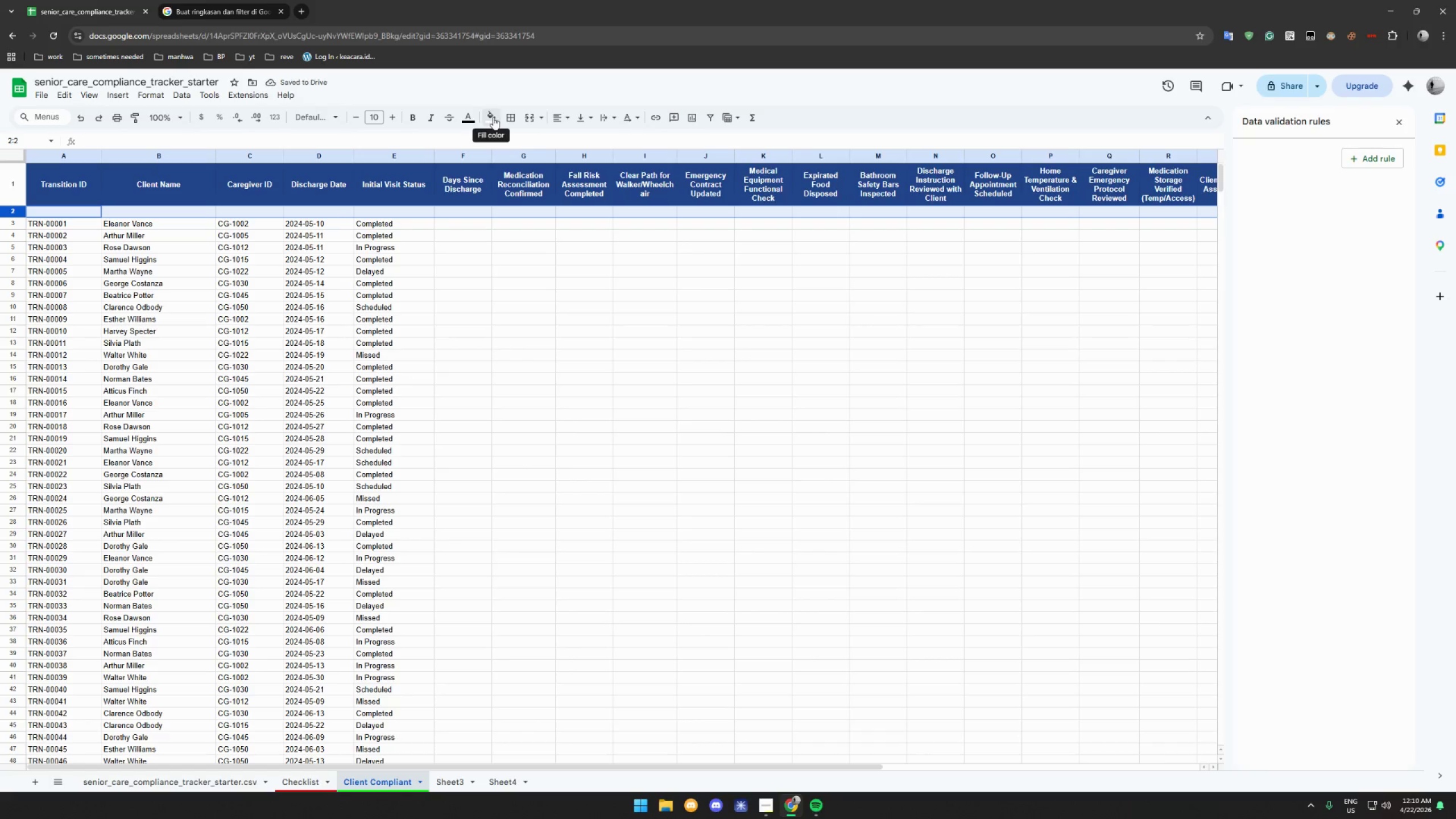 
left_click([493, 117])
 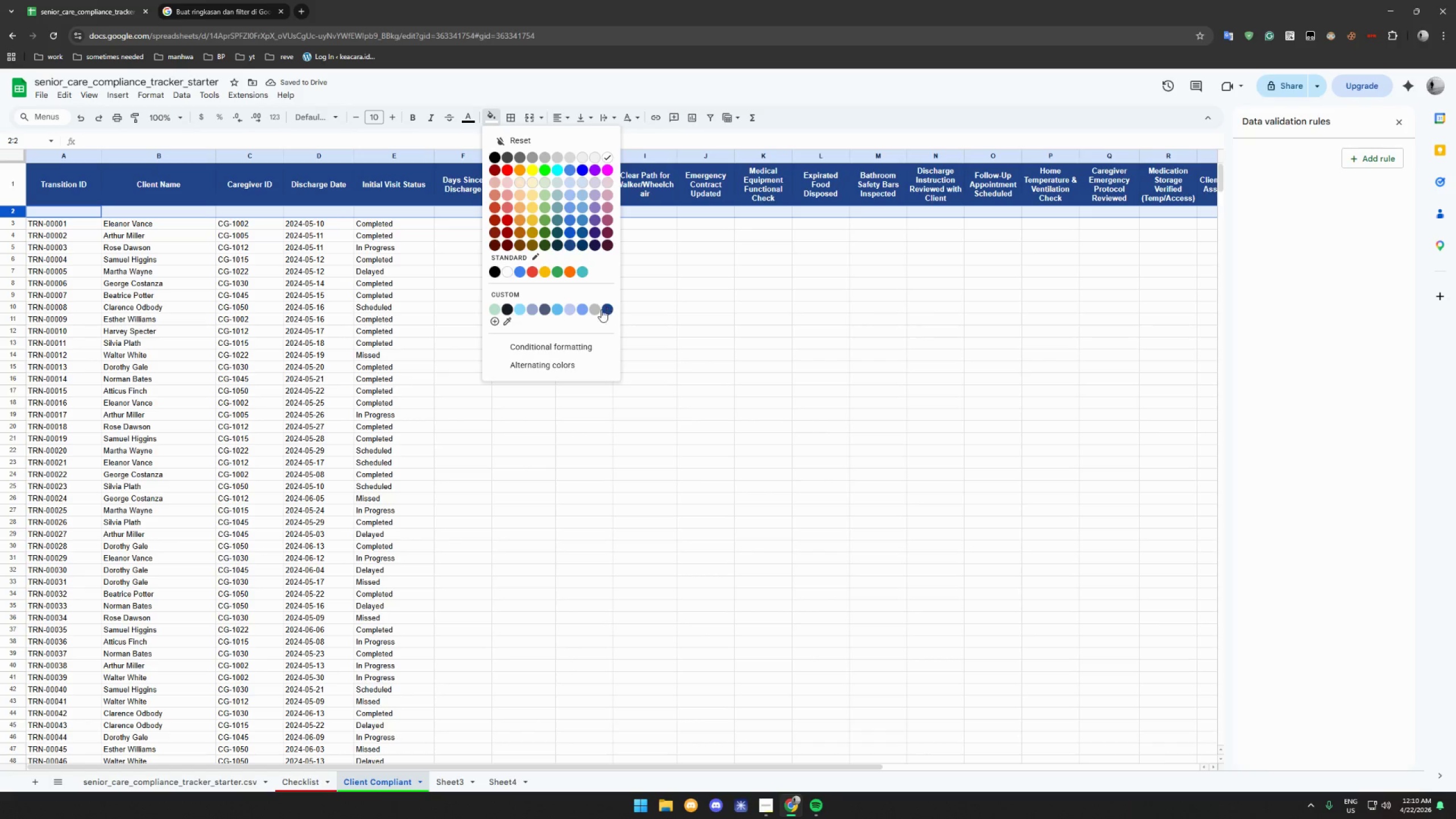 
left_click([494, 324])
 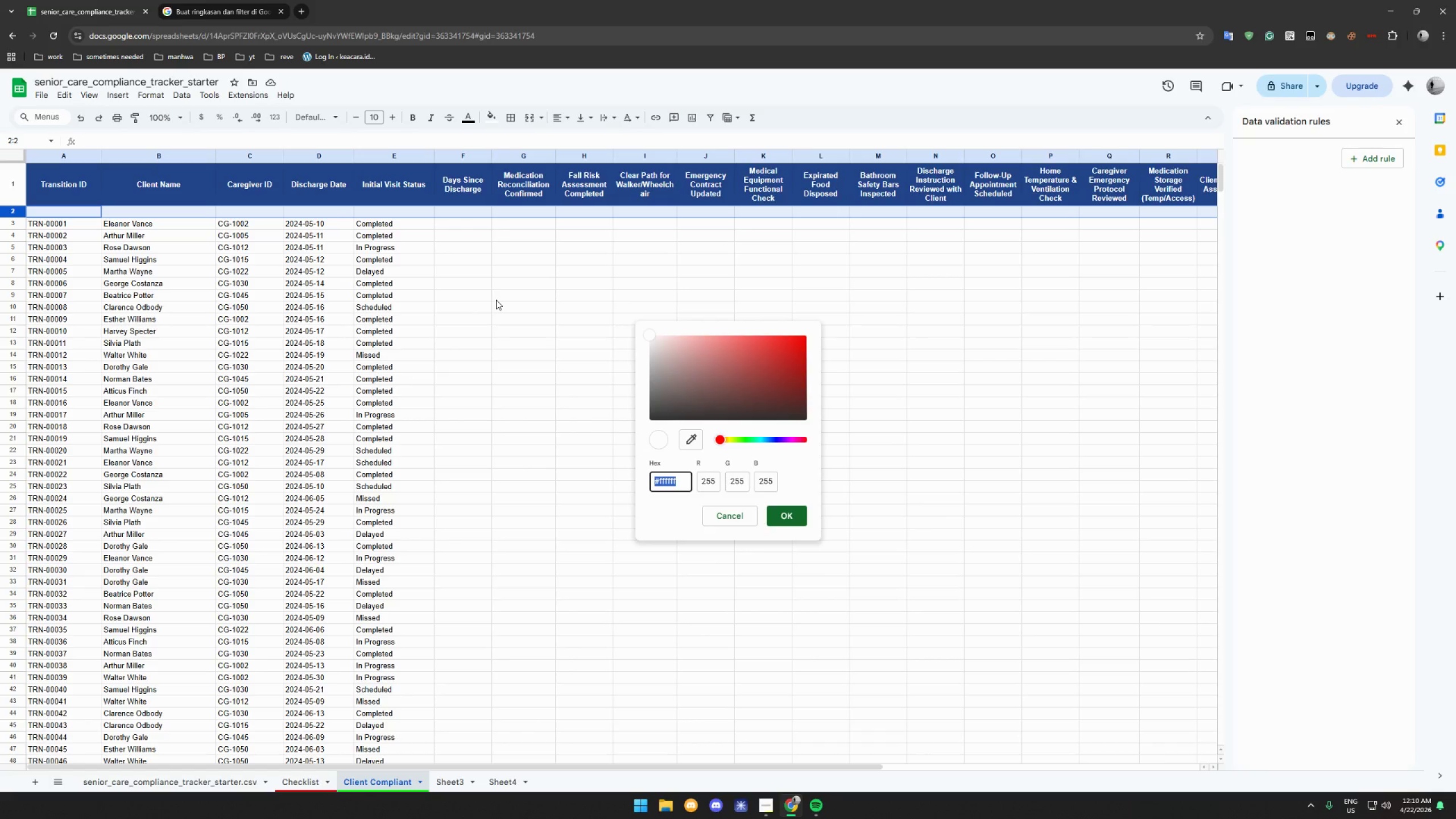 
wait(7.64)
 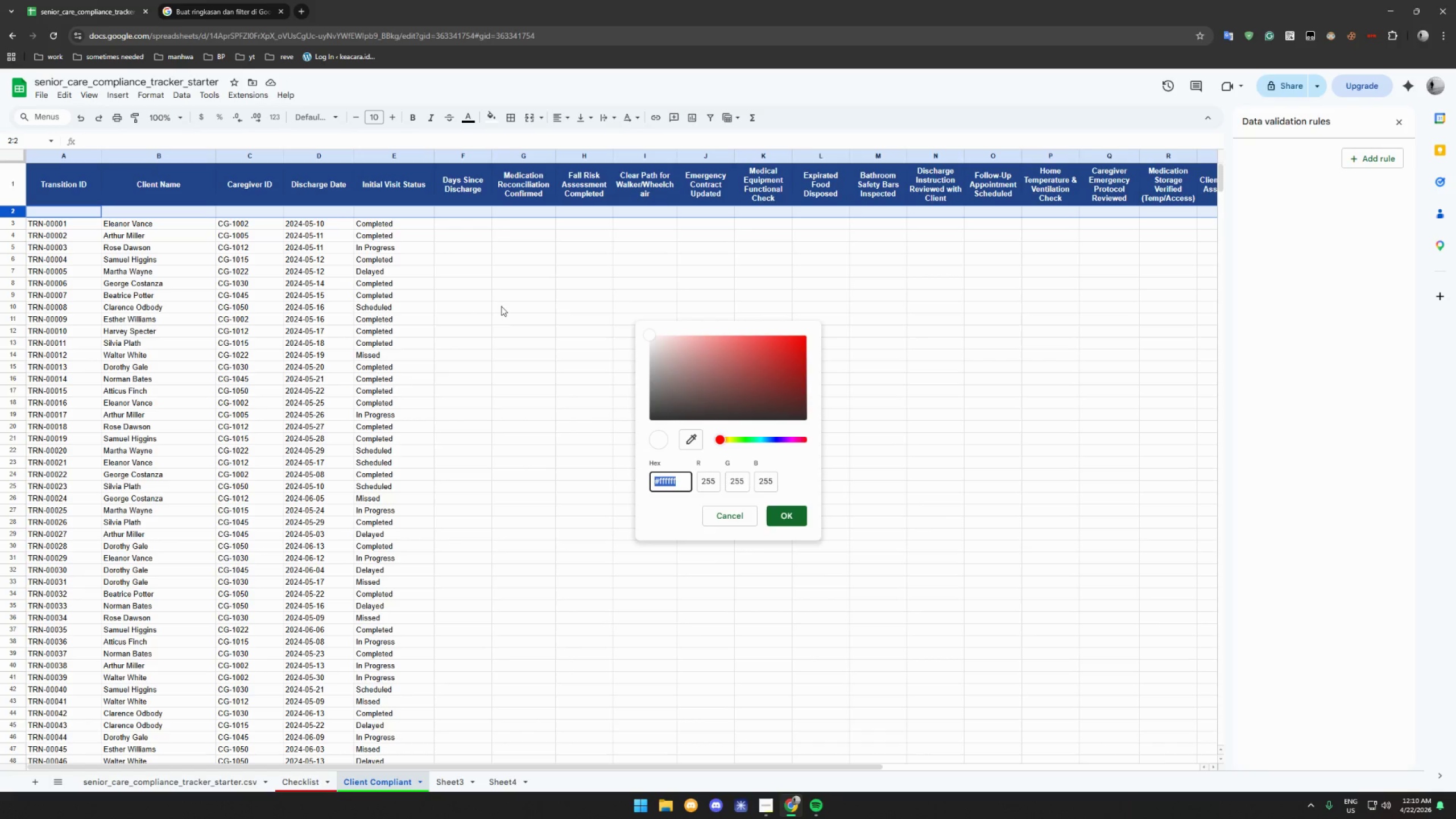 
type(385994)
 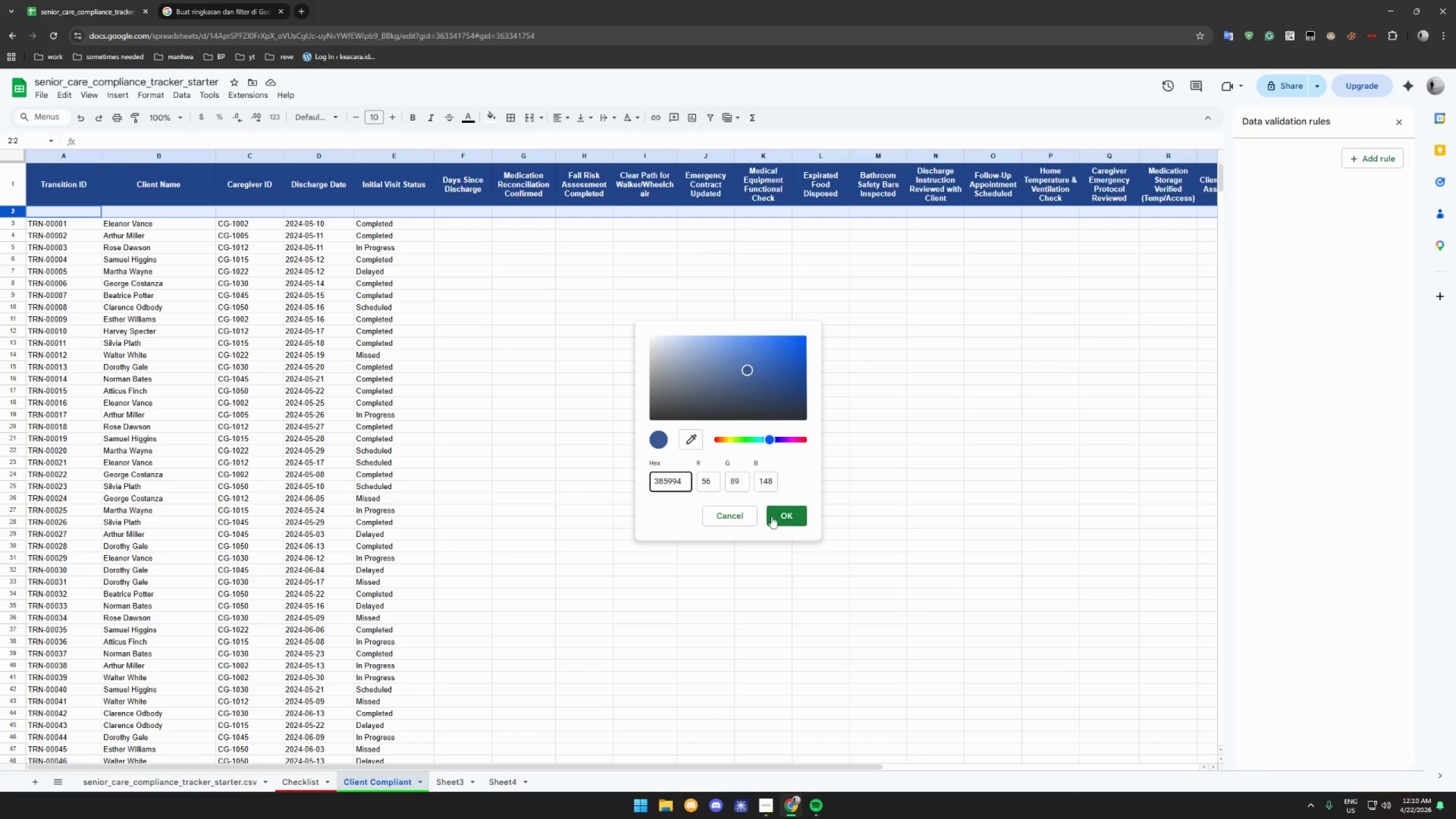 
left_click([780, 520])
 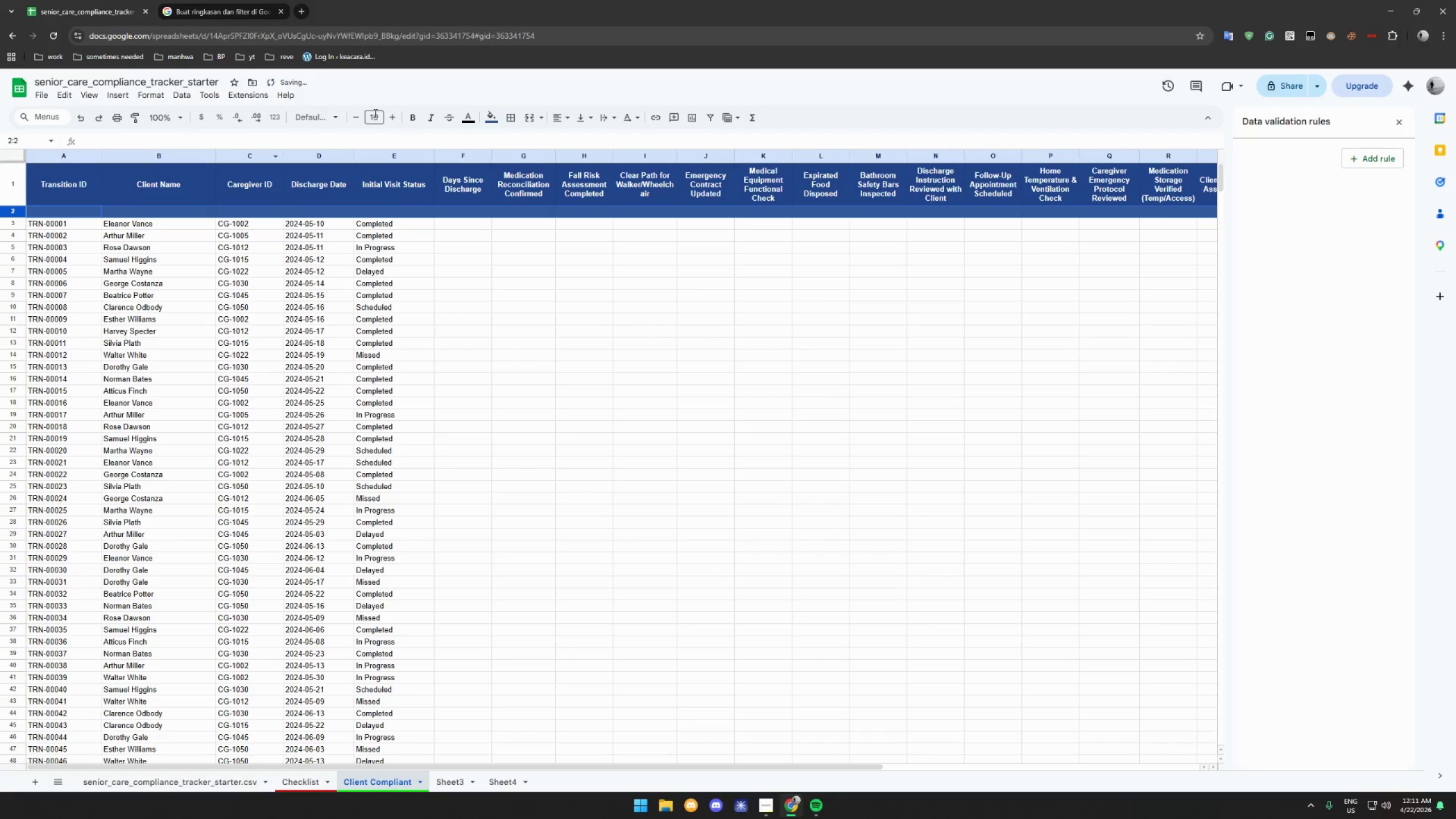 
left_click([471, 120])
 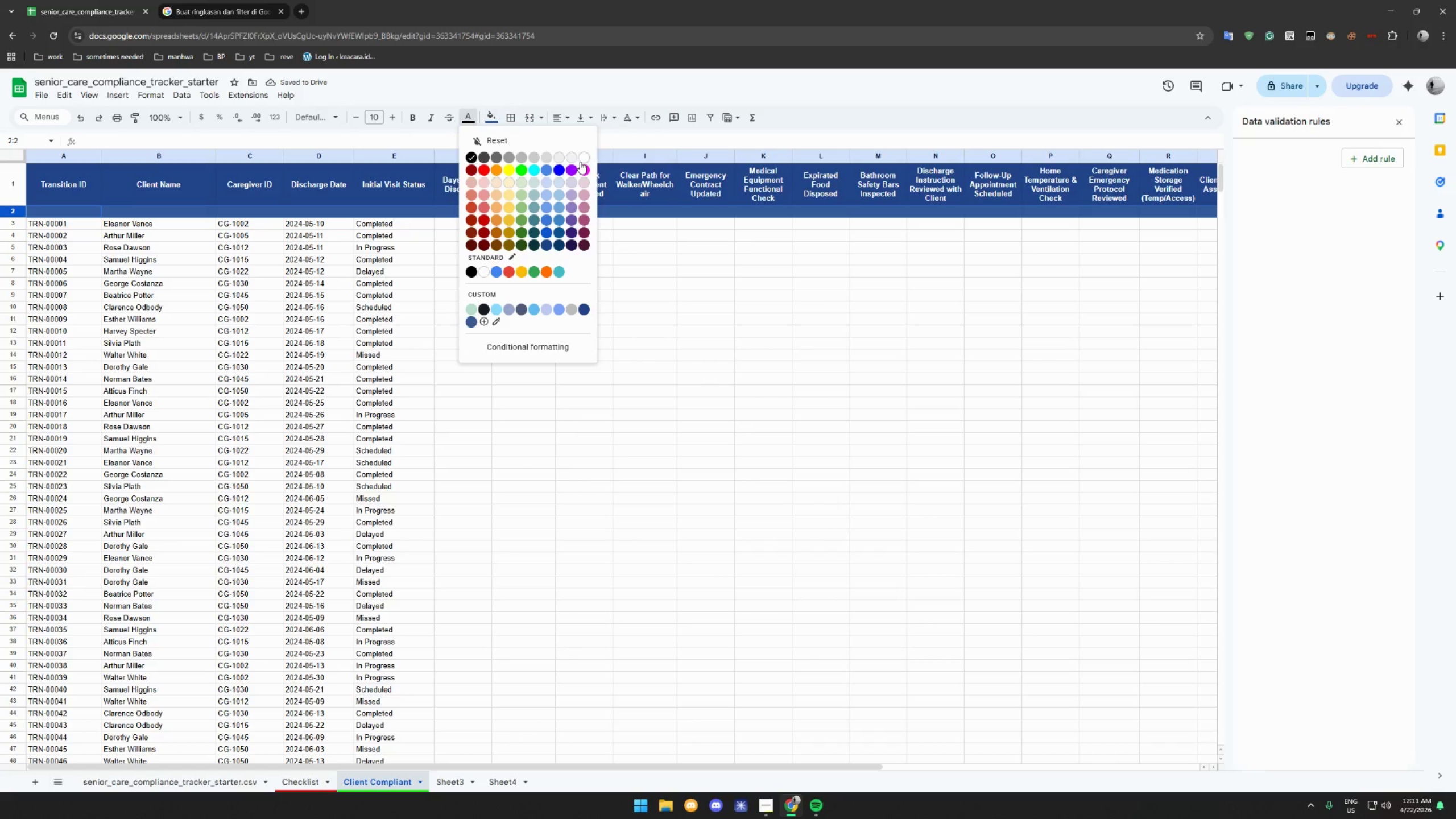 
left_click([581, 158])
 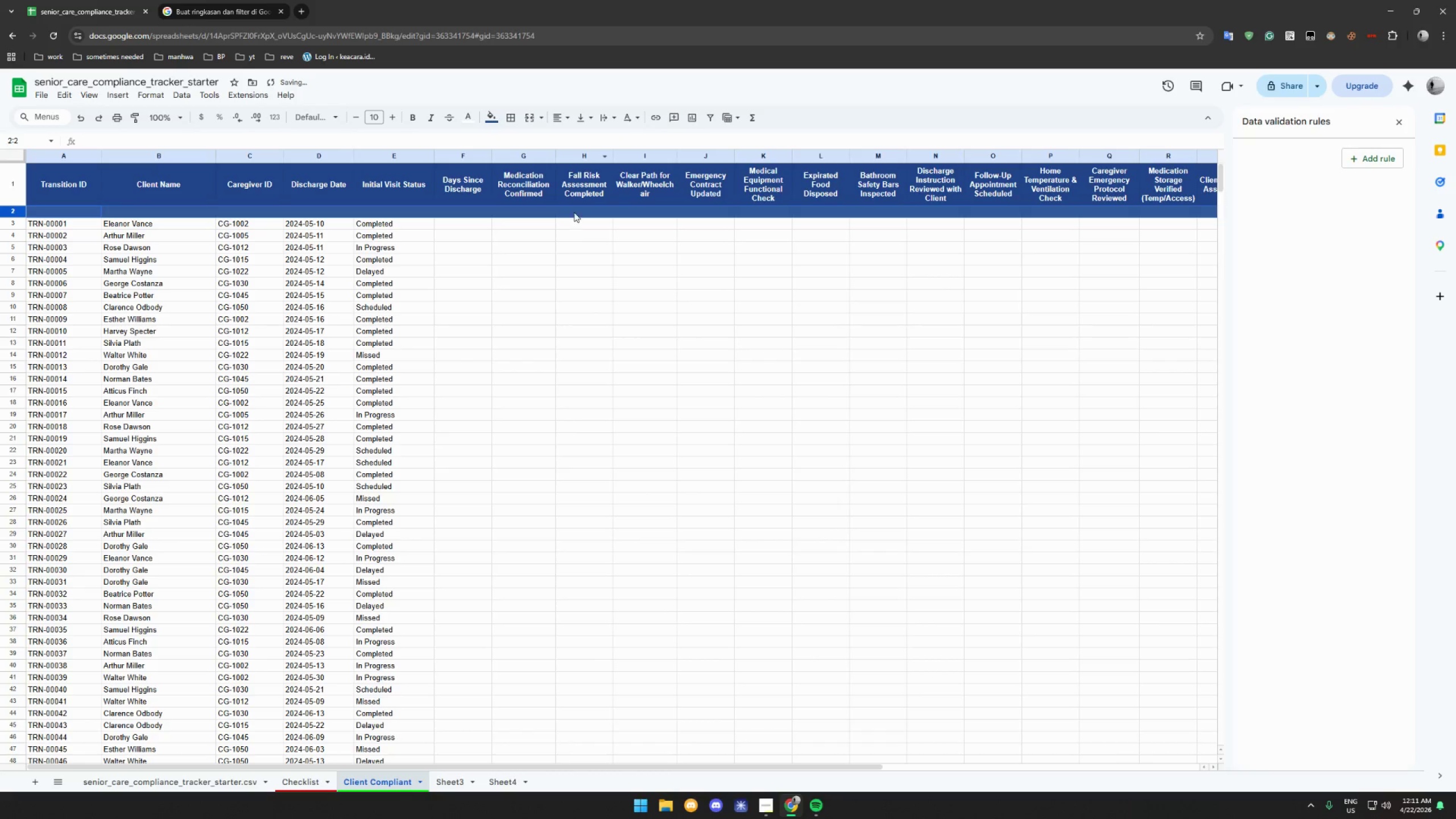 
left_click([574, 212])
 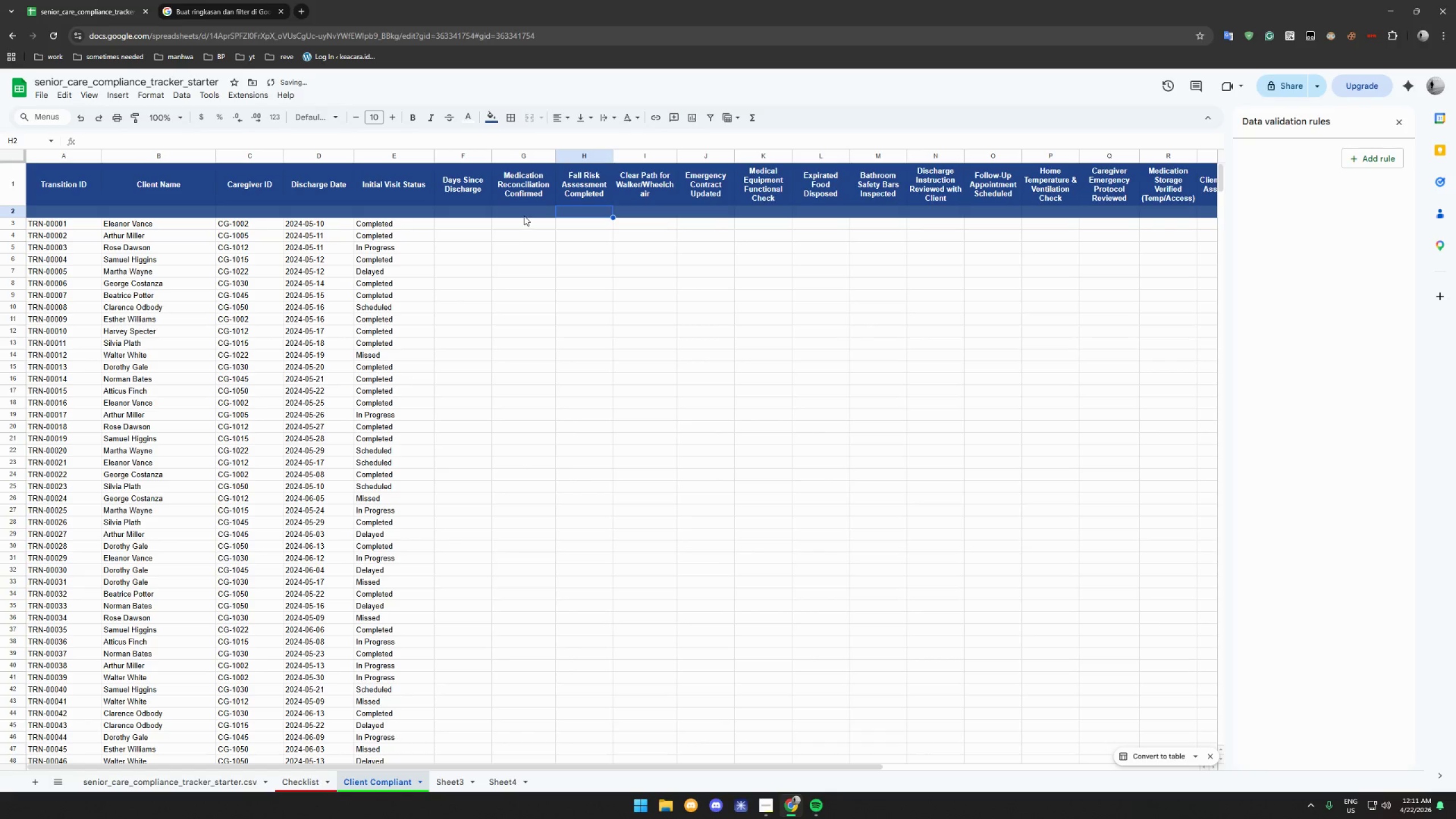 
left_click([522, 209])
 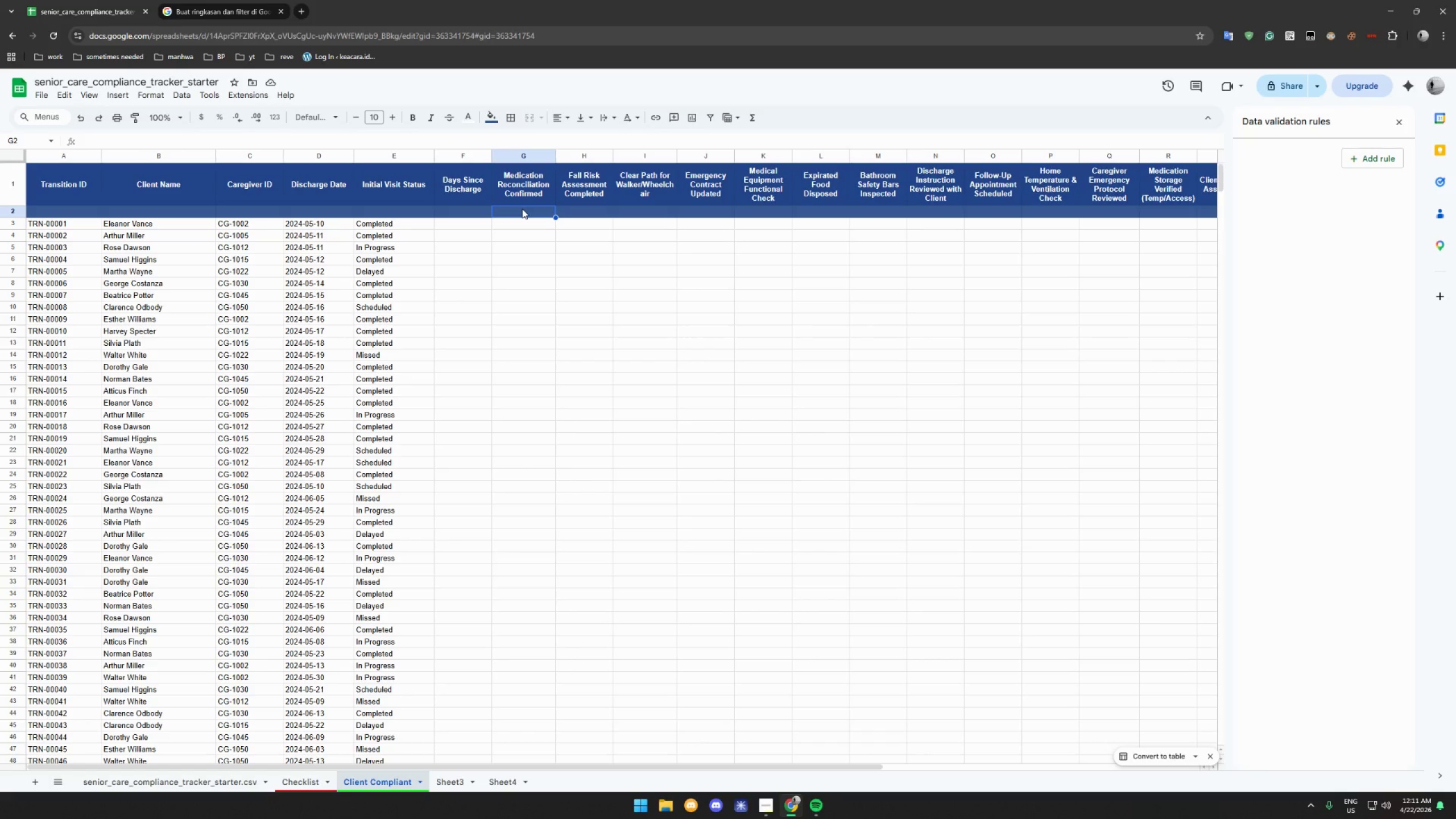 
wait(5.66)
 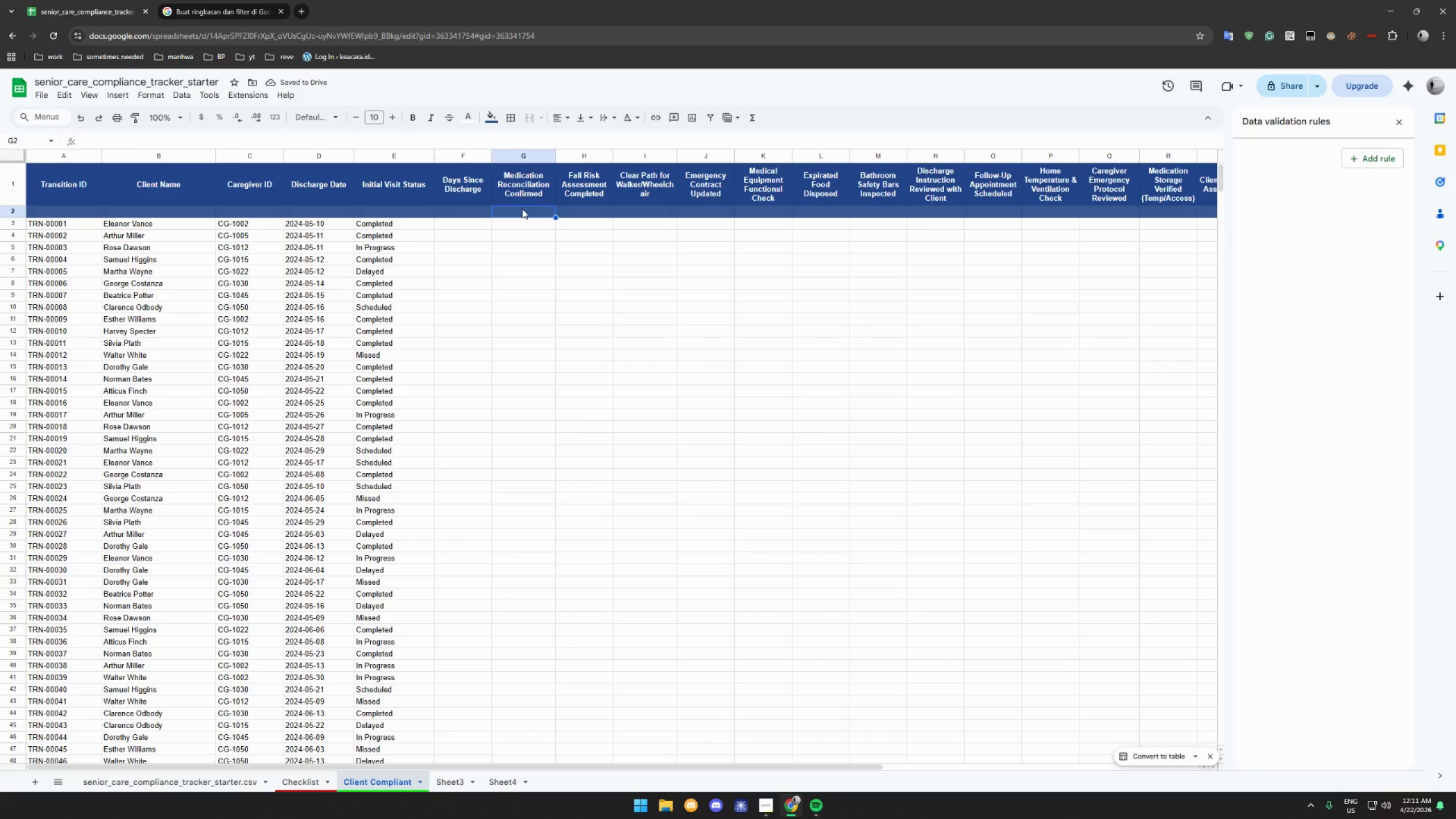 
key(Meta+Period)
 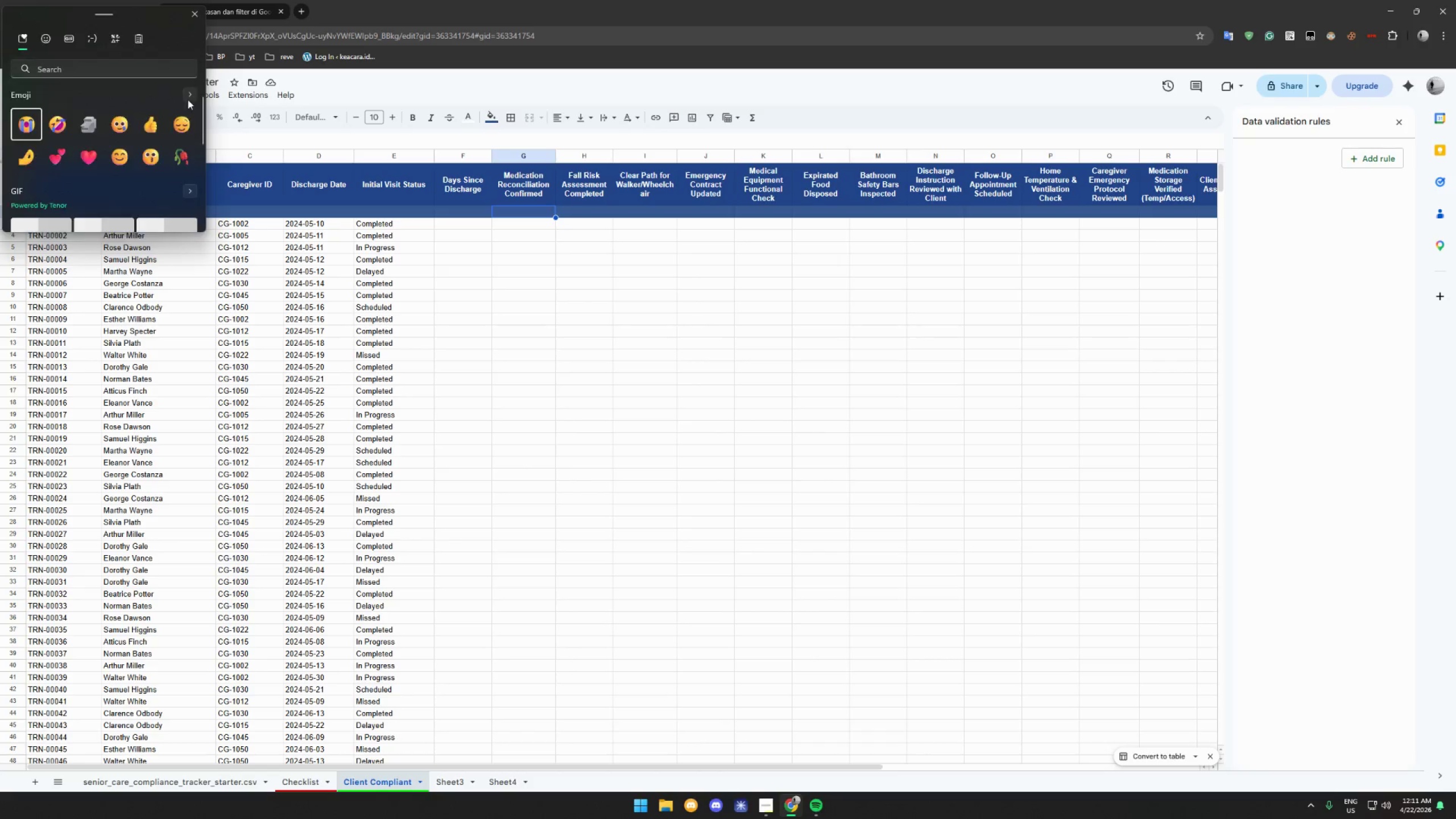 
left_click([98, 68])
 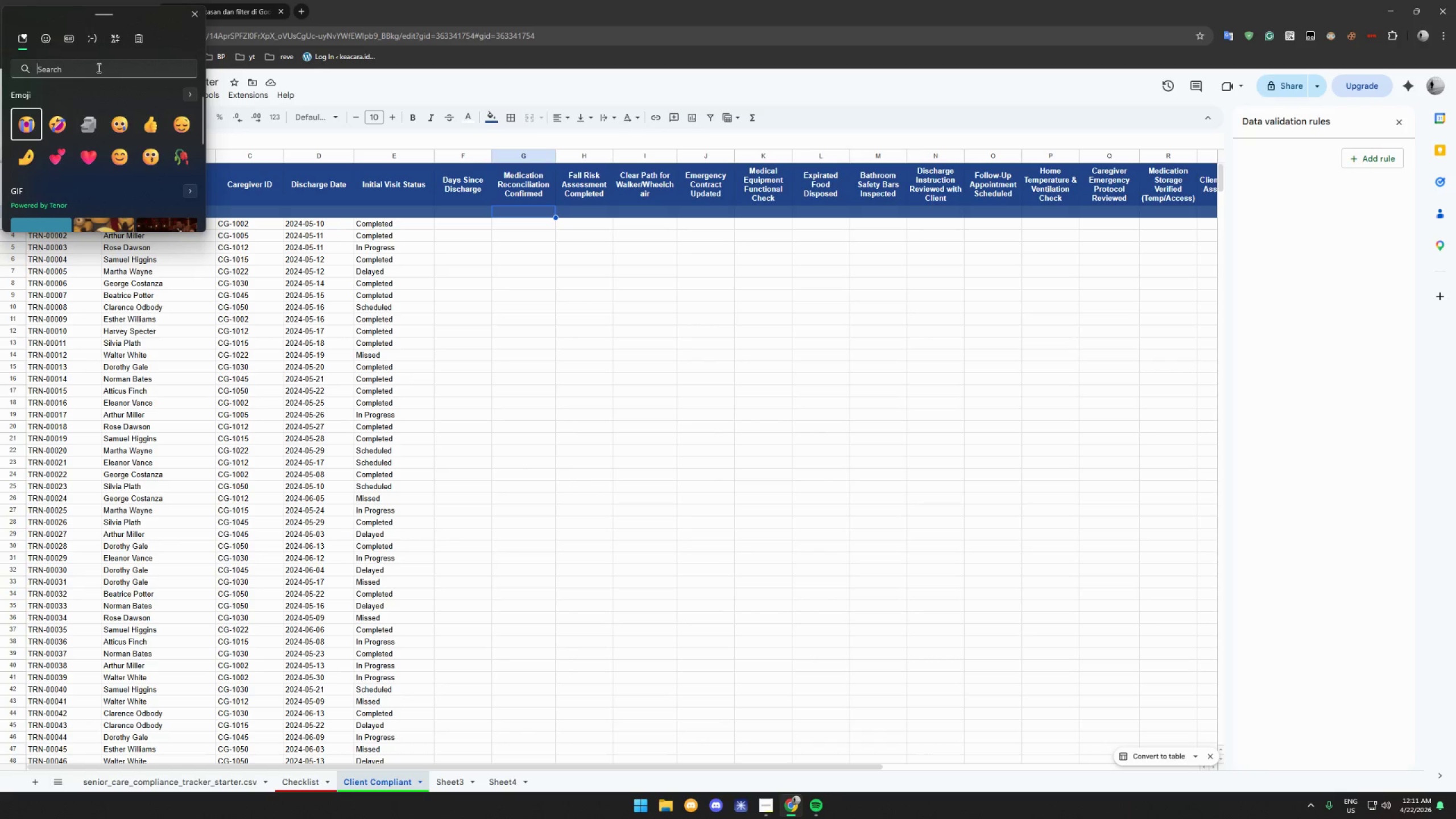 
type(check)
 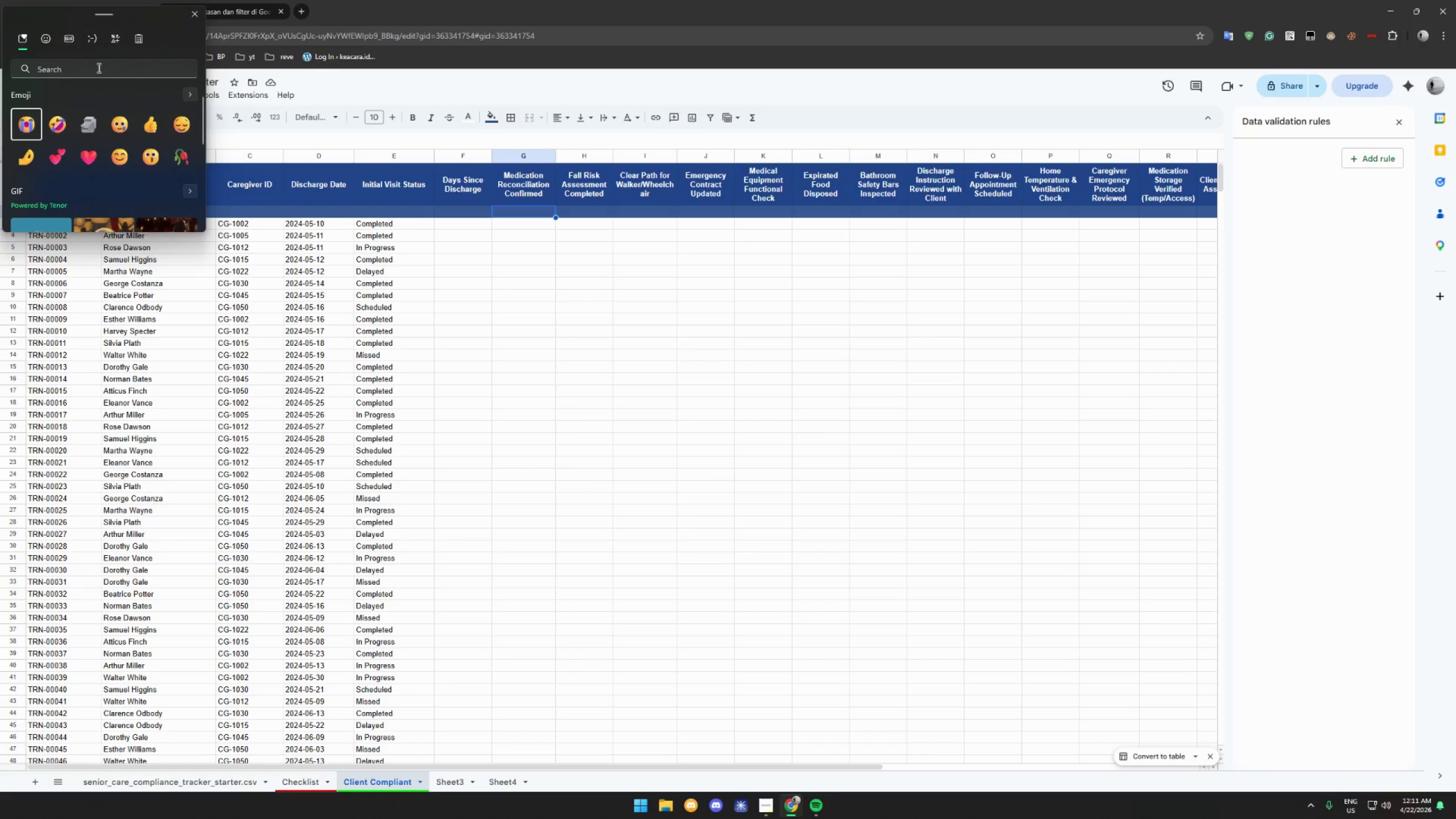 
left_click([98, 68])
 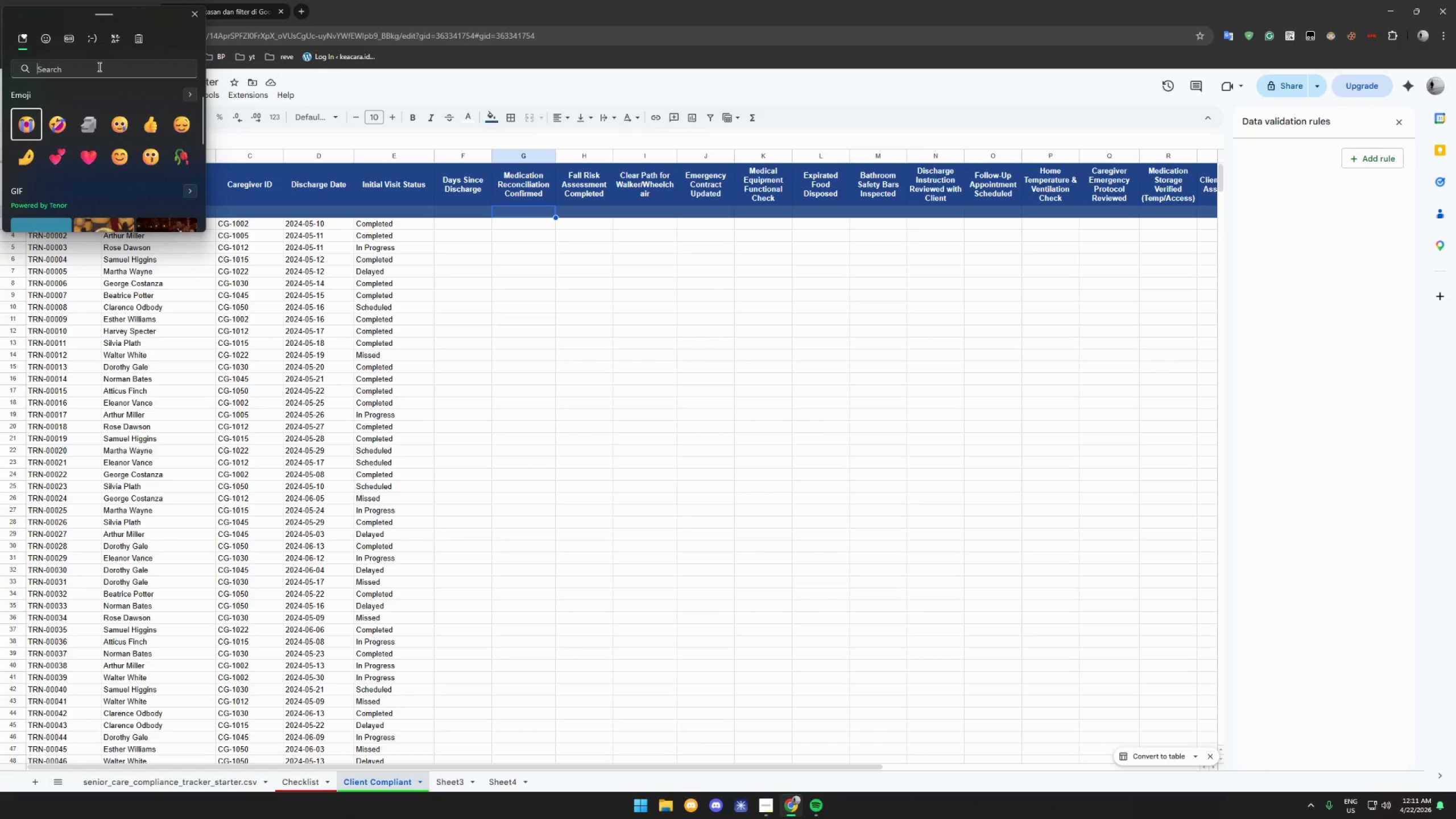 
type(sds)
 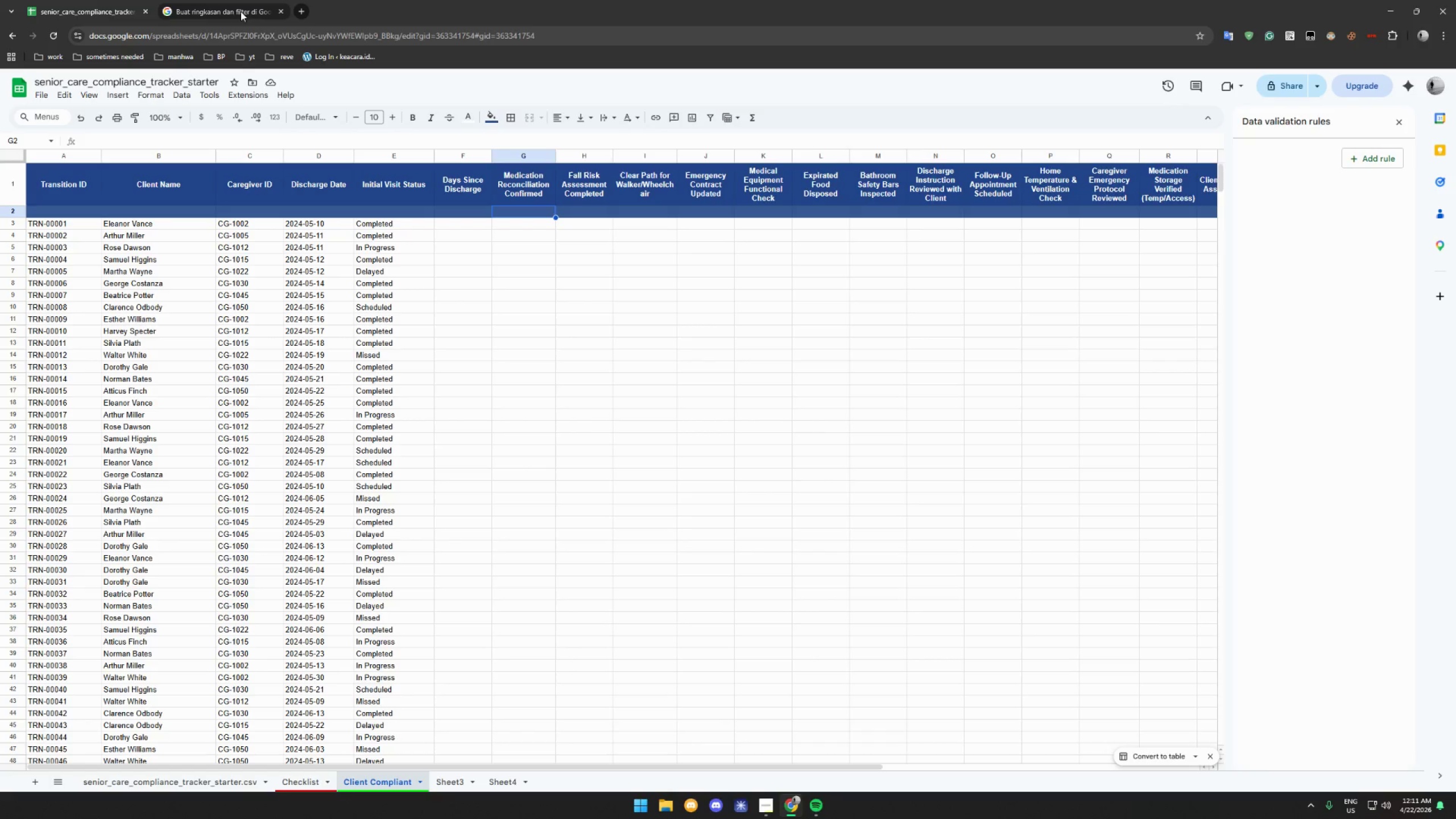 
left_click([295, 11])
 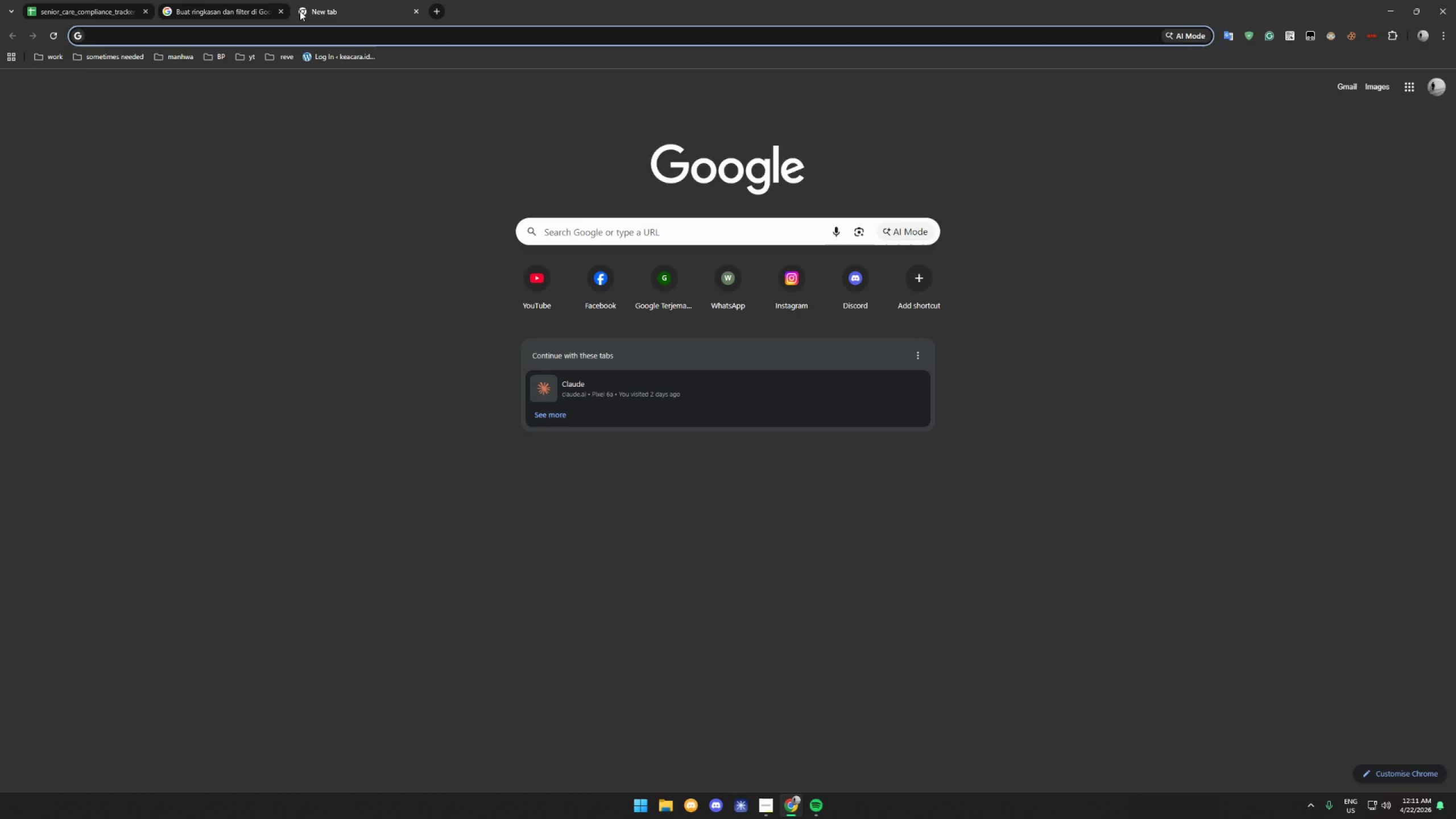 
type(checl)
key(Backspace)
type(klist)
 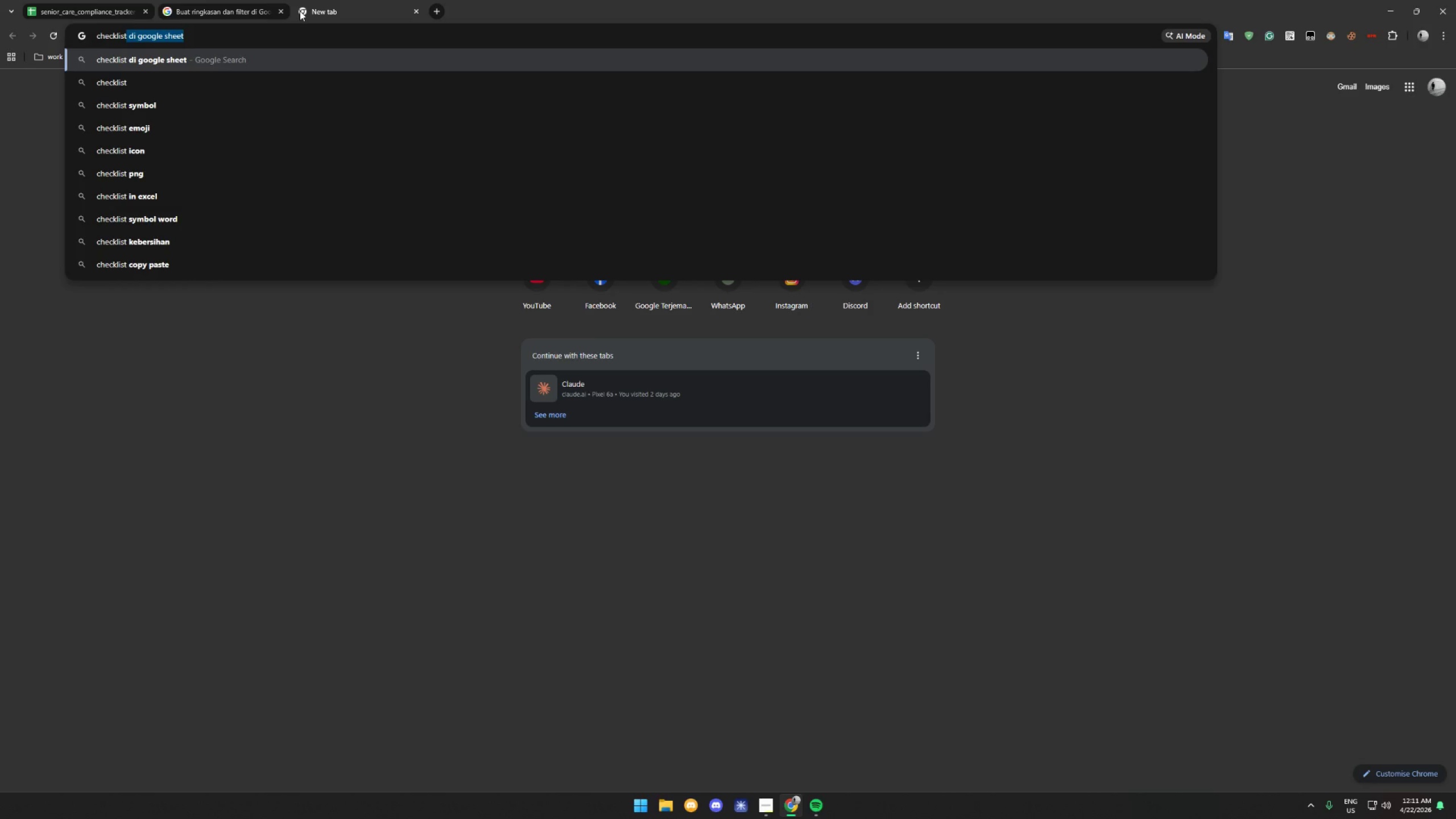 
key(Enter)
 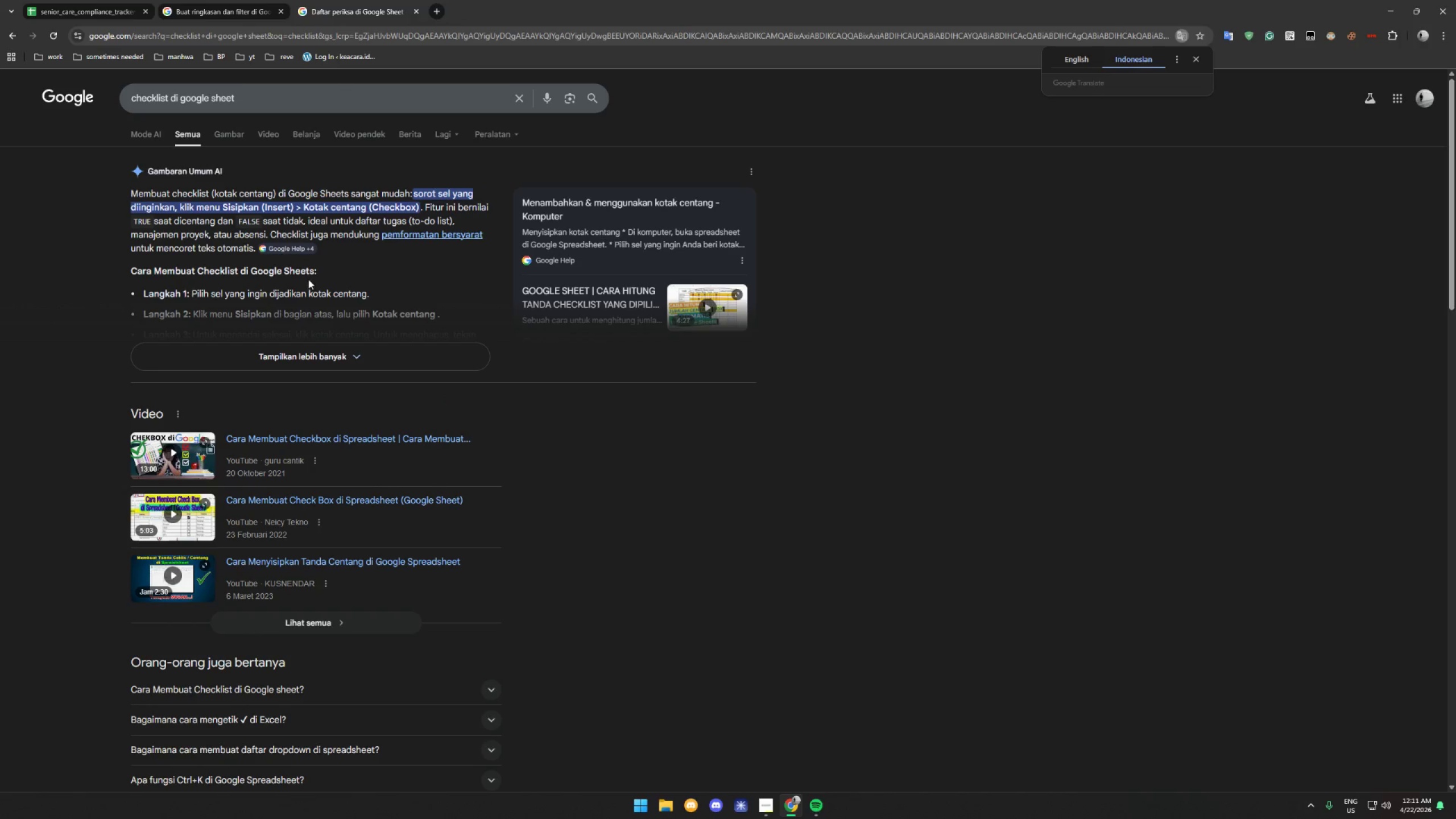 
wait(5.27)
 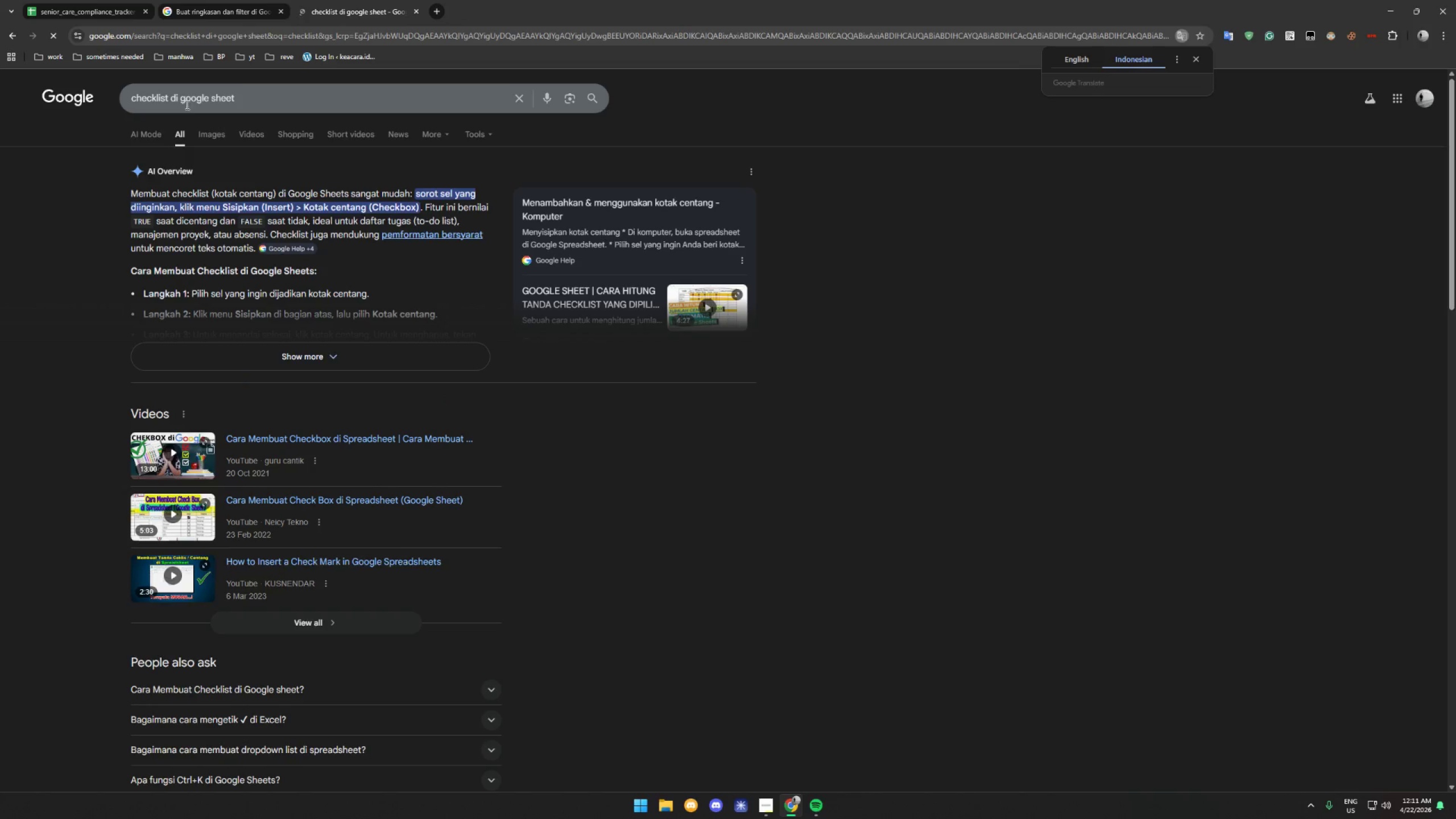 
left_click_drag(start_coordinate=[271, 100], to_coordinate=[169, 99])
 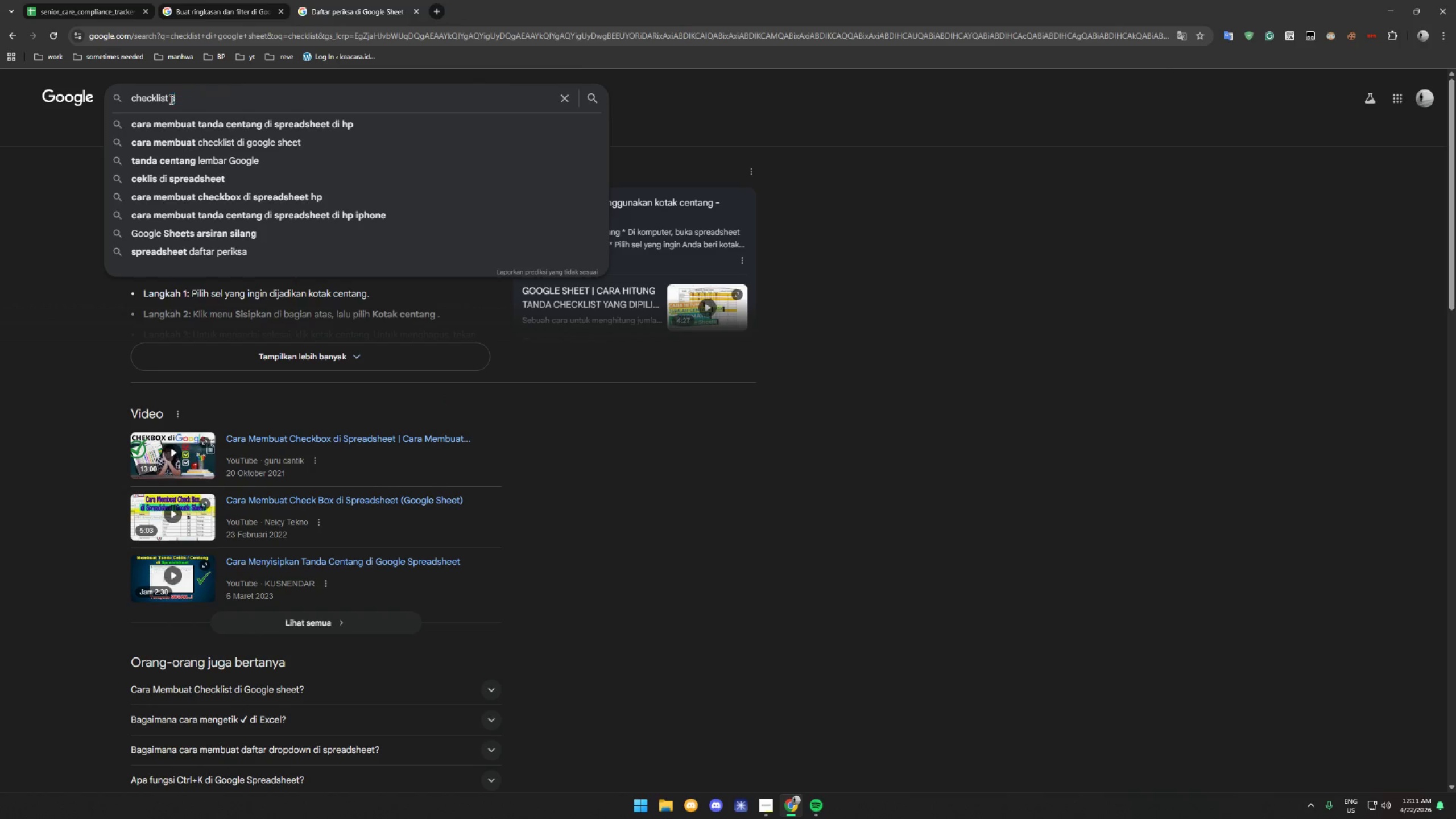 
type(symbol)
 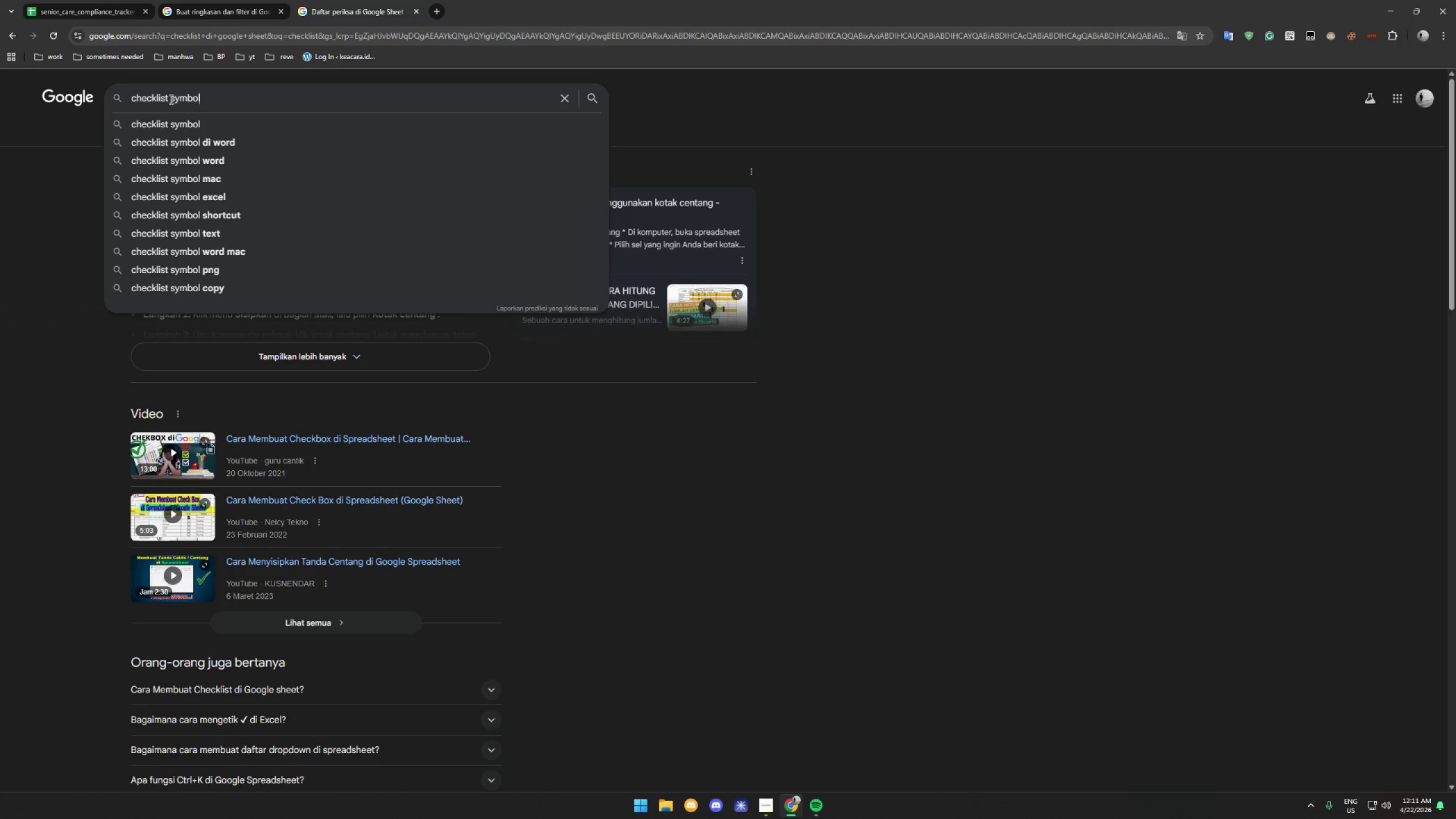 
key(Enter)
 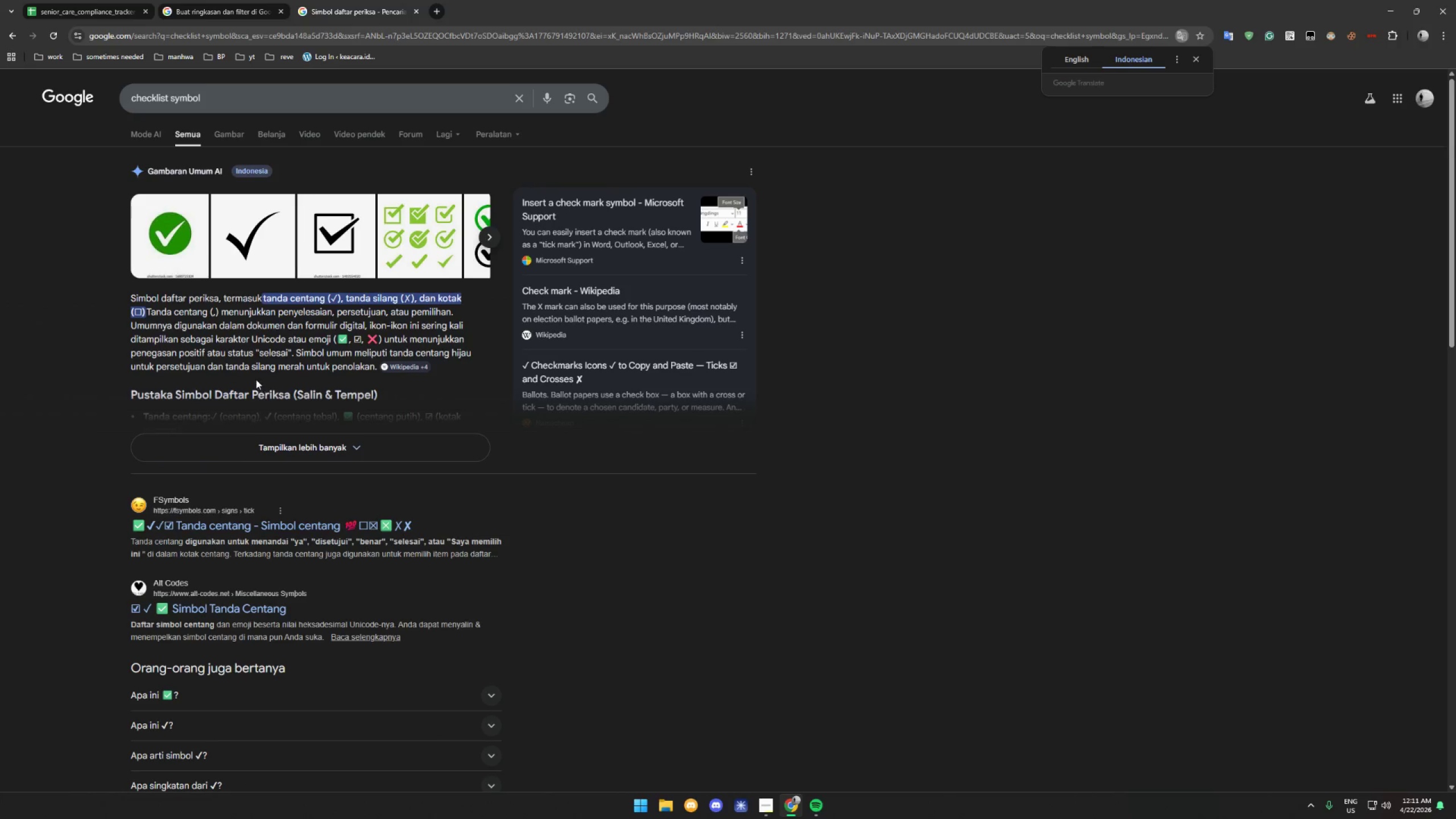 
left_click([283, 438])
 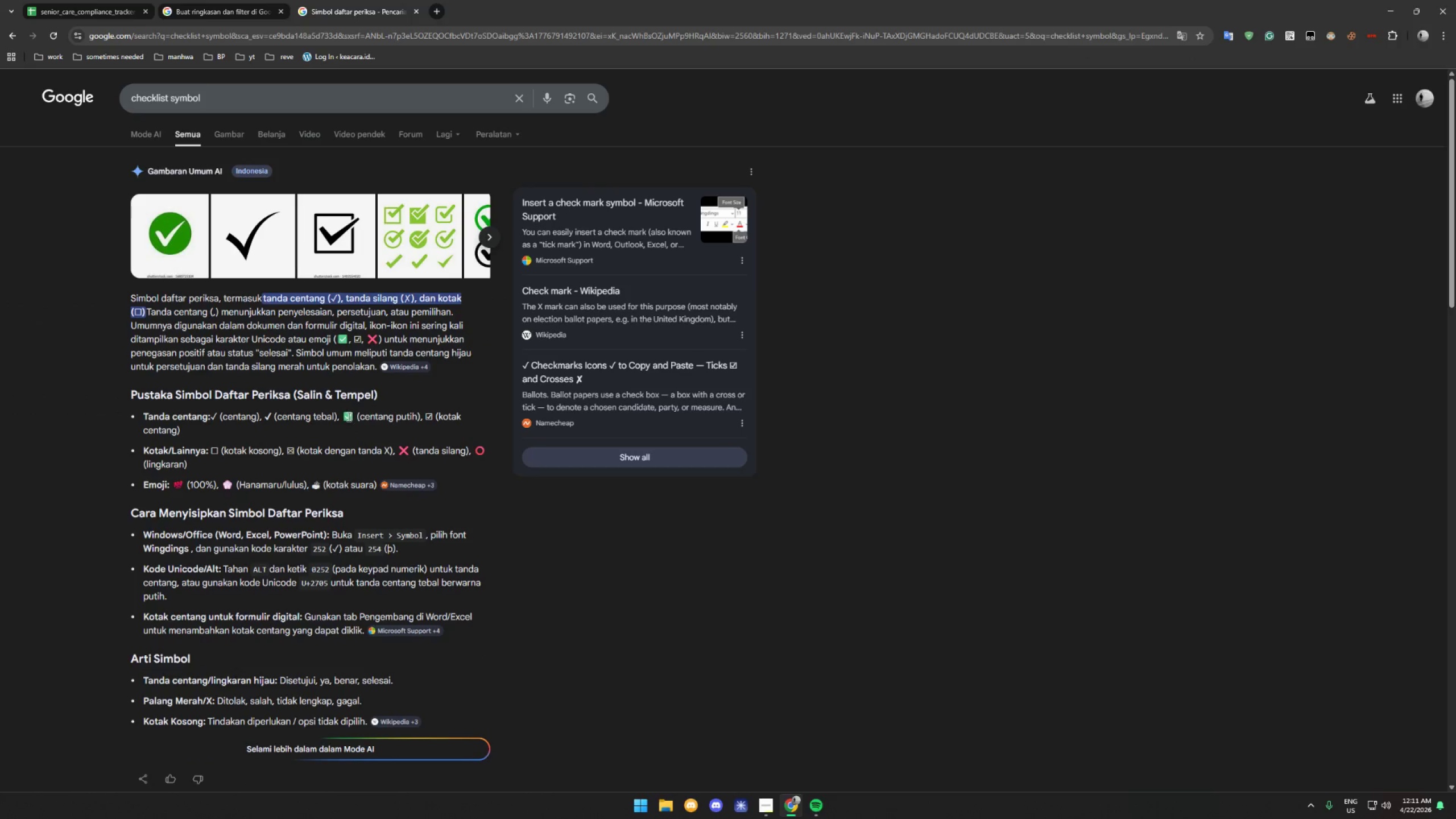 
left_click_drag(start_coordinate=[272, 416], to_coordinate=[266, 416])
 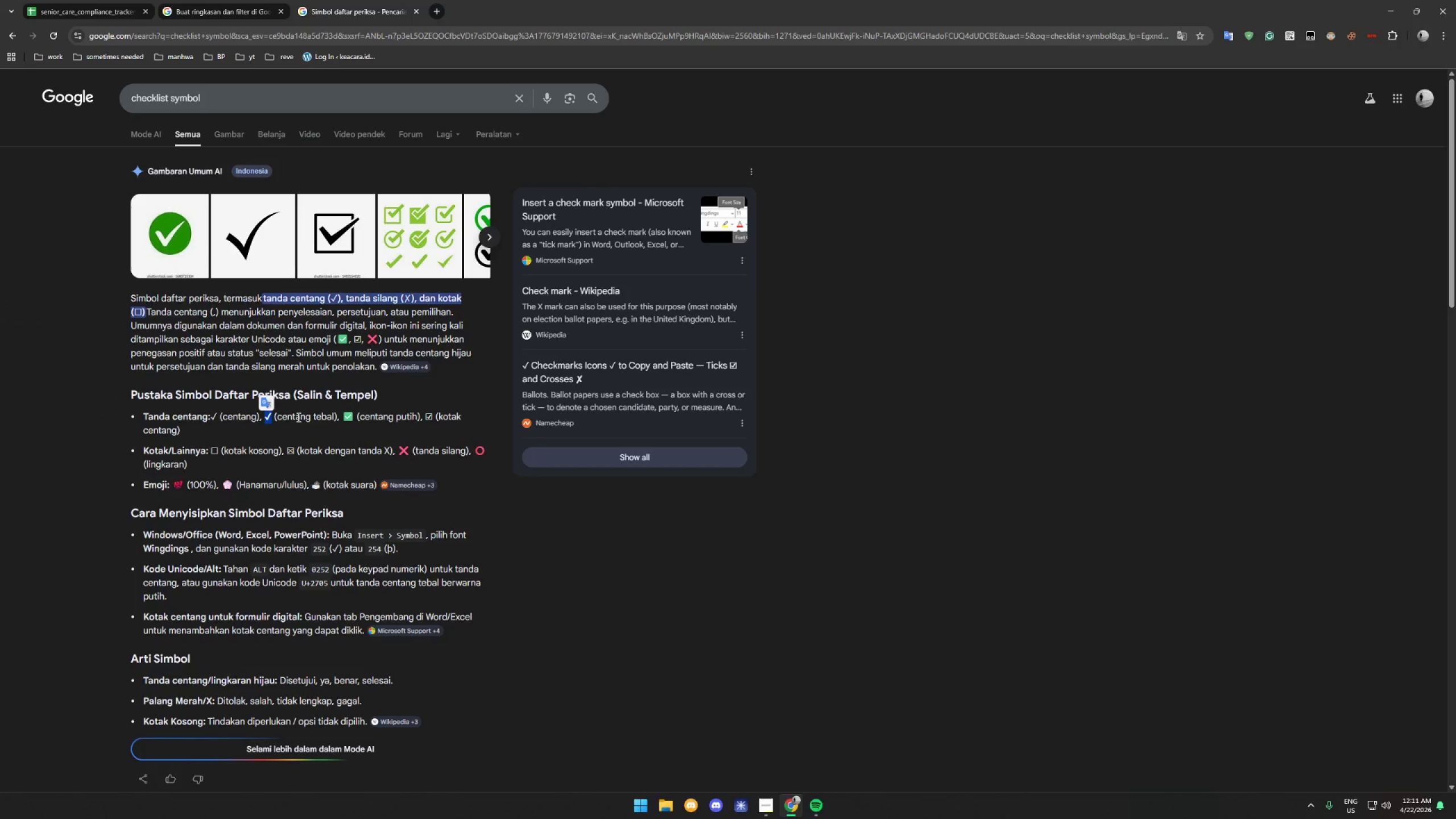 
key(Control+C)
 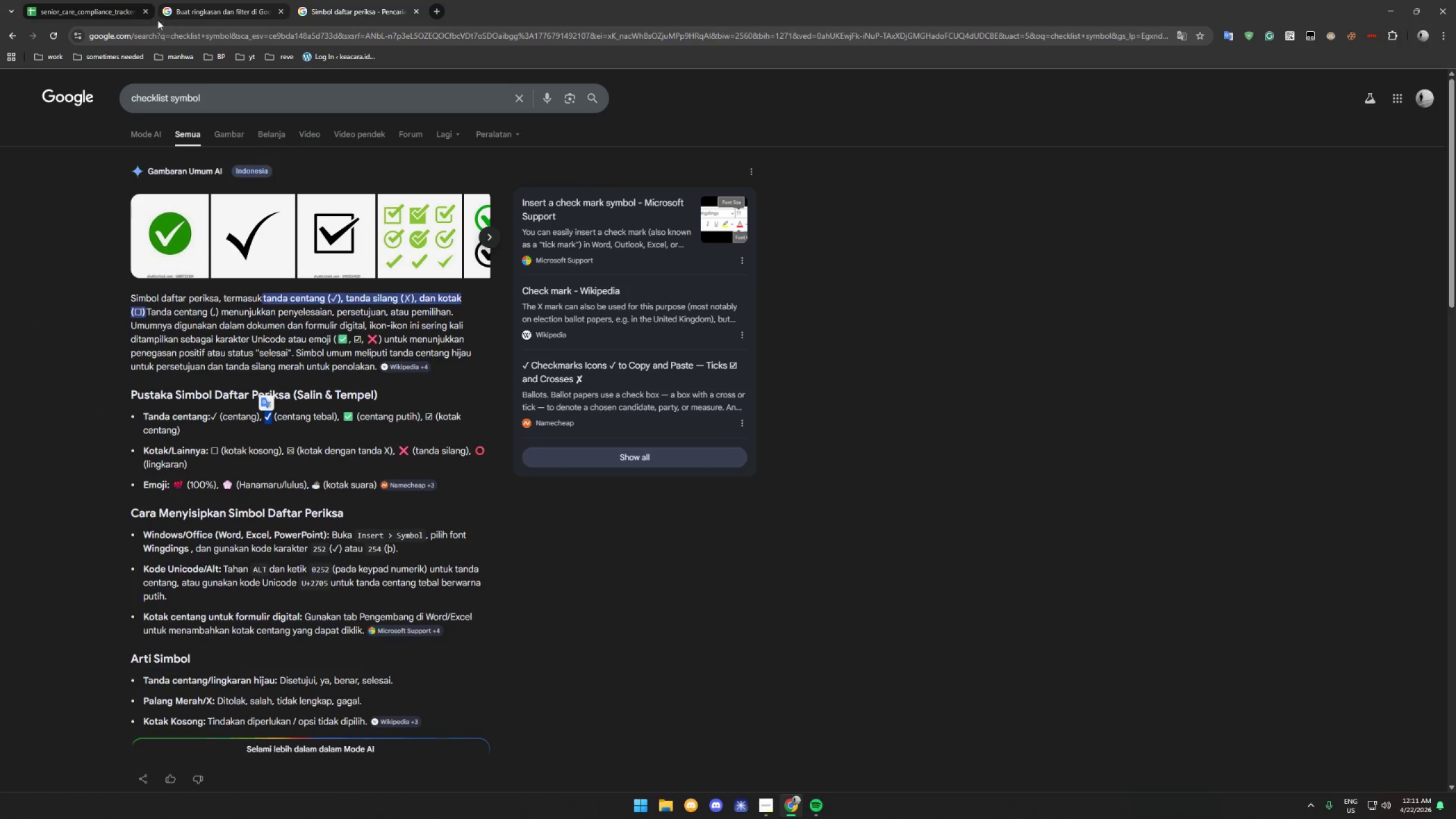 
left_click([80, 11])
 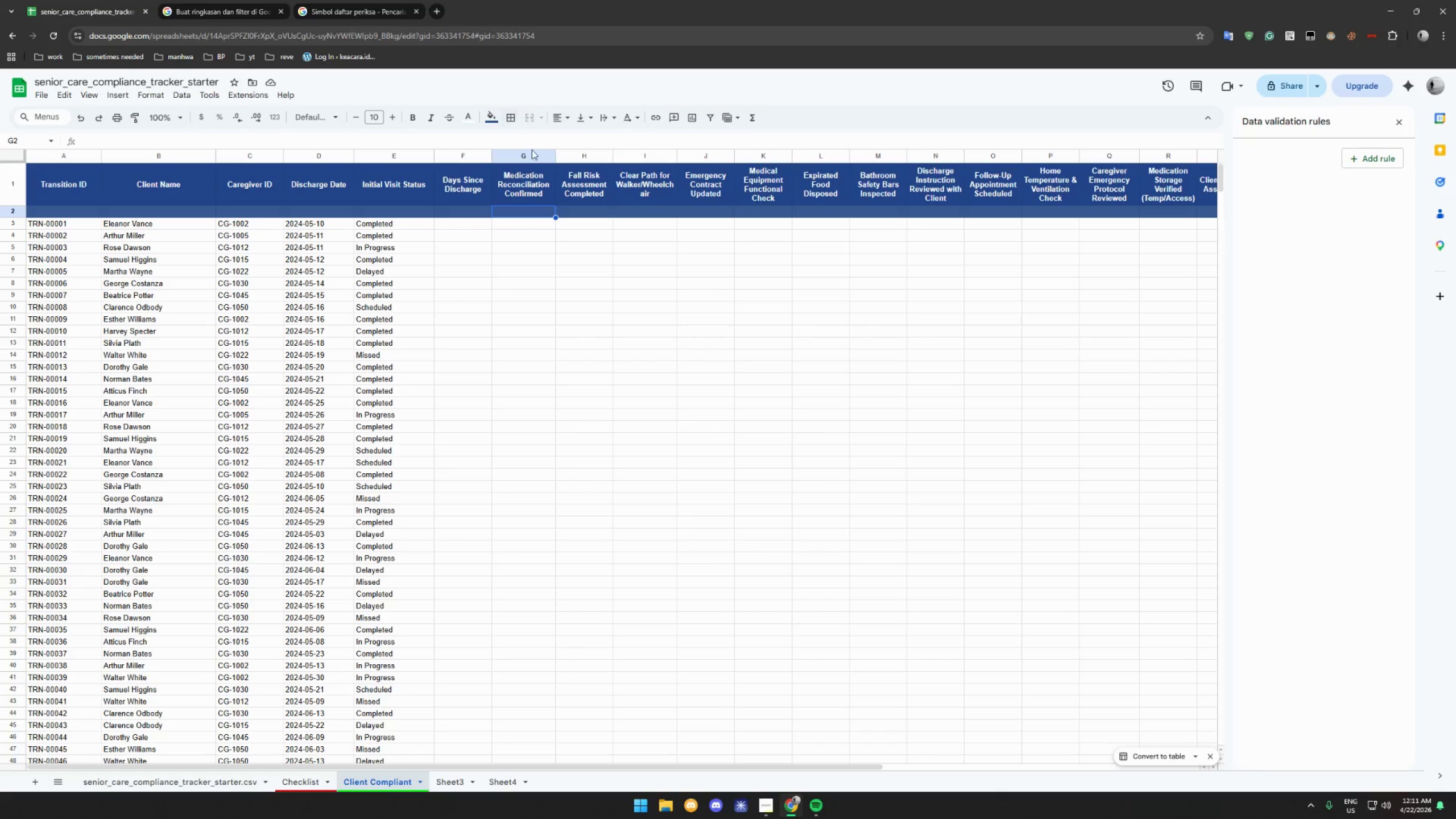 
left_click([114, 135])
 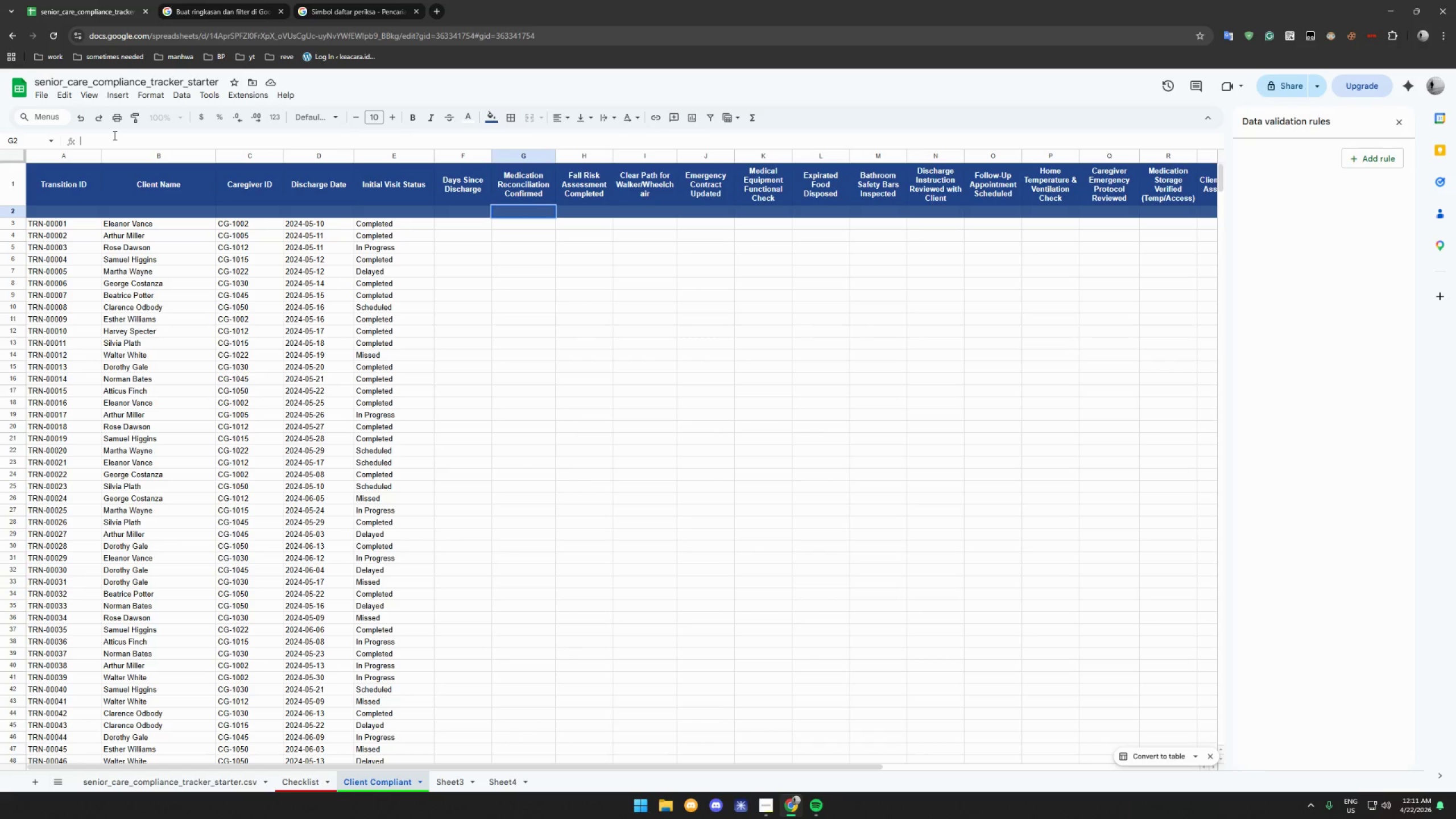 
key(Control+V)
 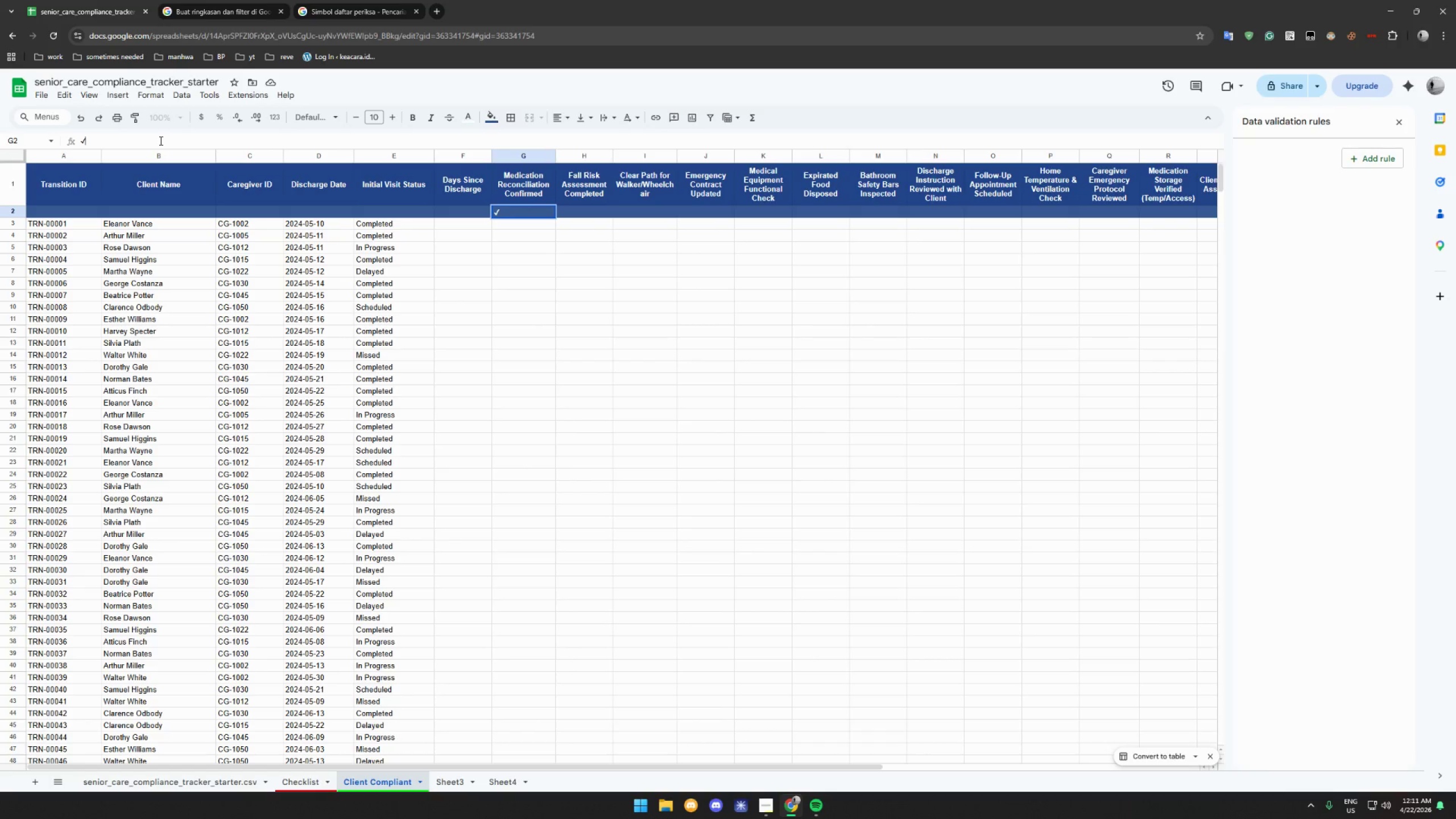 
key(Slash)
 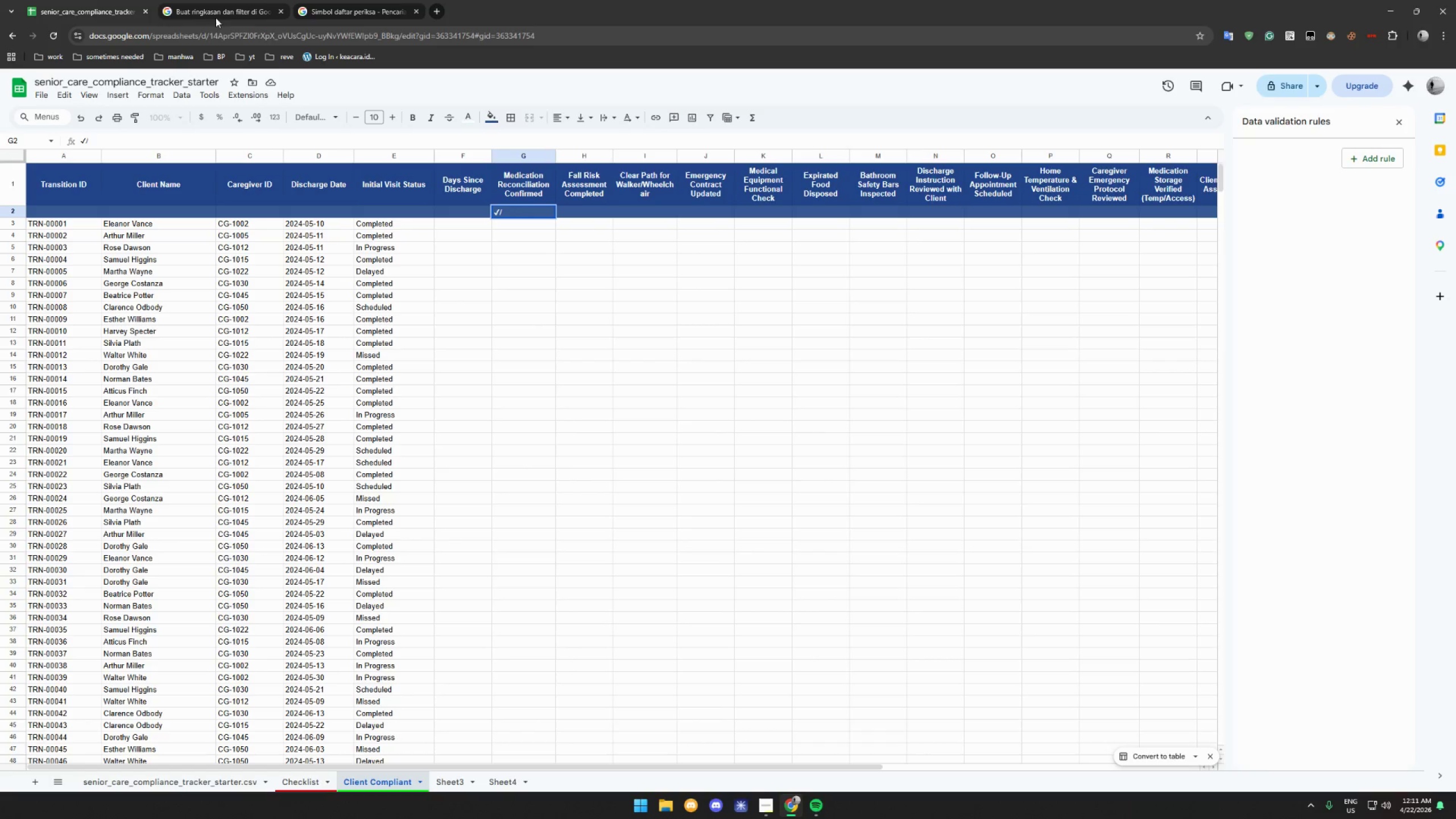 
left_click([334, 11])
 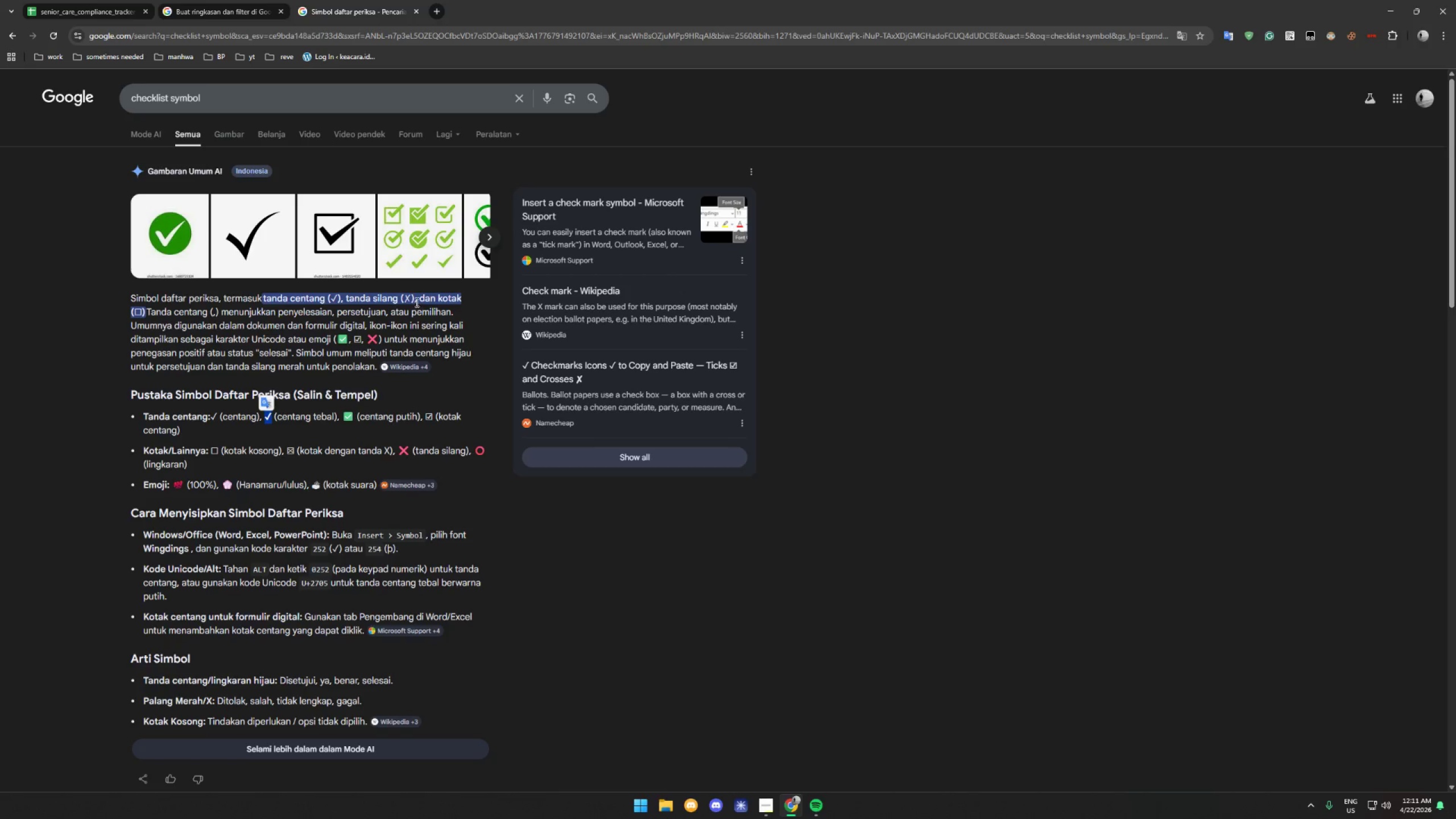 
double_click([407, 299])
 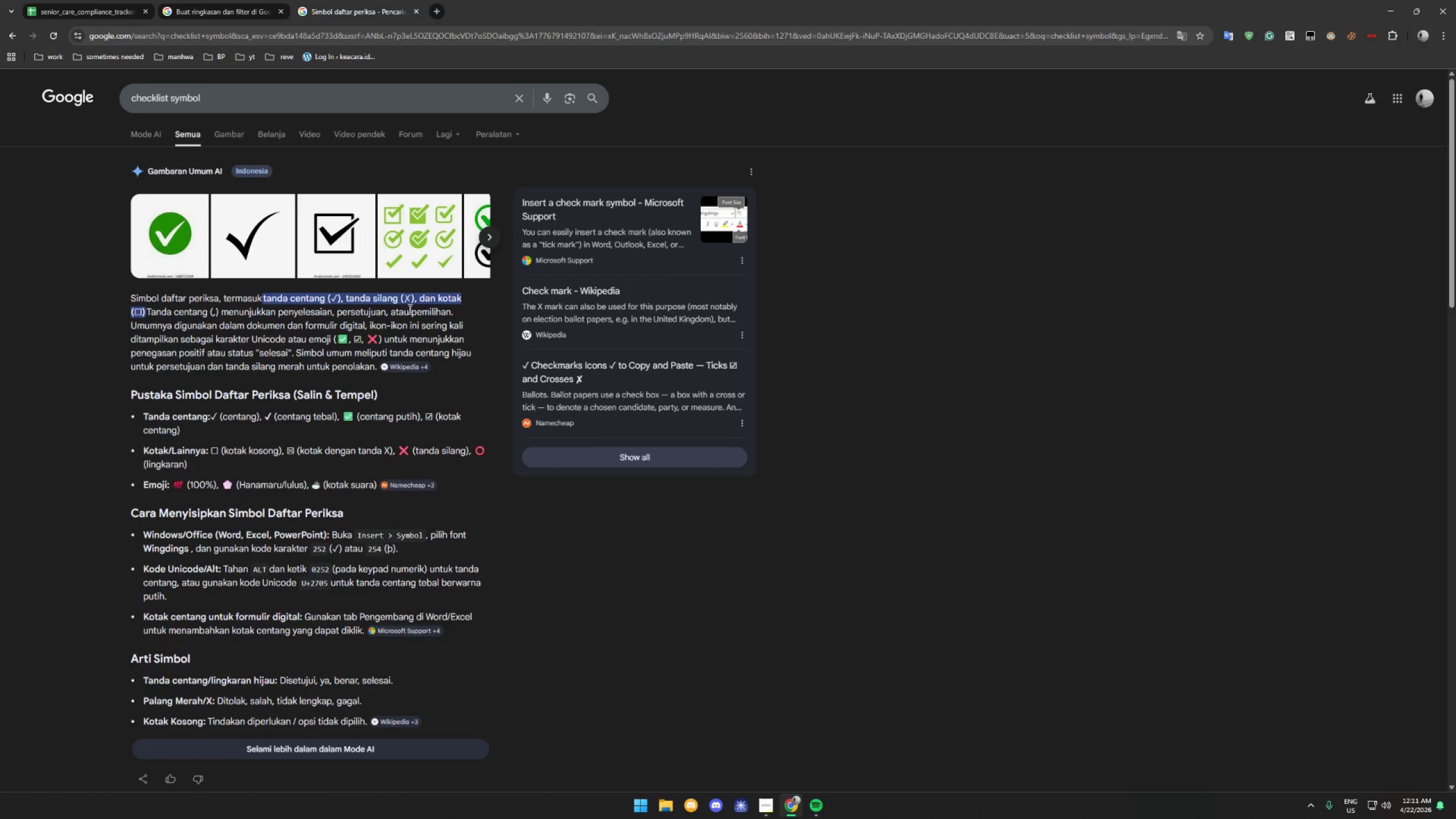 
left_click([409, 309])
 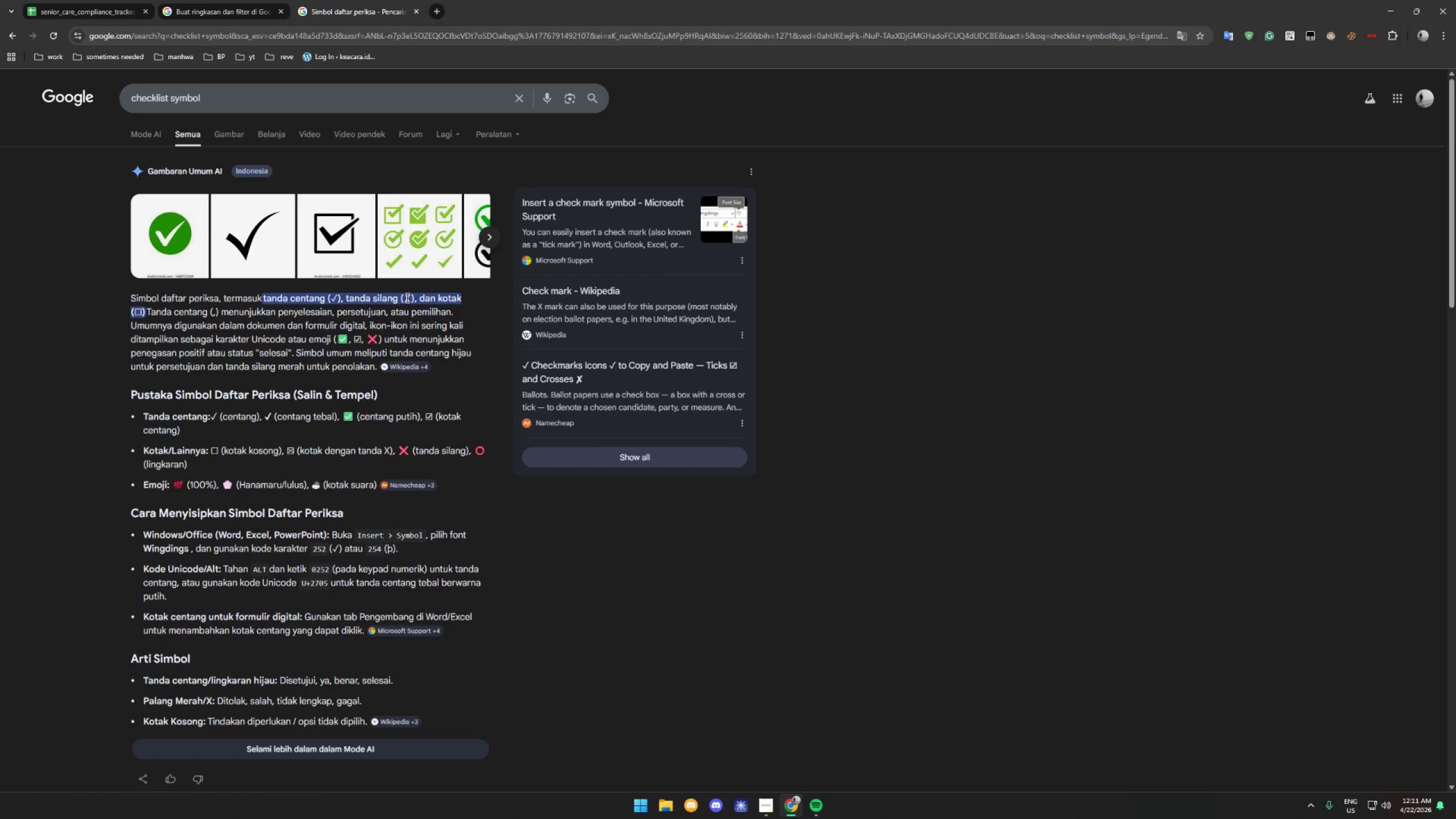 
left_click_drag(start_coordinate=[406, 297], to_coordinate=[410, 297])
 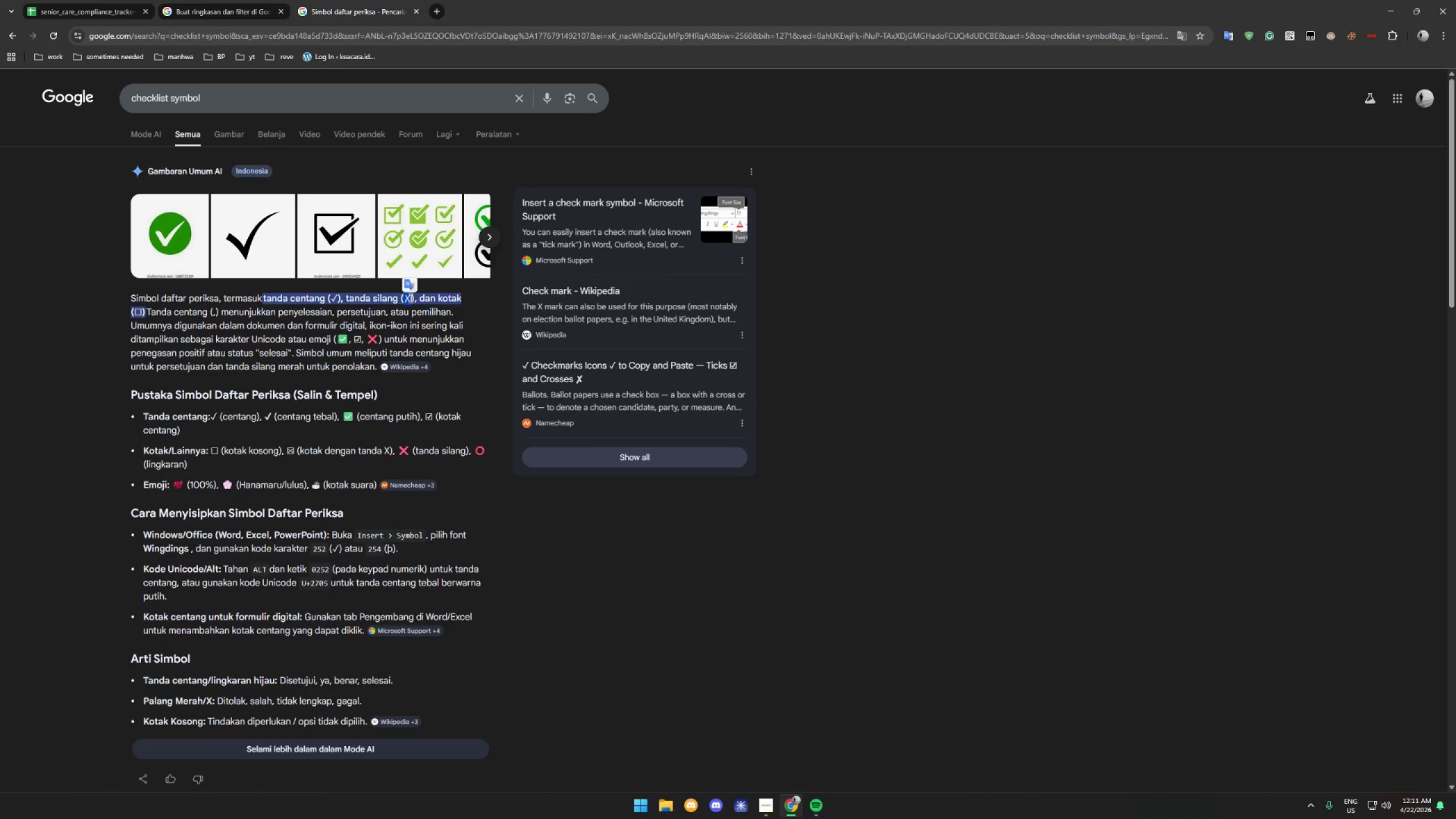 
key(Control+C)
 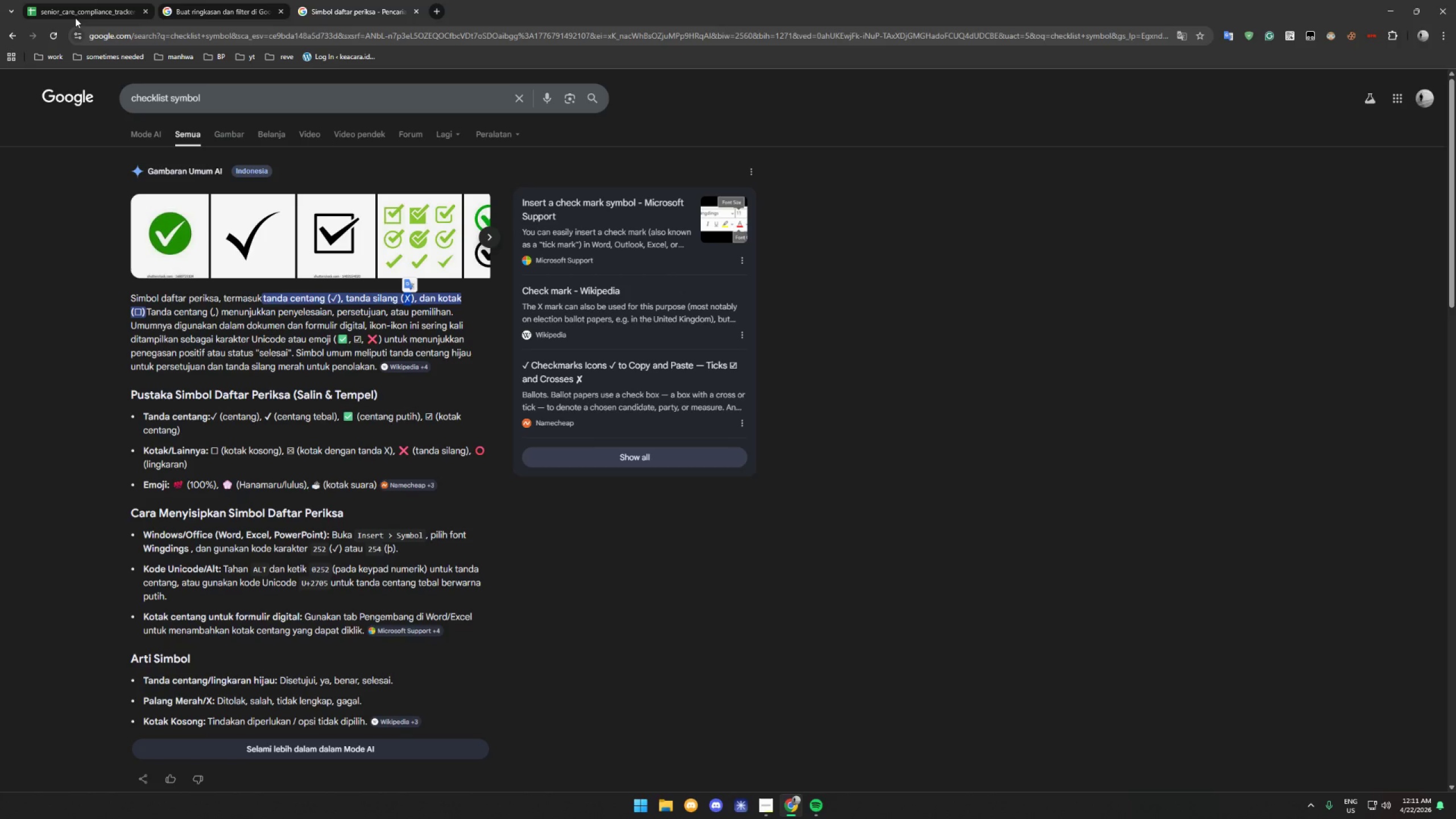 
left_click([98, 8])
 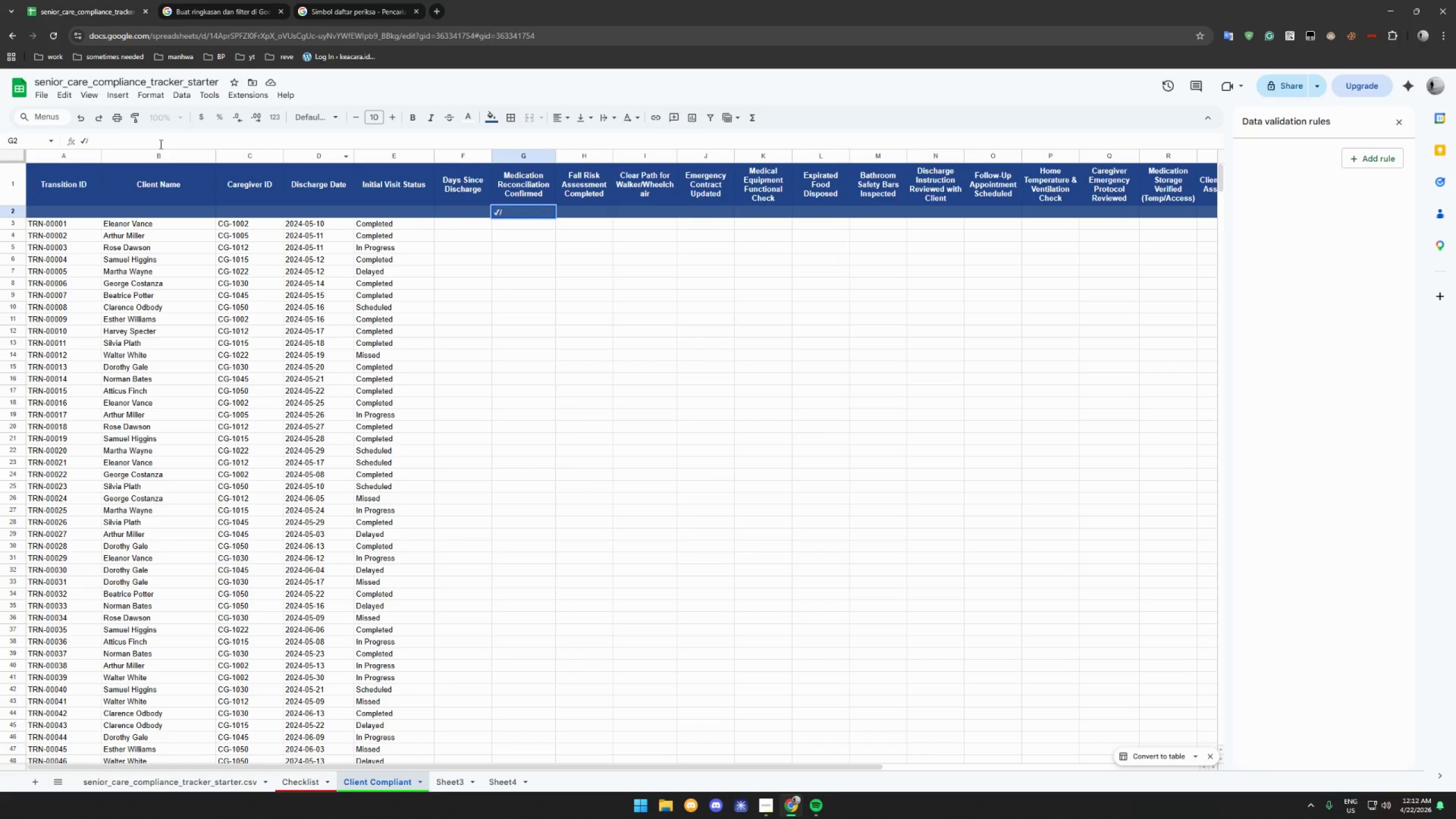 
left_click([152, 137])
 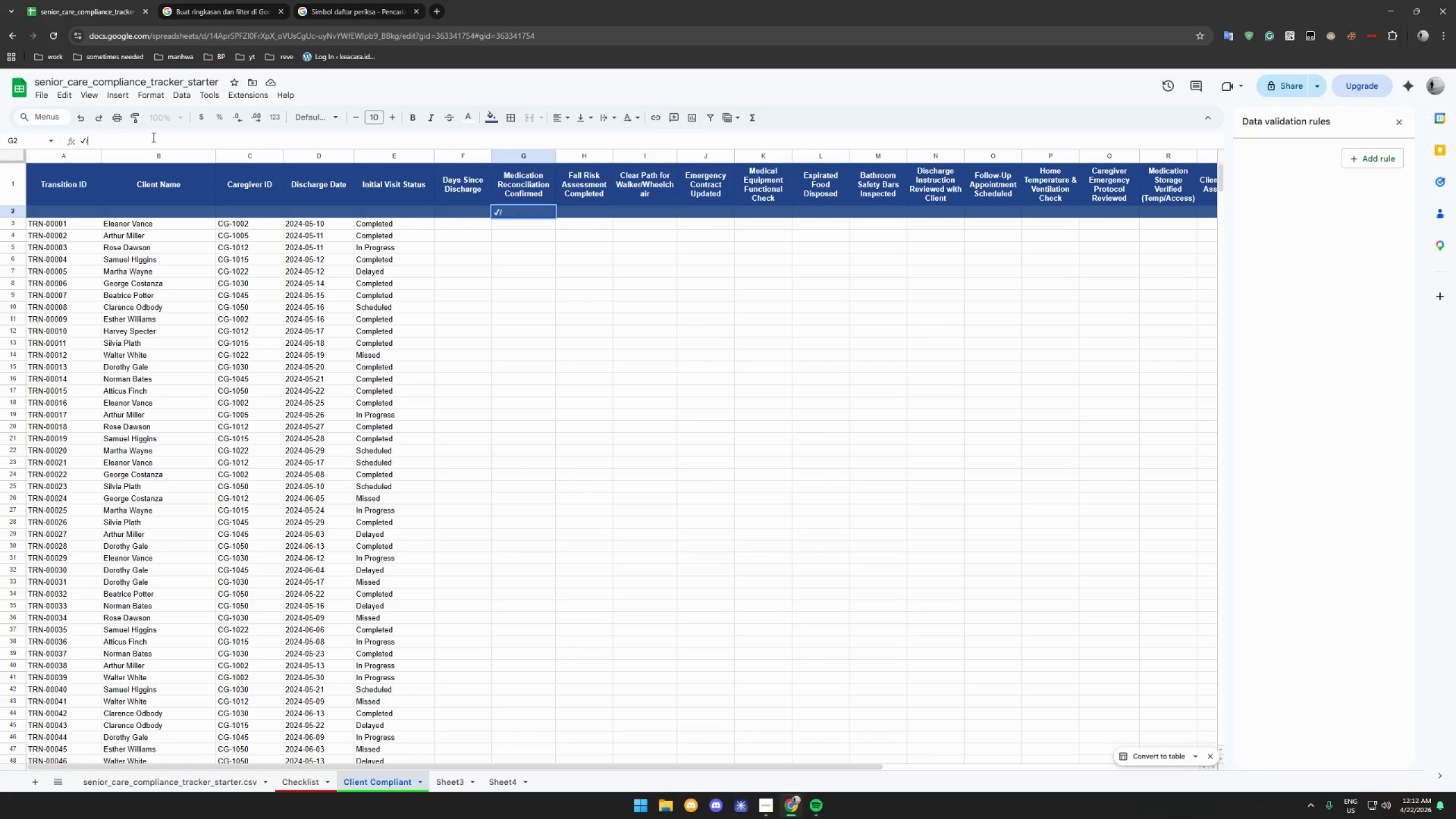 
key(Control+V)
 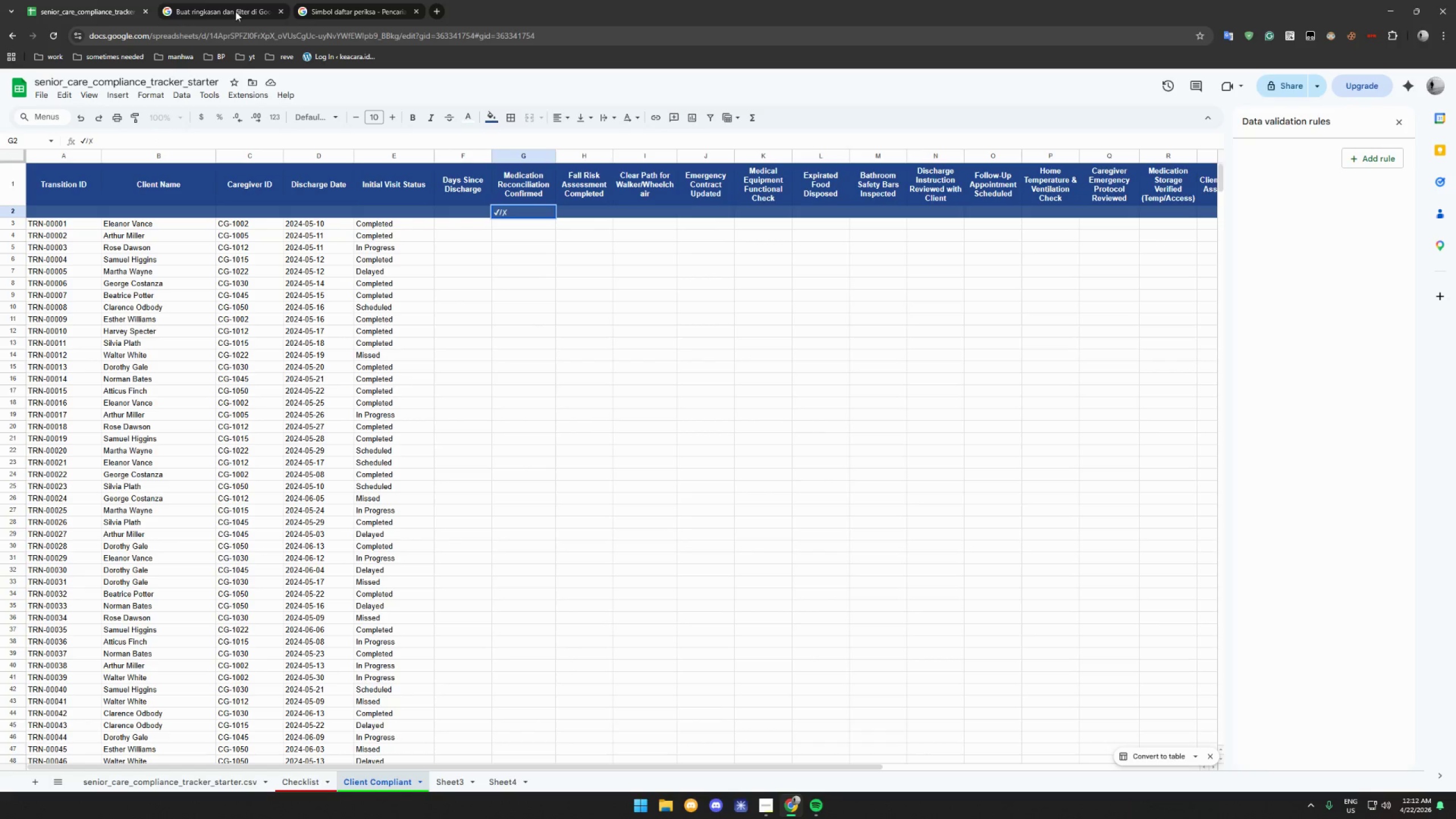 
left_click([349, 16])
 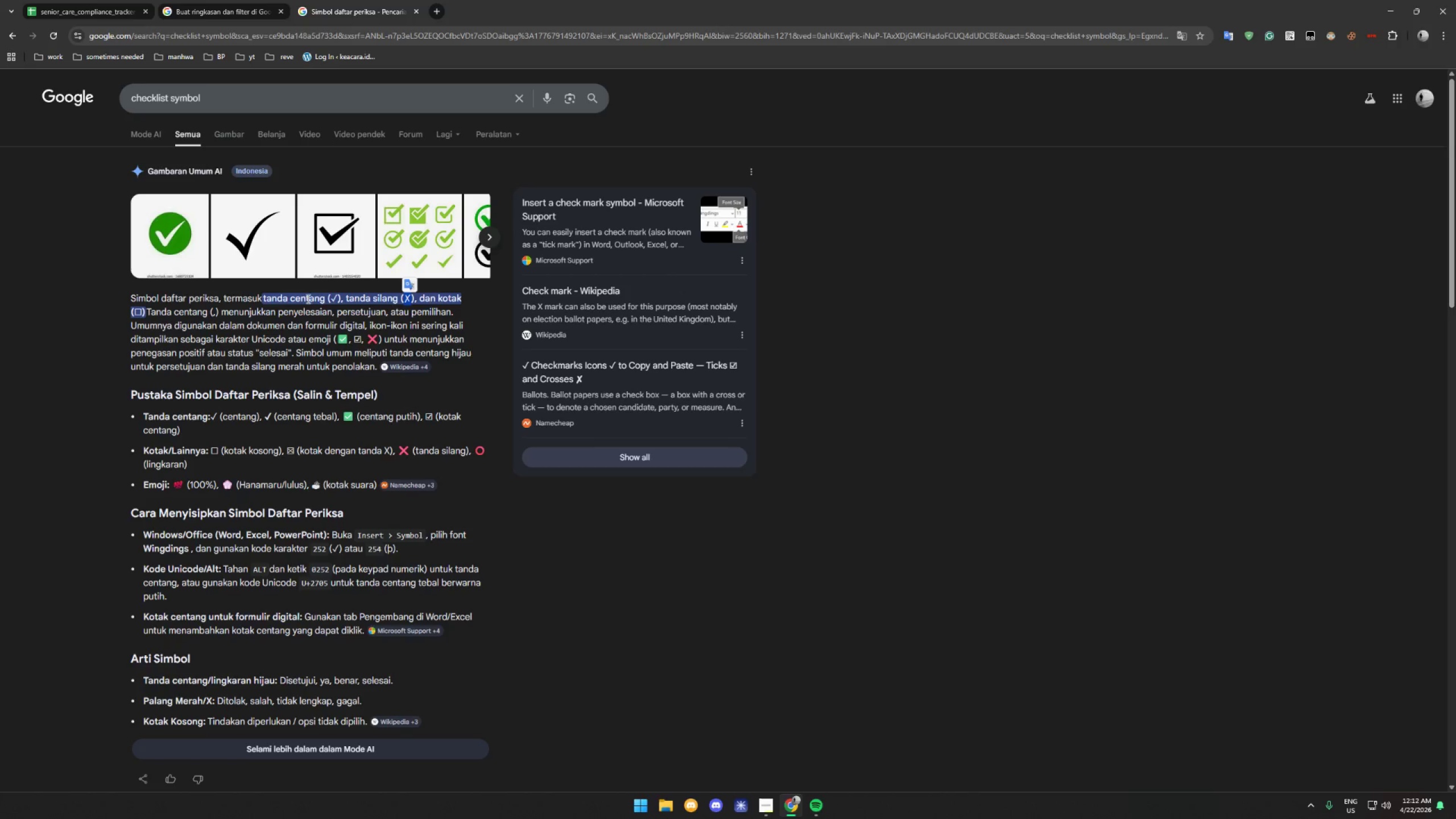 
left_click([335, 300])
 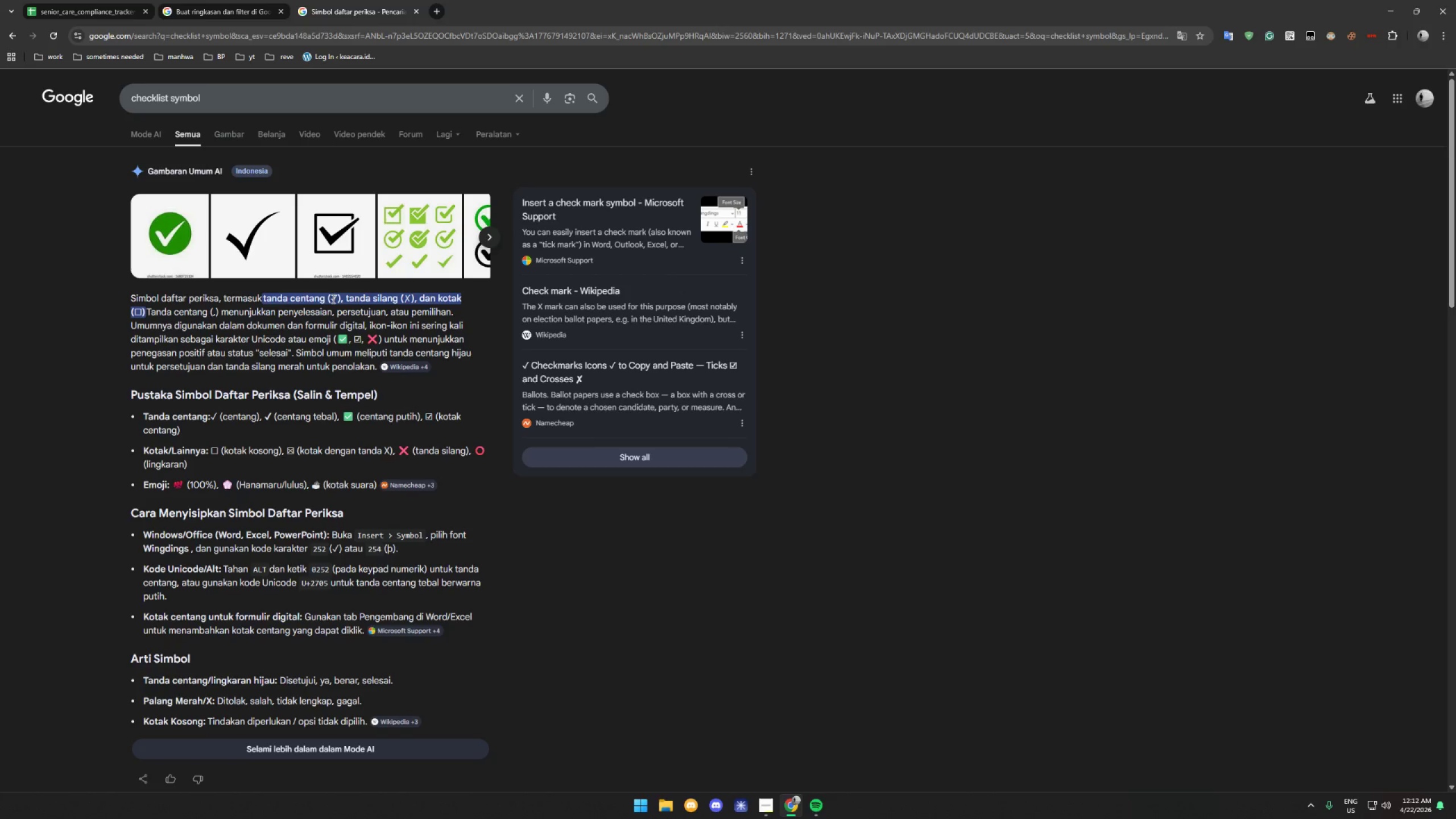 
left_click_drag(start_coordinate=[332, 298], to_coordinate=[336, 297])
 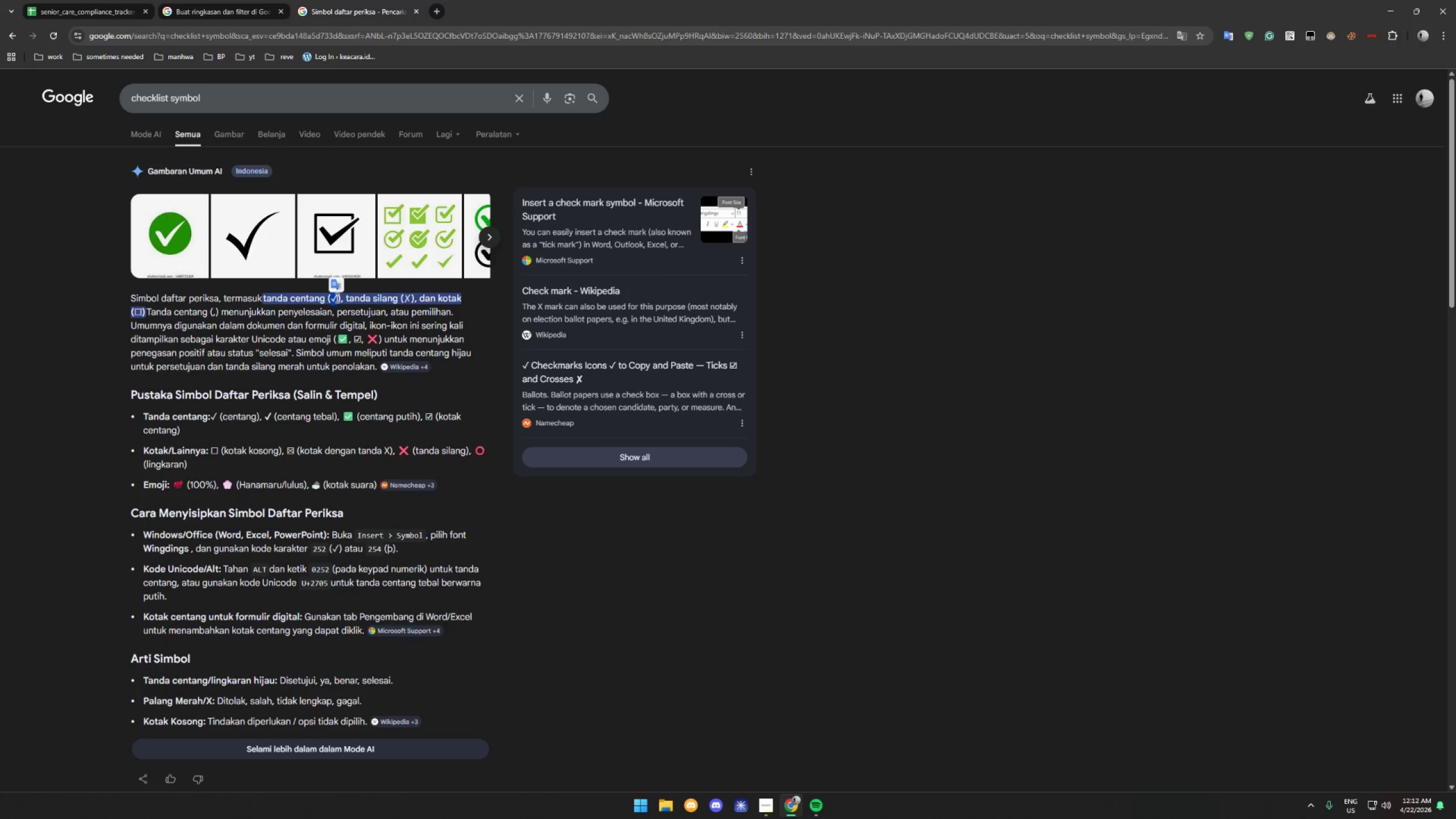 
key(Control+C)
 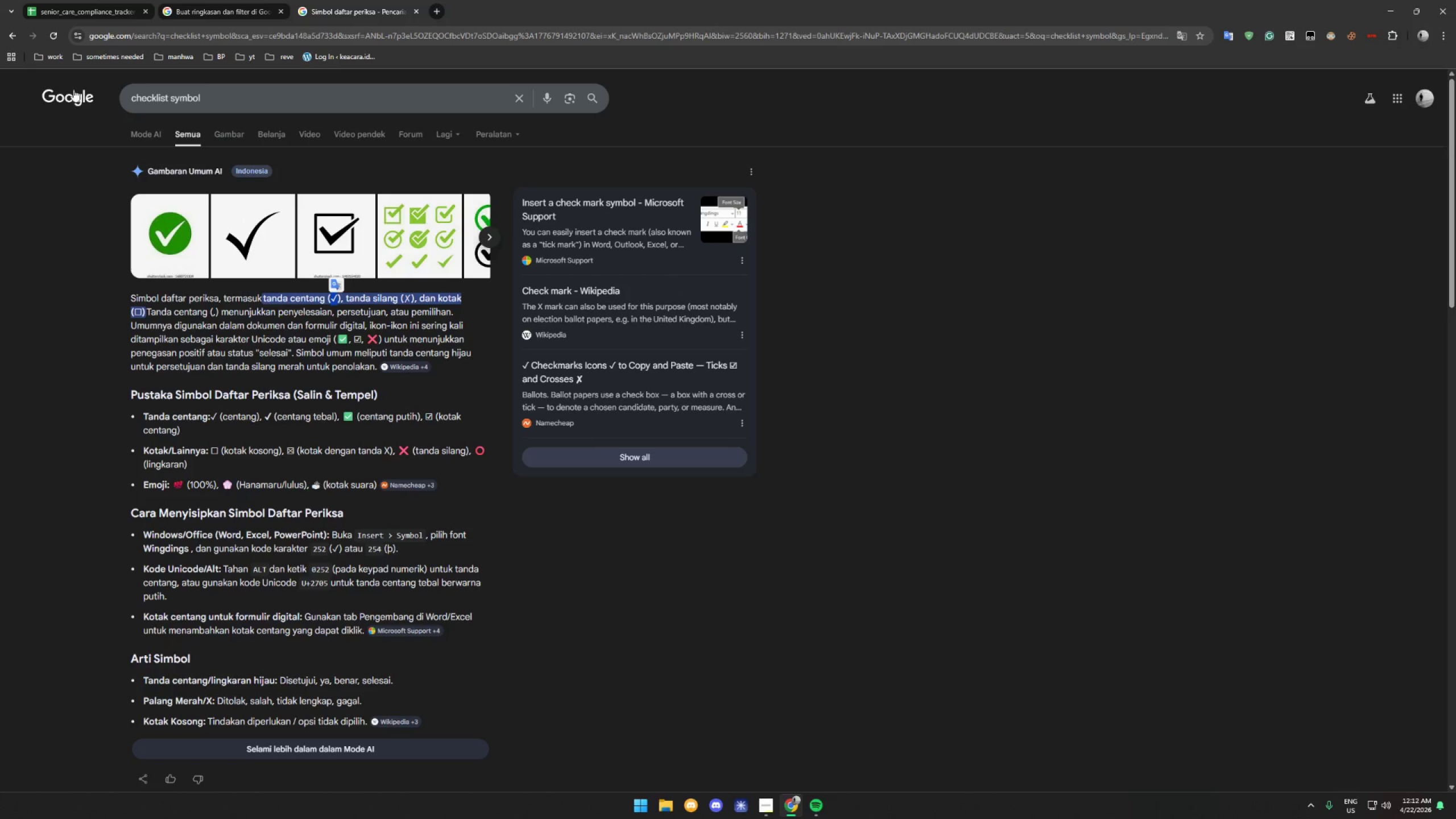 
left_click([52, 4])
 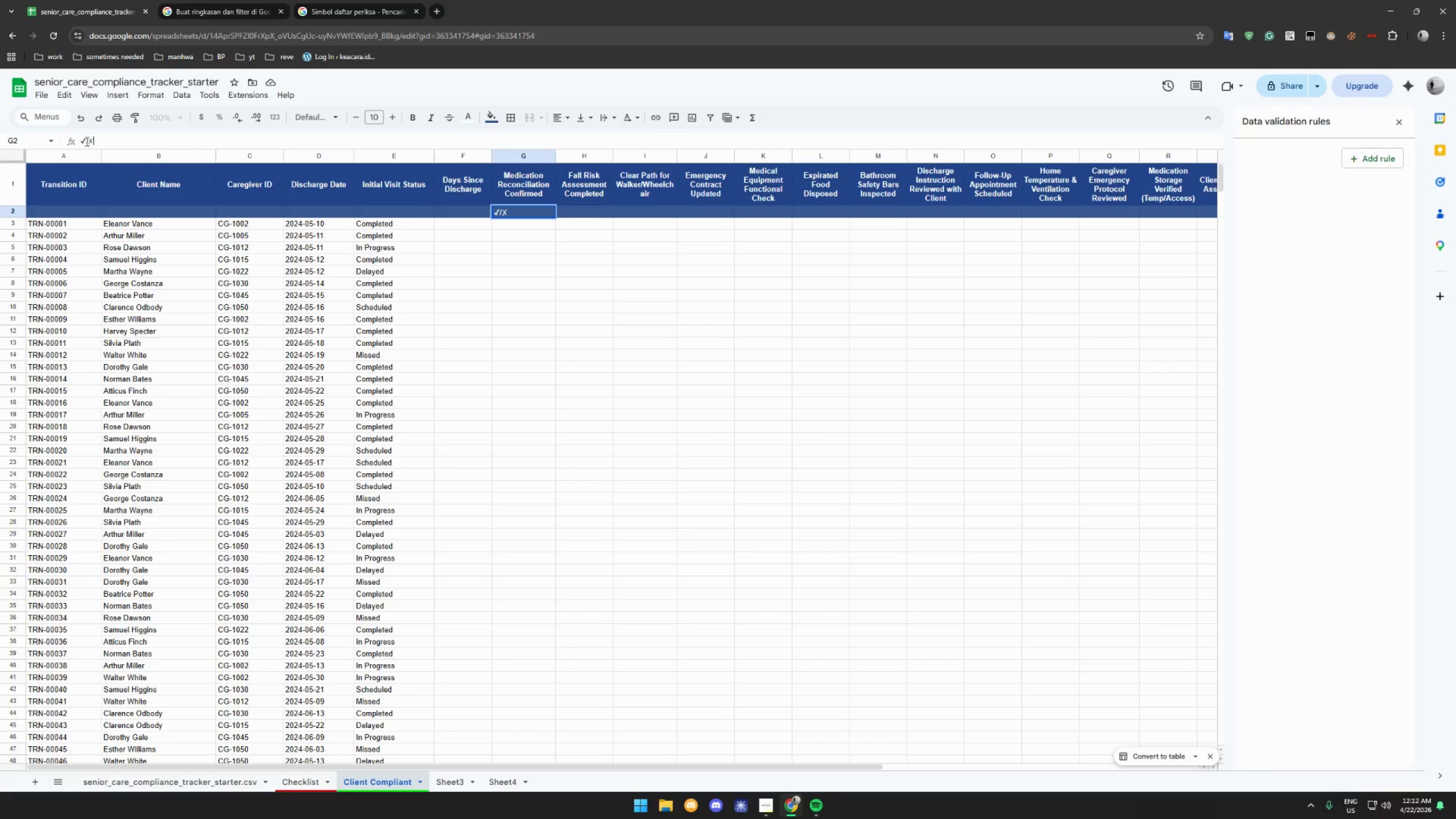 
left_click_drag(start_coordinate=[85, 139], to_coordinate=[78, 140])
 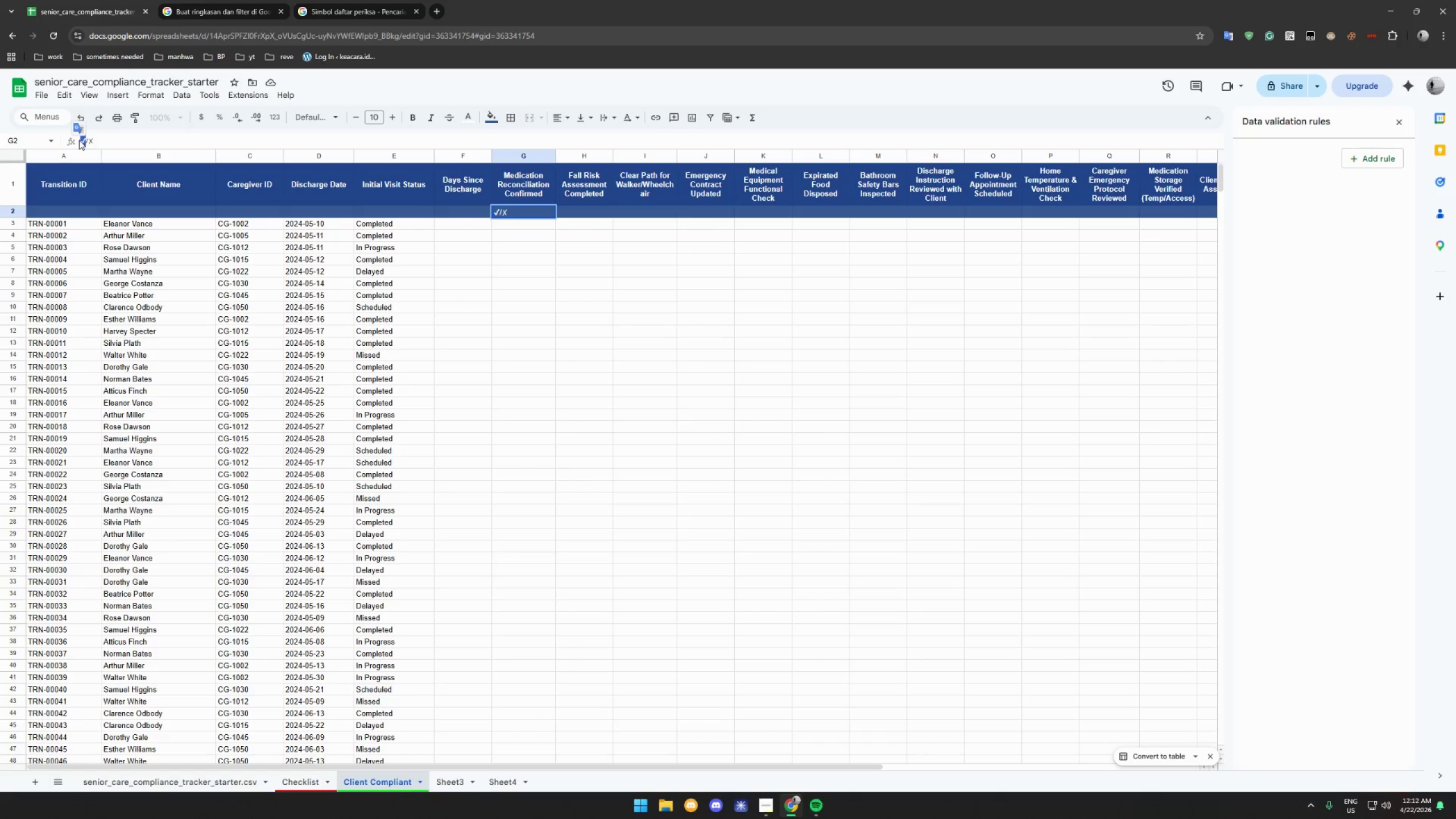 
key(Control+V)
 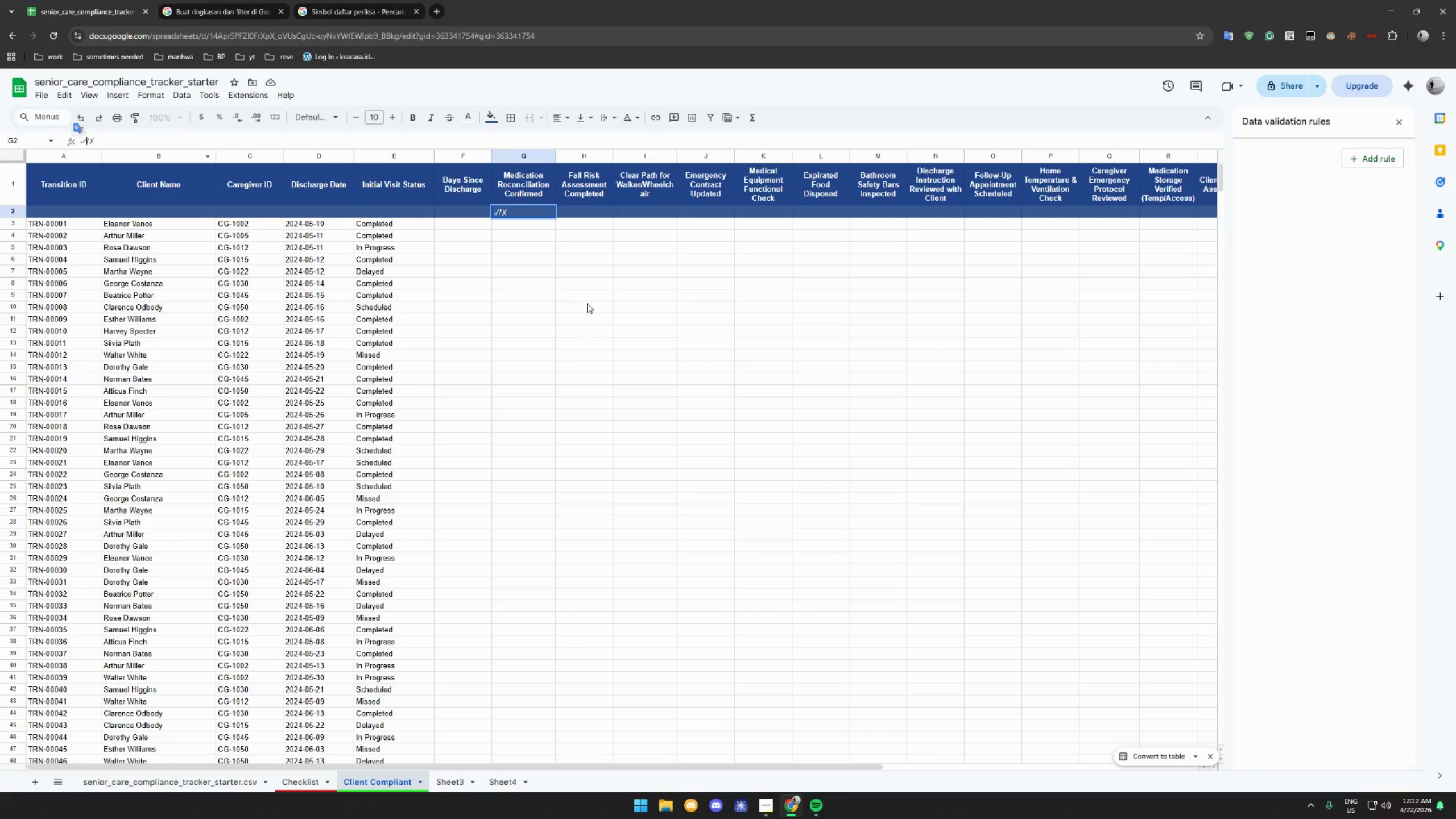 
left_click([587, 303])
 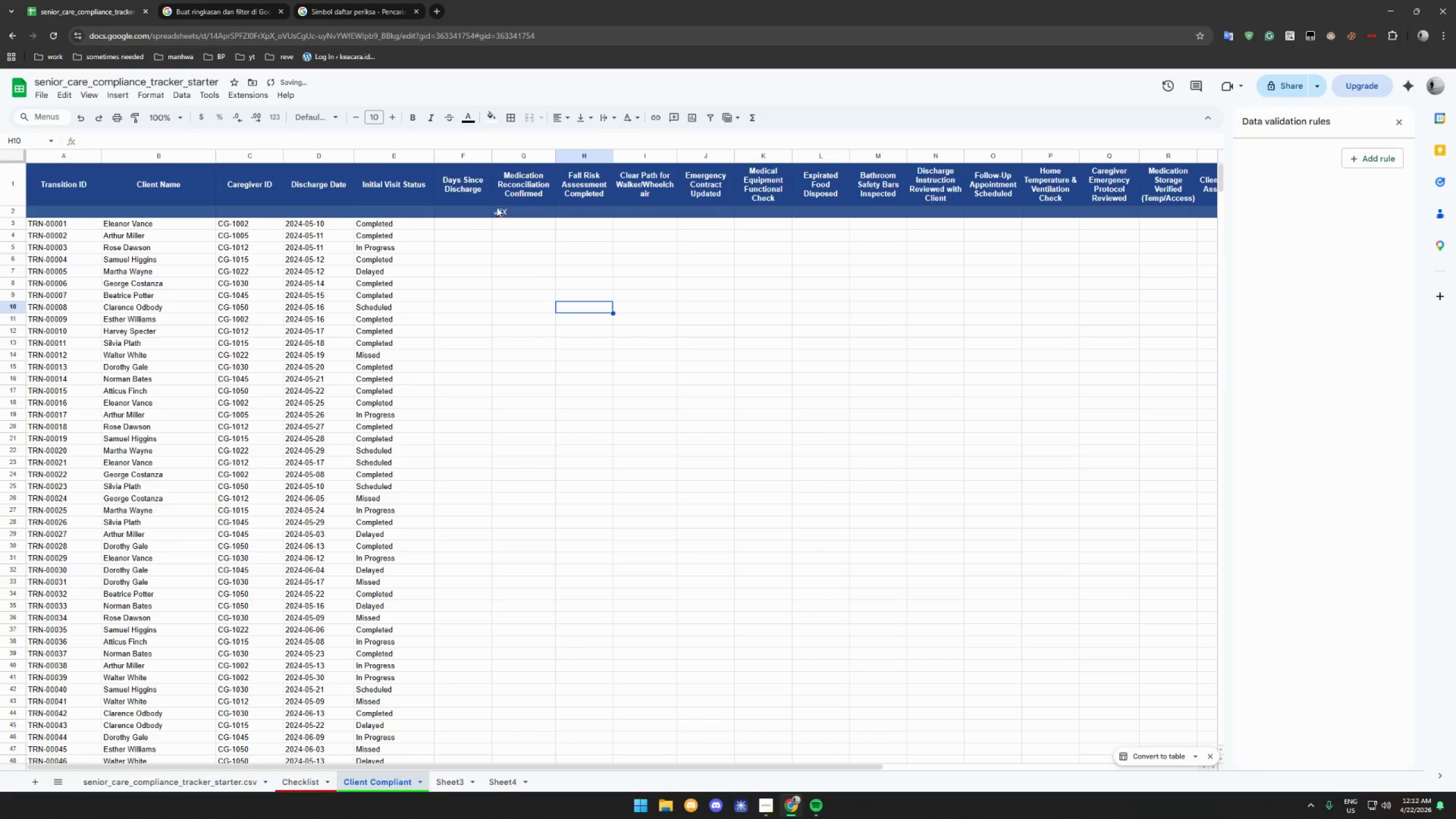 
left_click([497, 207])
 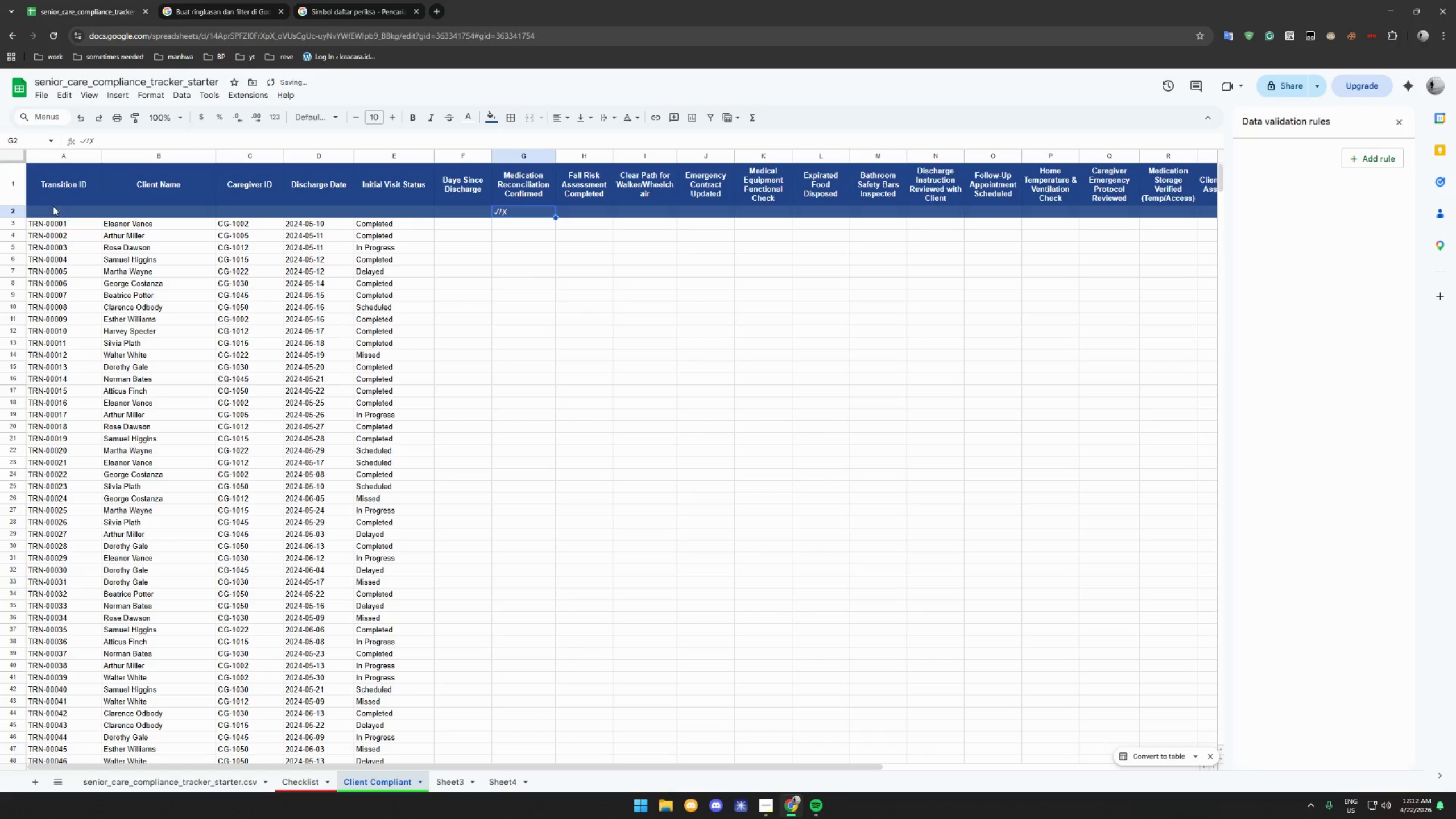 
left_click([12, 210])
 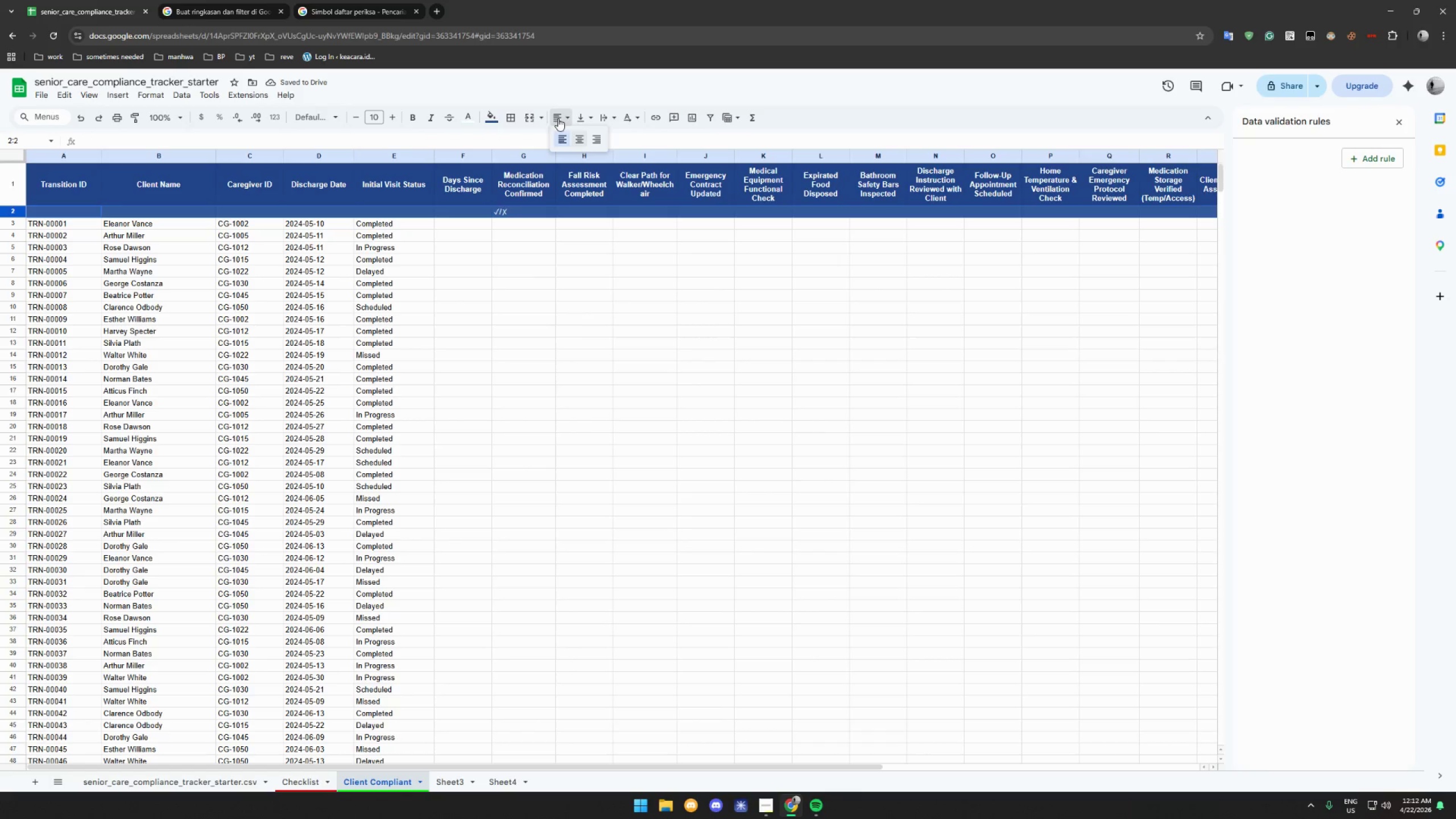 
double_click([581, 139])
 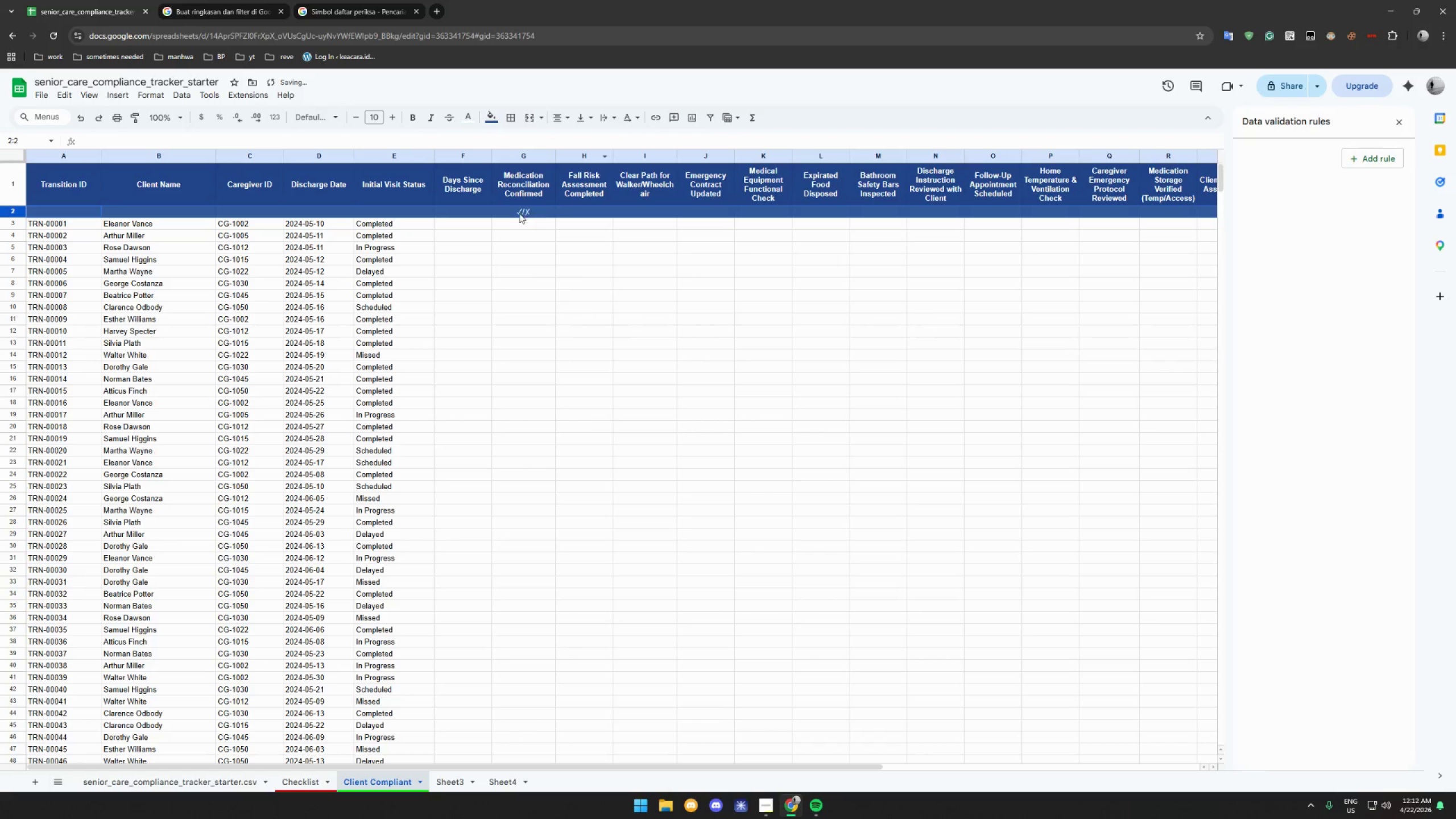 
left_click([526, 209])
 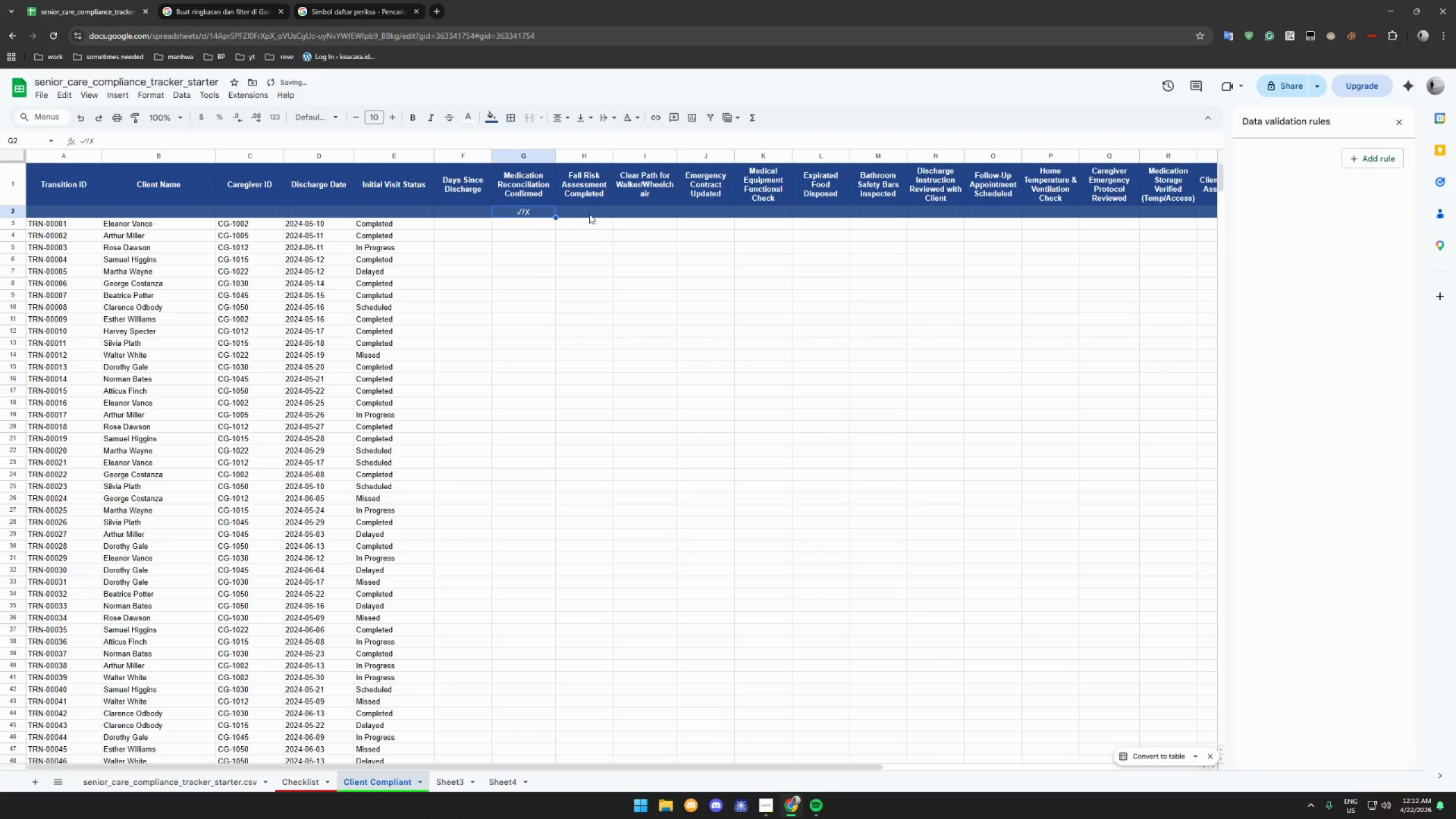 
key(Control+ControlLeft)
 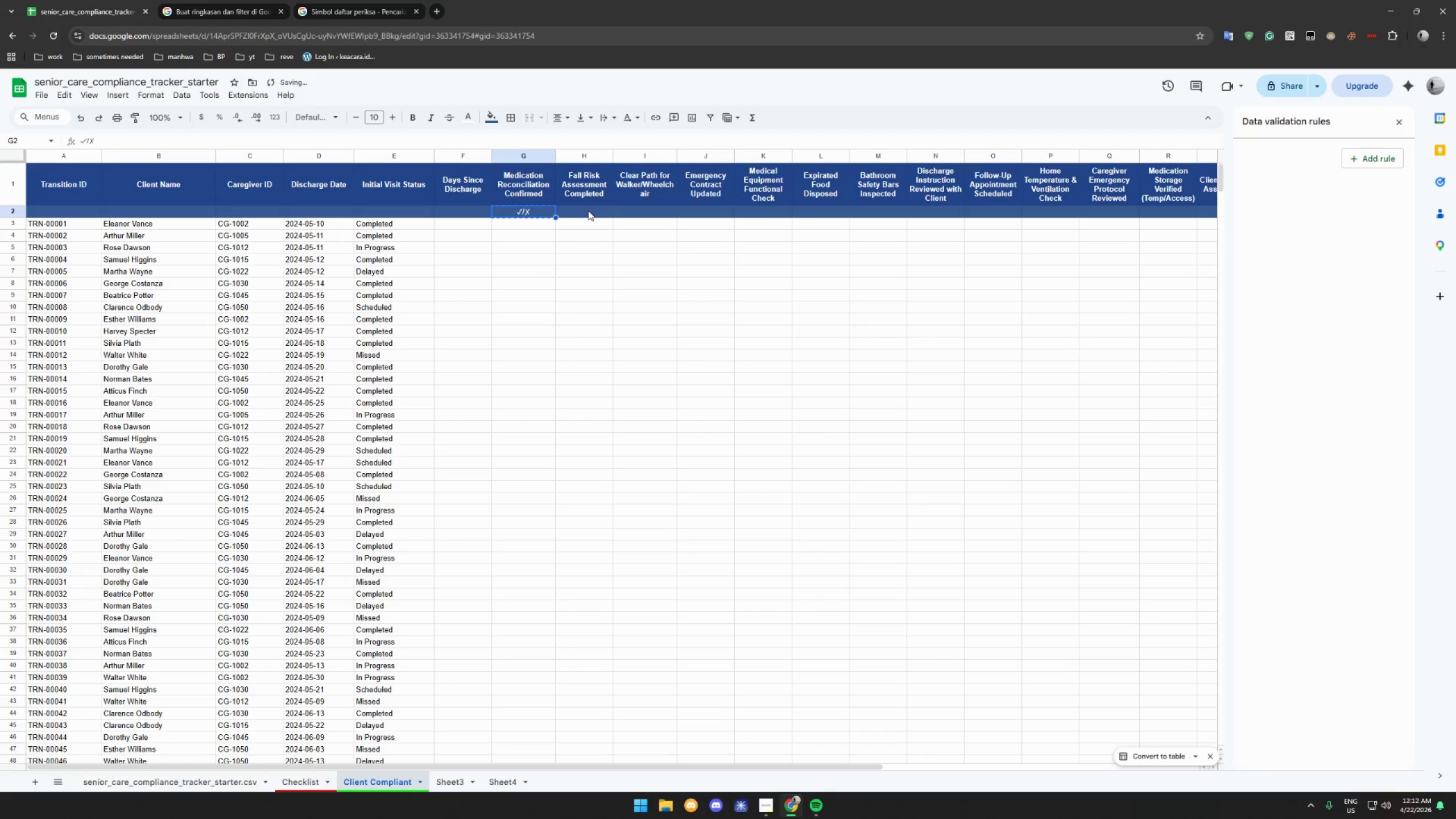 
key(Control+C)
 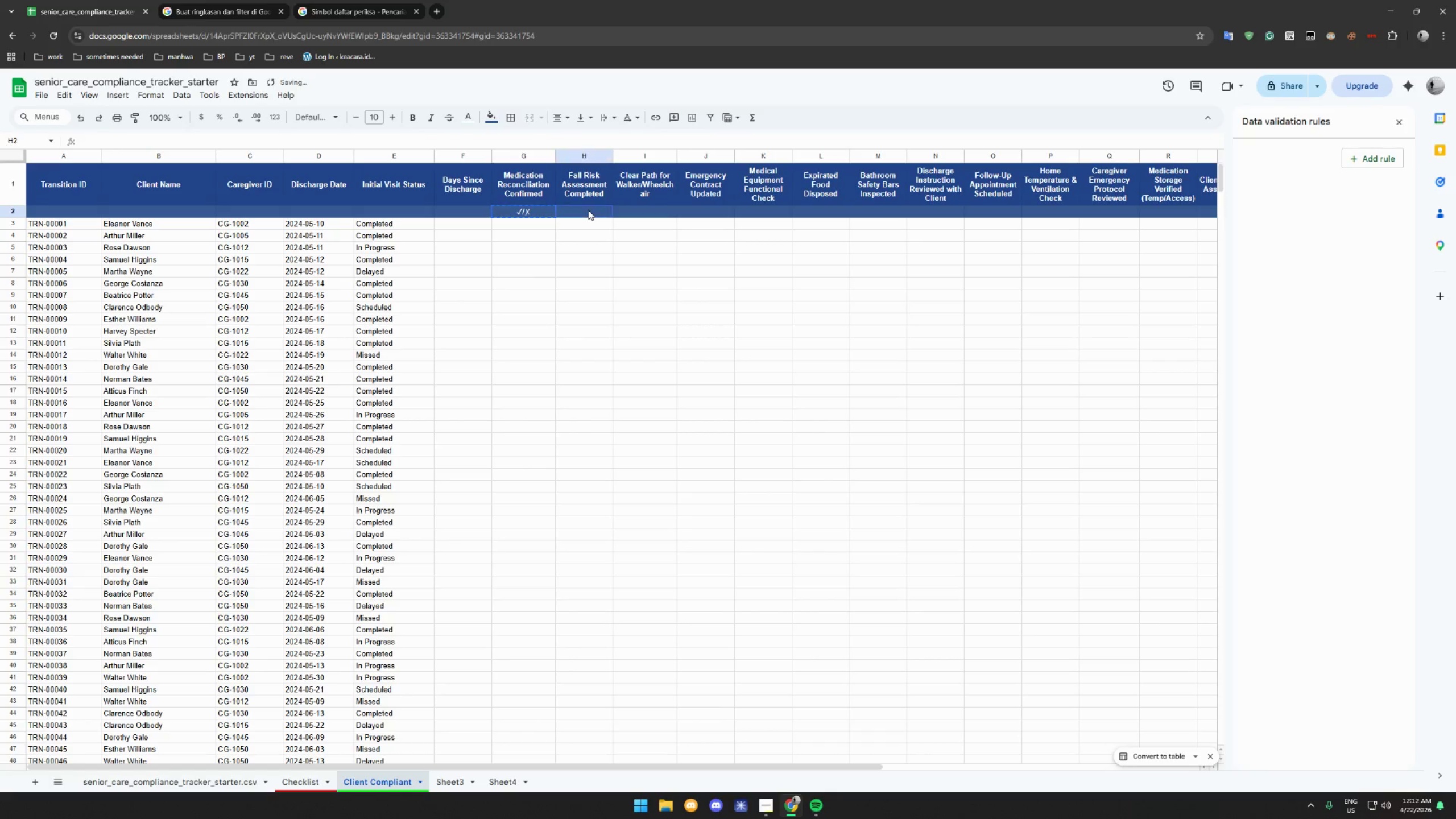 
left_click([588, 210])
 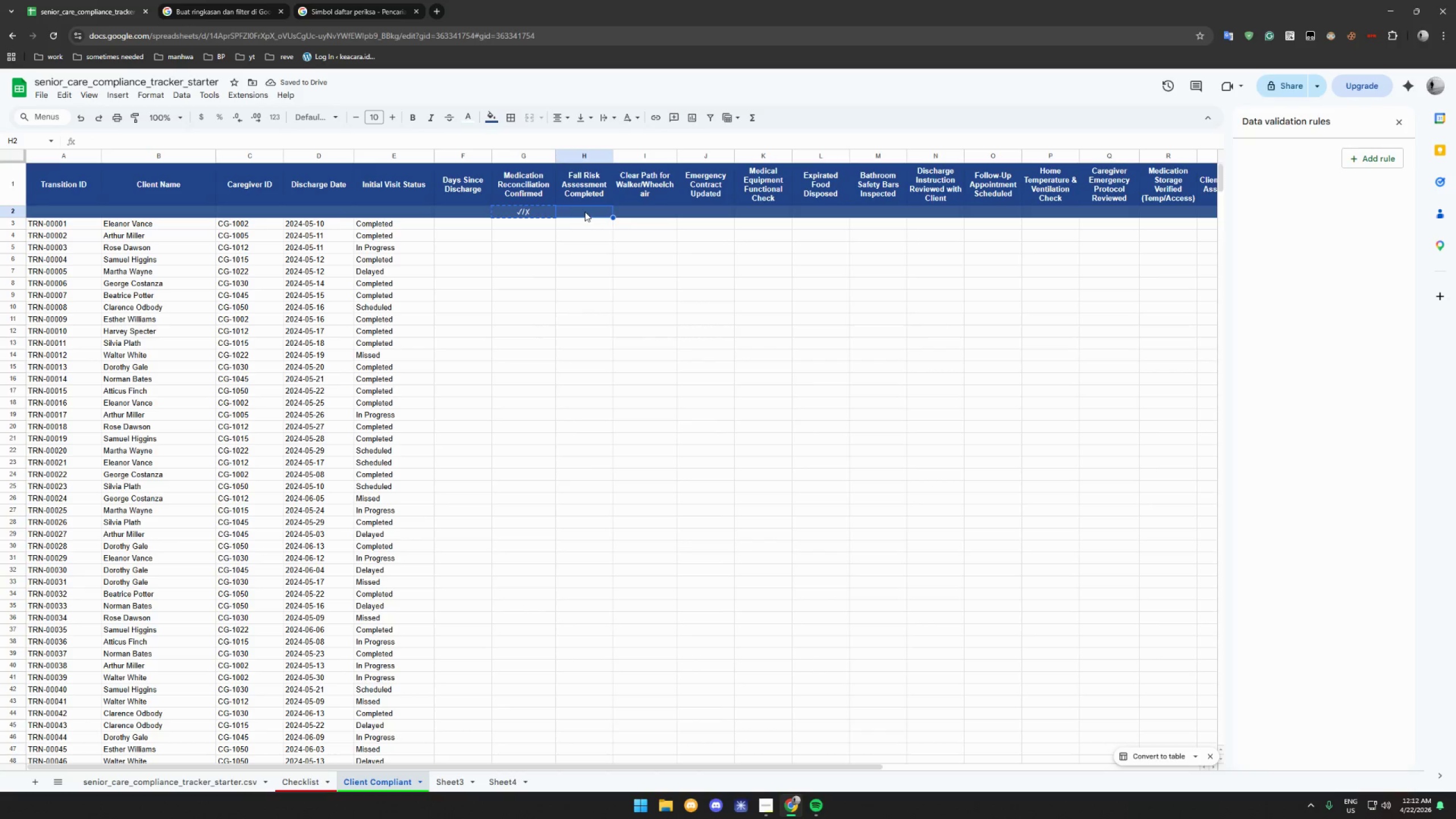 
key(Control+V)
 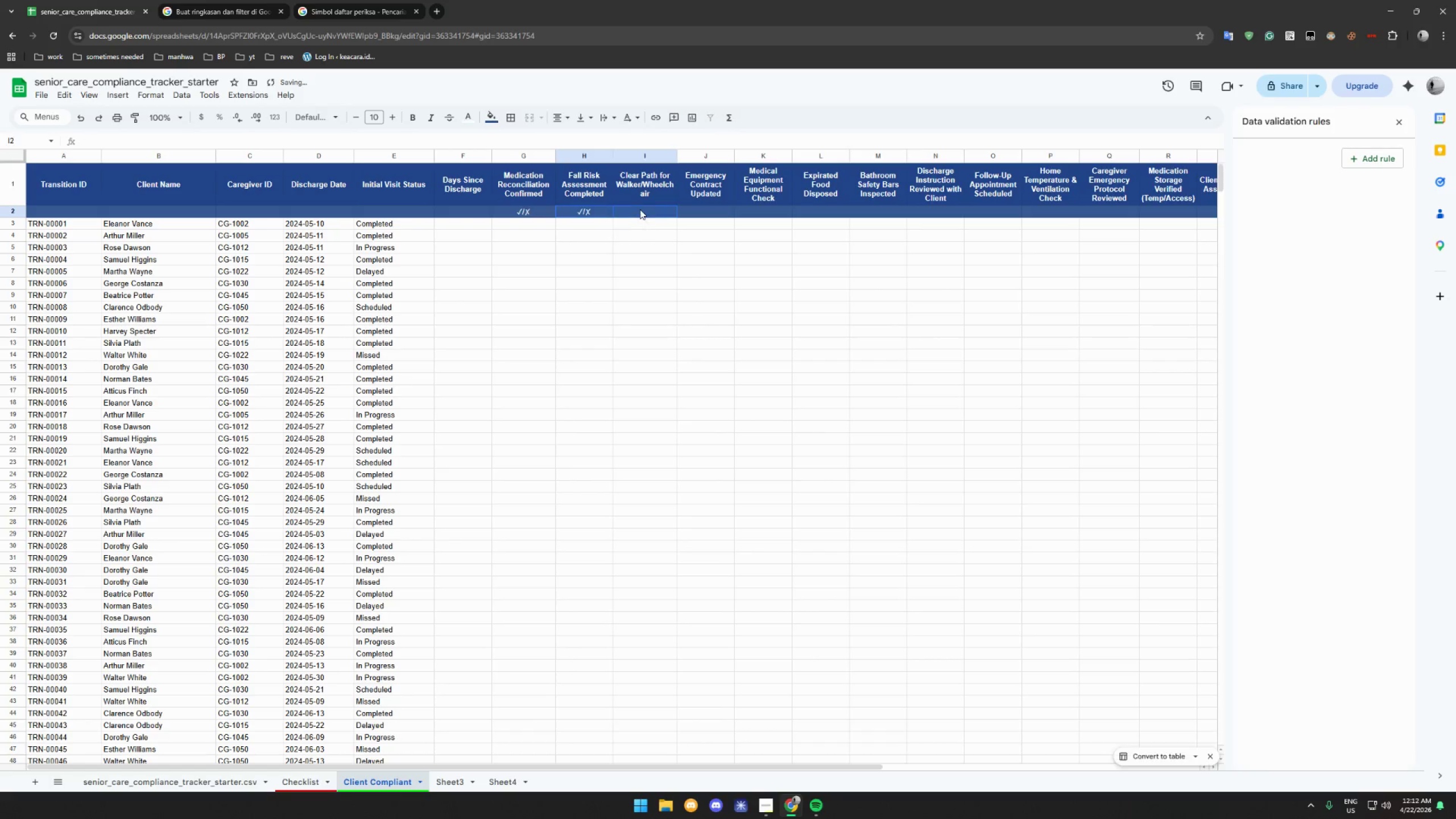 
left_click([640, 209])
 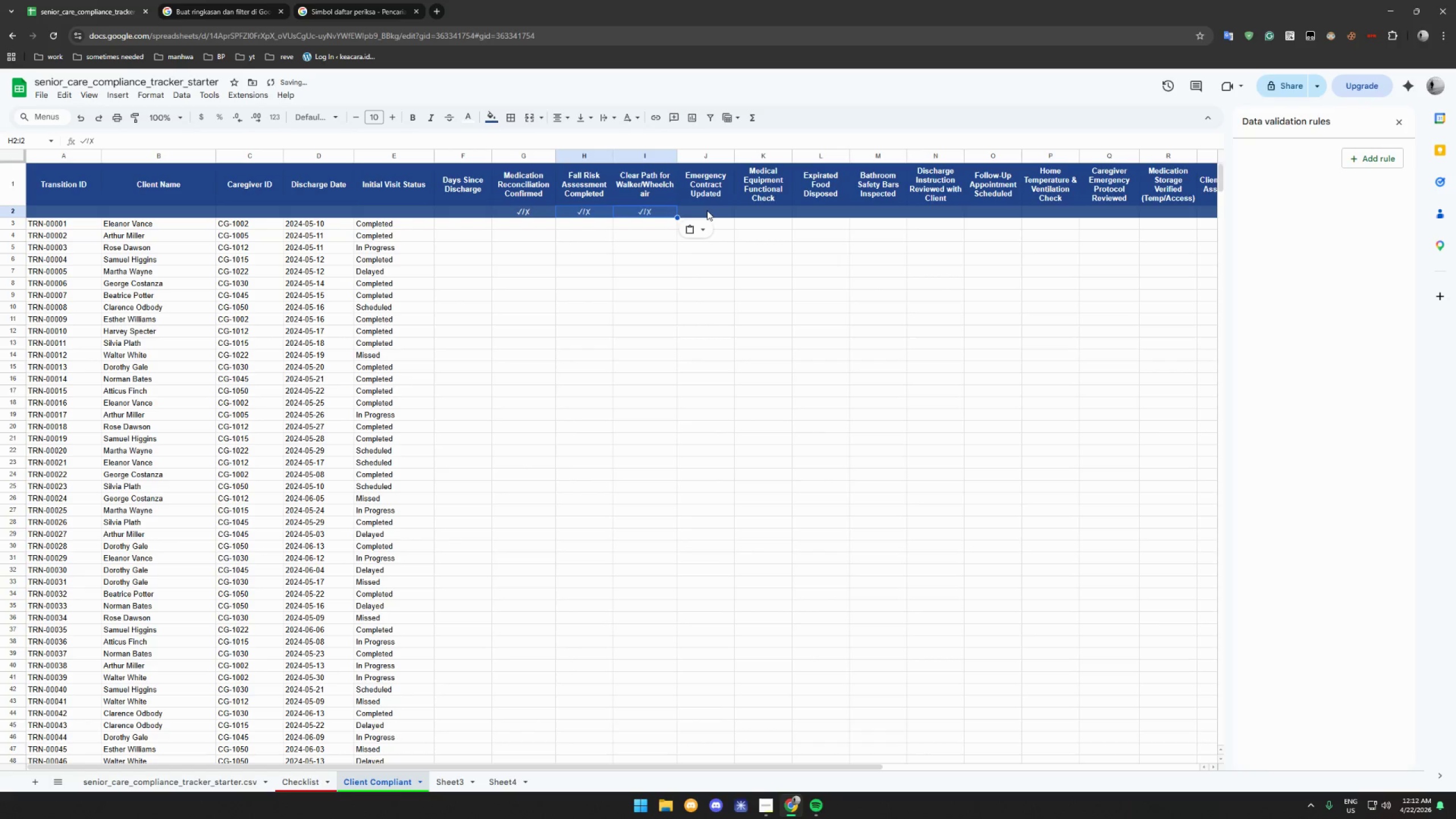 
key(Control+V)
 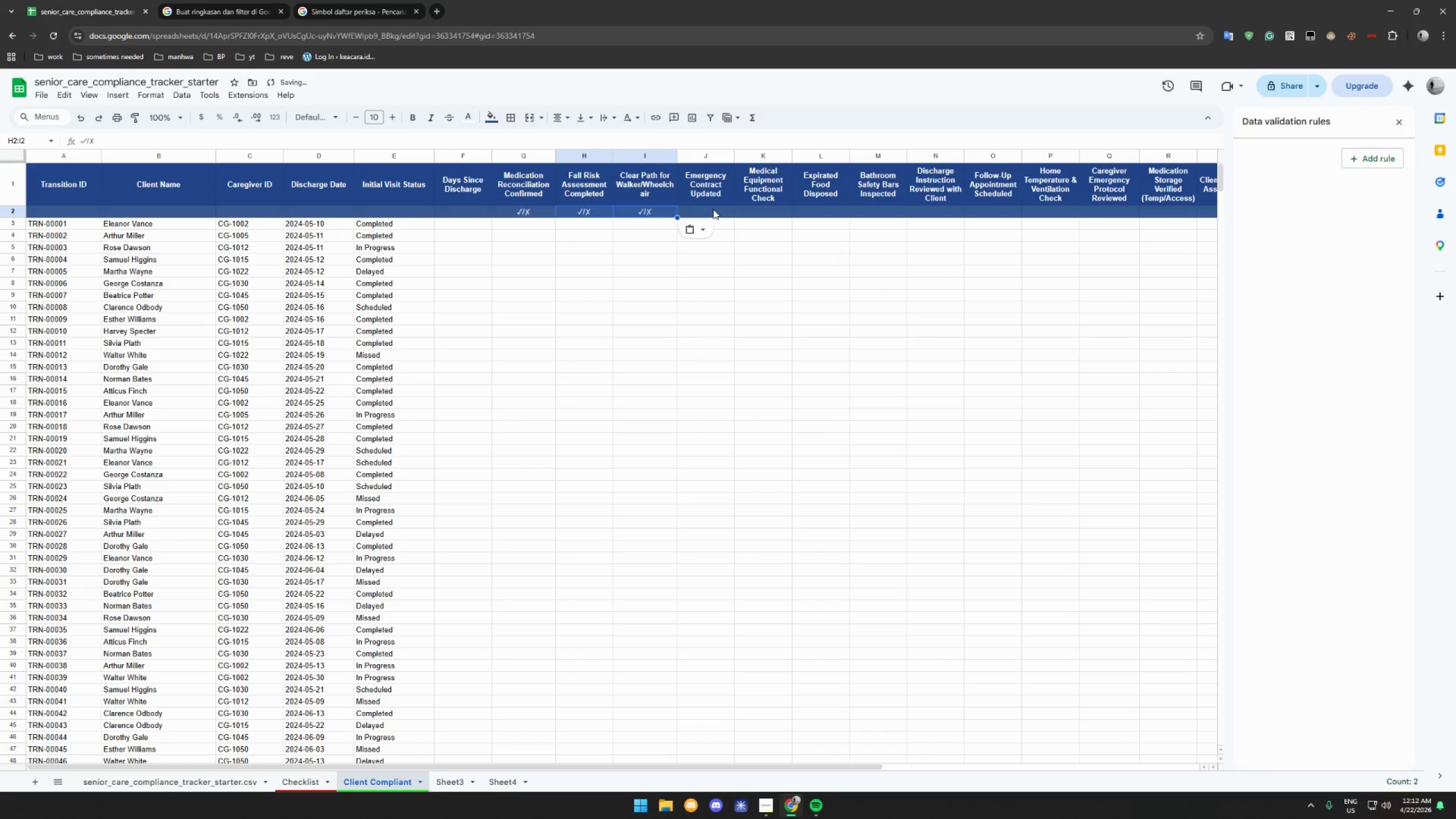 
left_click([713, 209])
 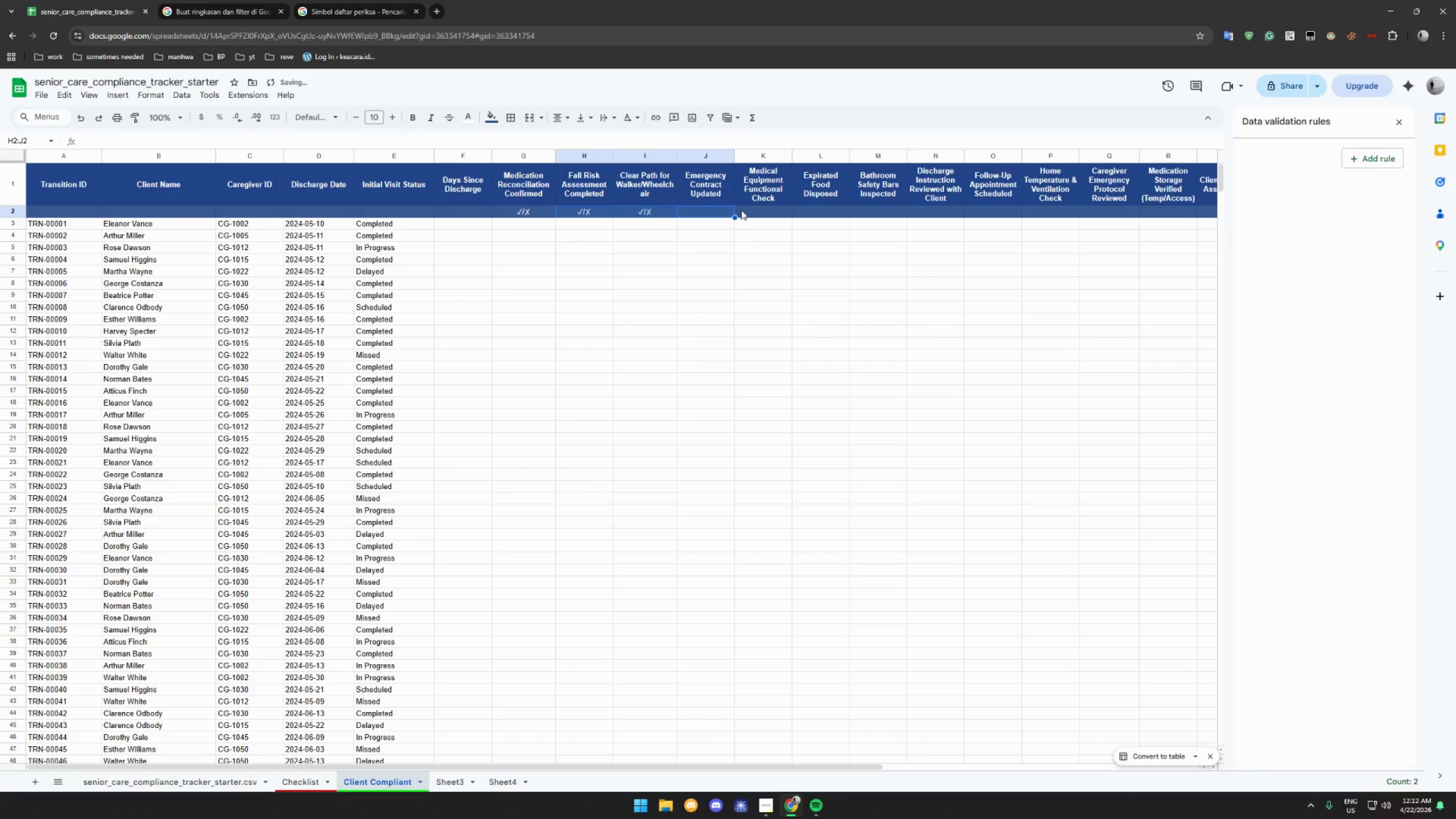 
key(Control+V)
 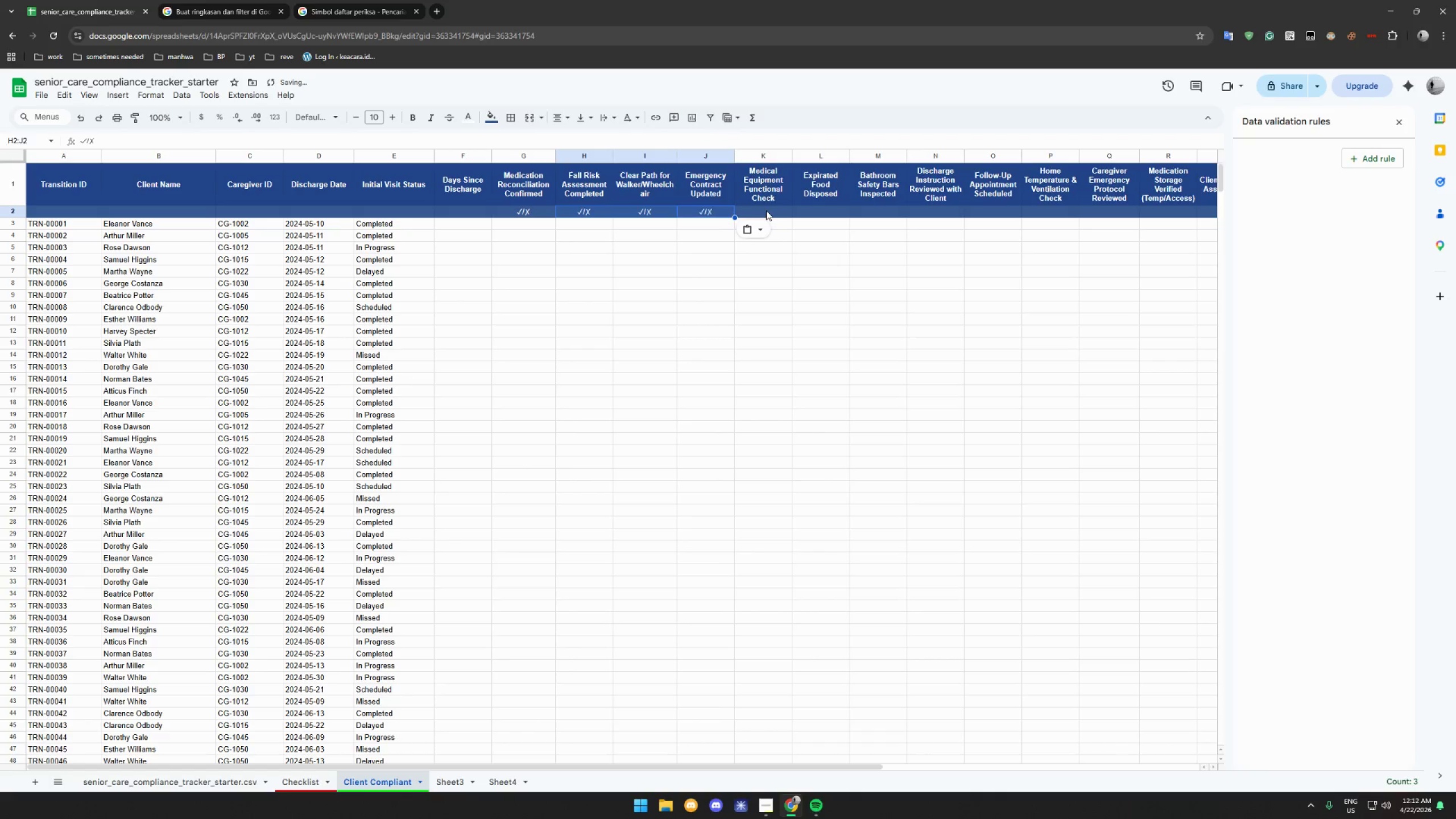 
left_click([767, 210])
 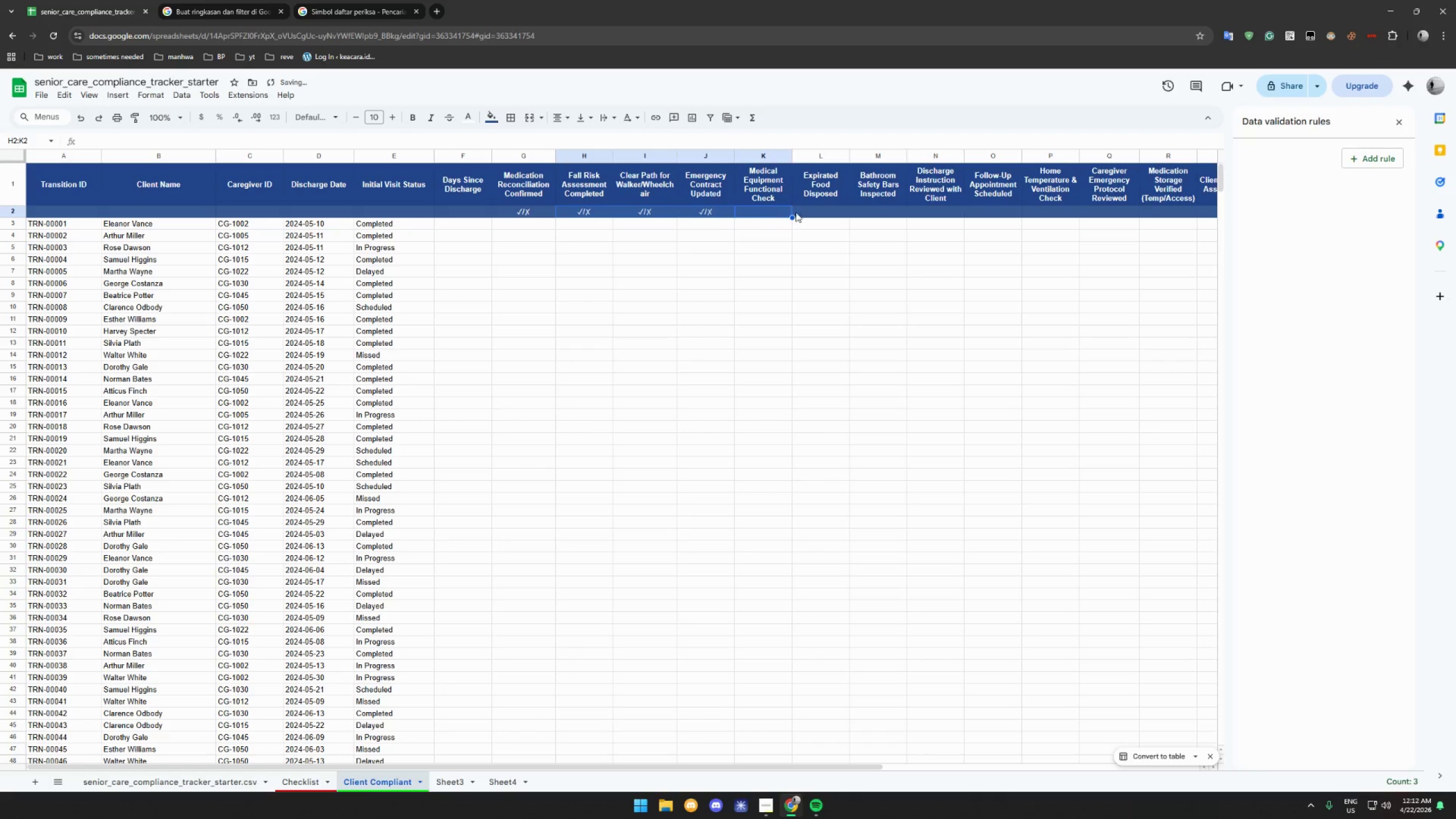 
key(Control+V)
 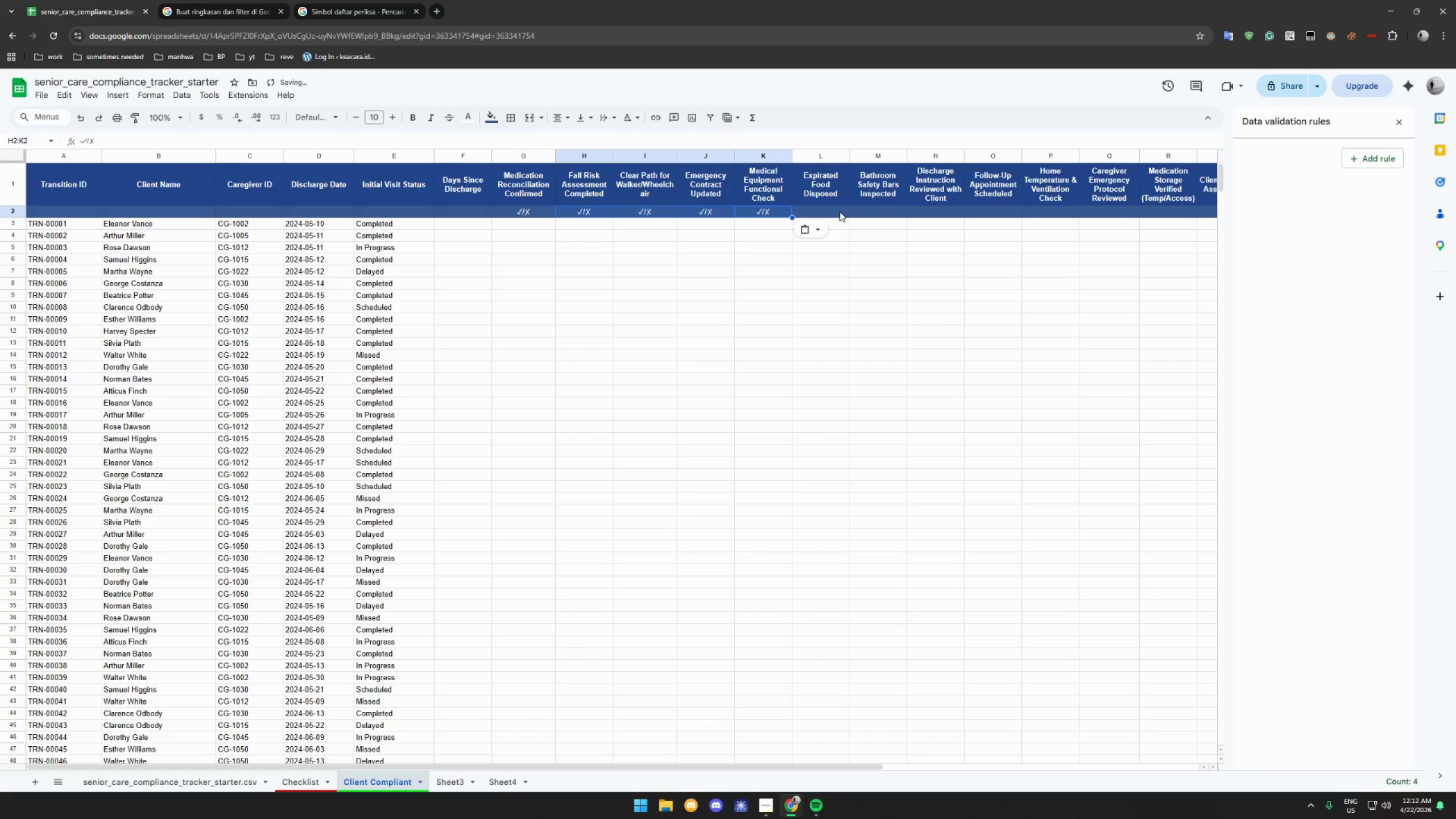 
left_click([839, 212])
 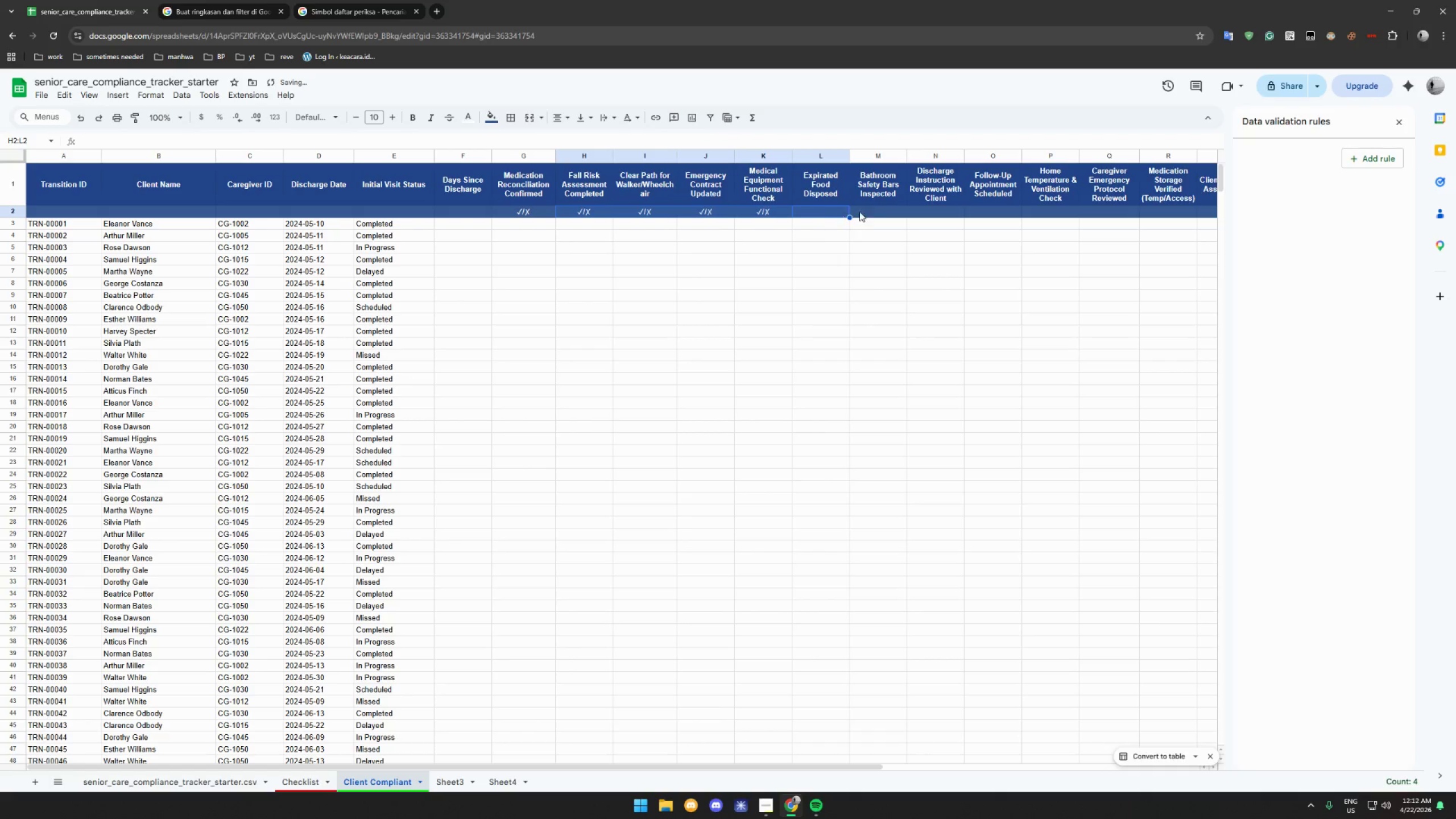 
key(Control+V)
 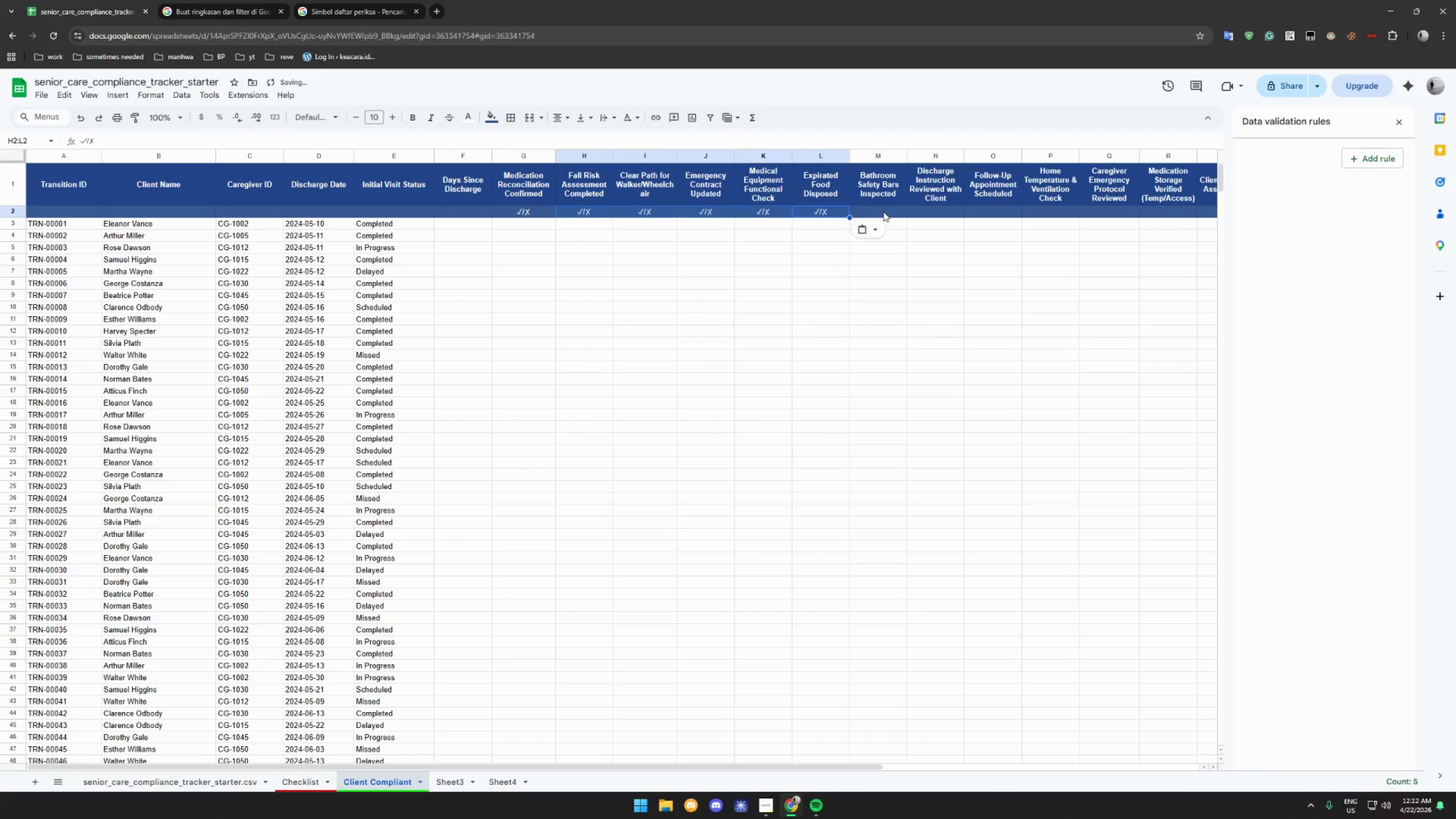 
left_click([883, 212])
 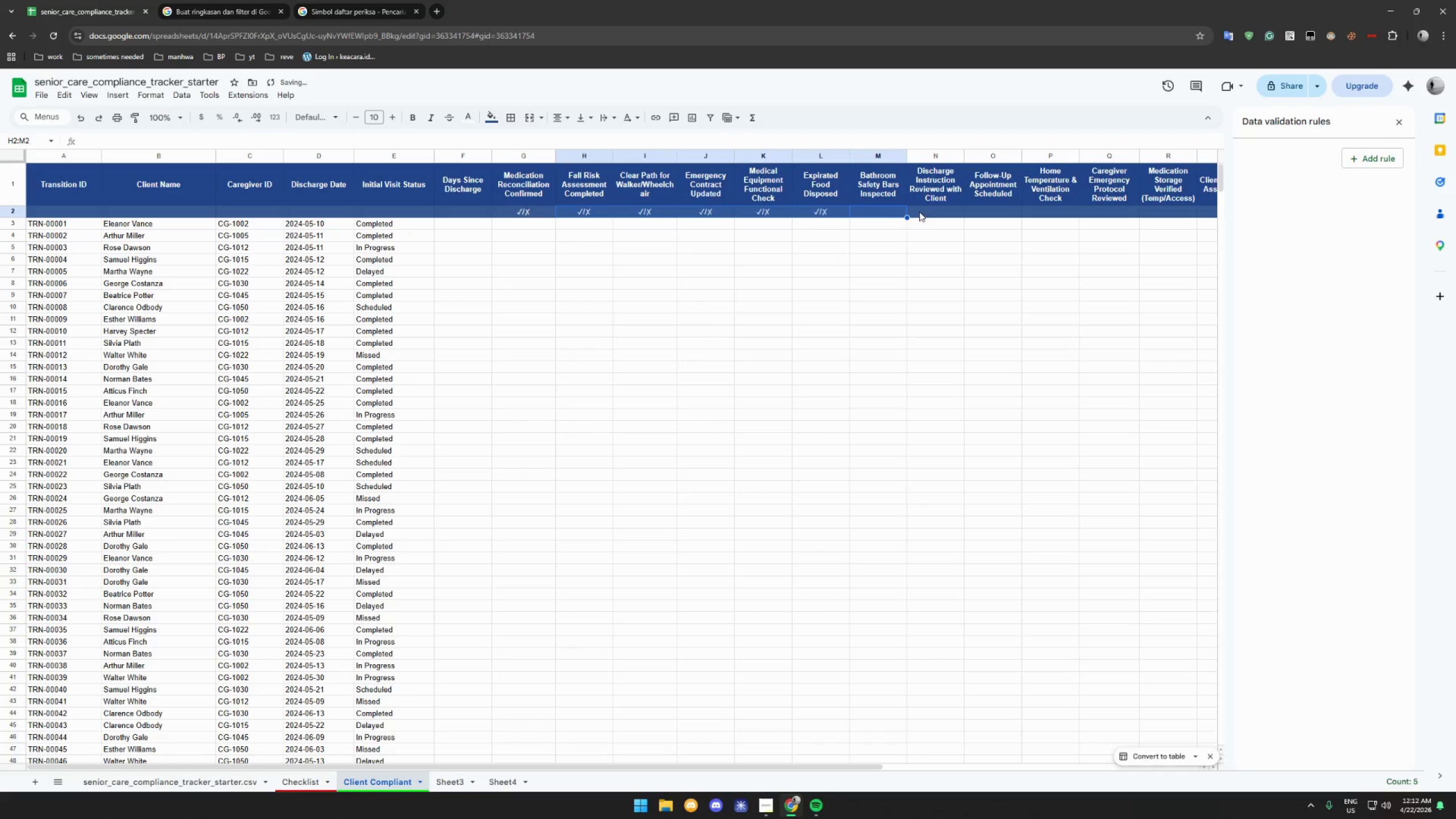 
key(Control+V)
 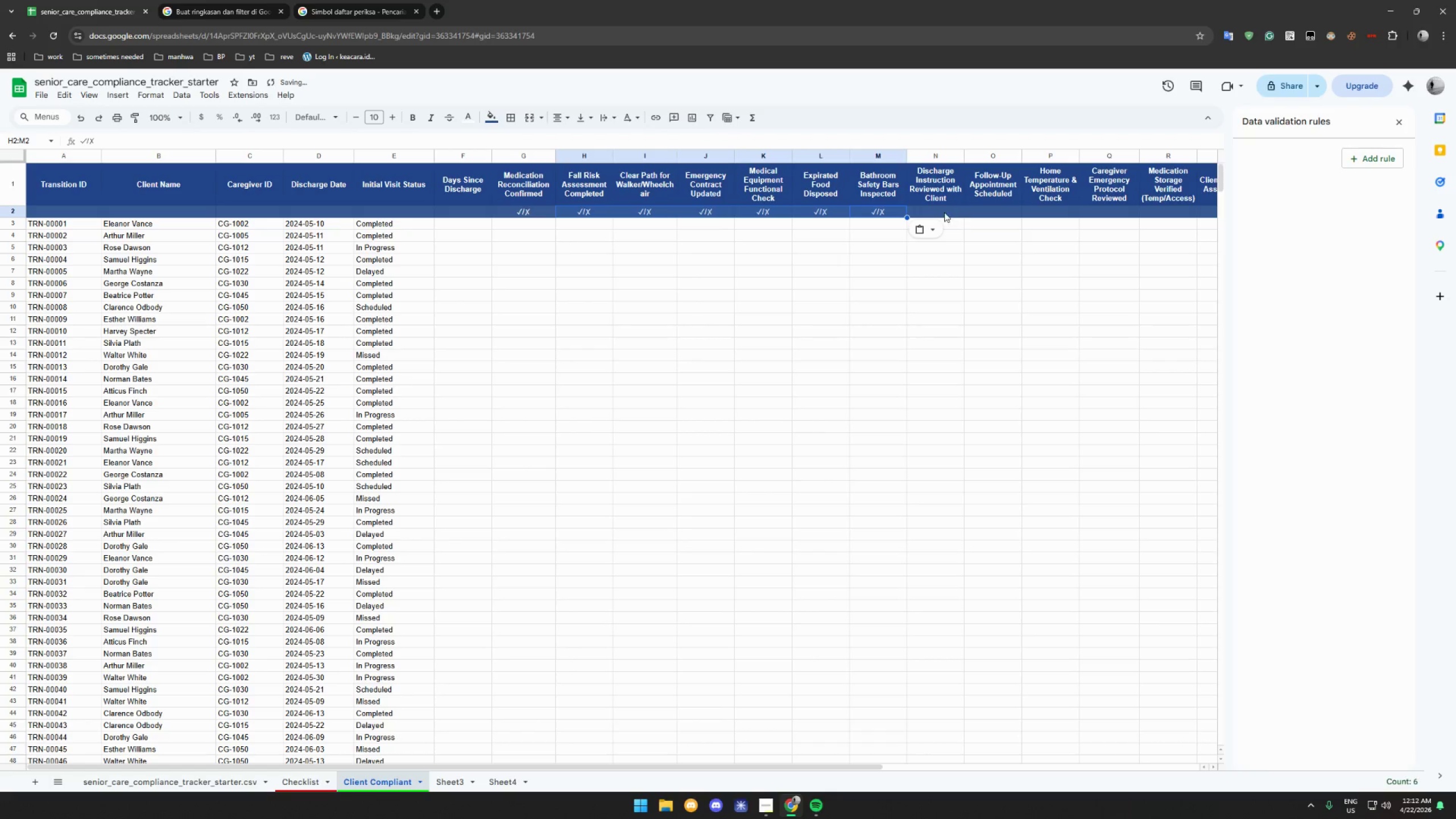 
left_click([944, 212])
 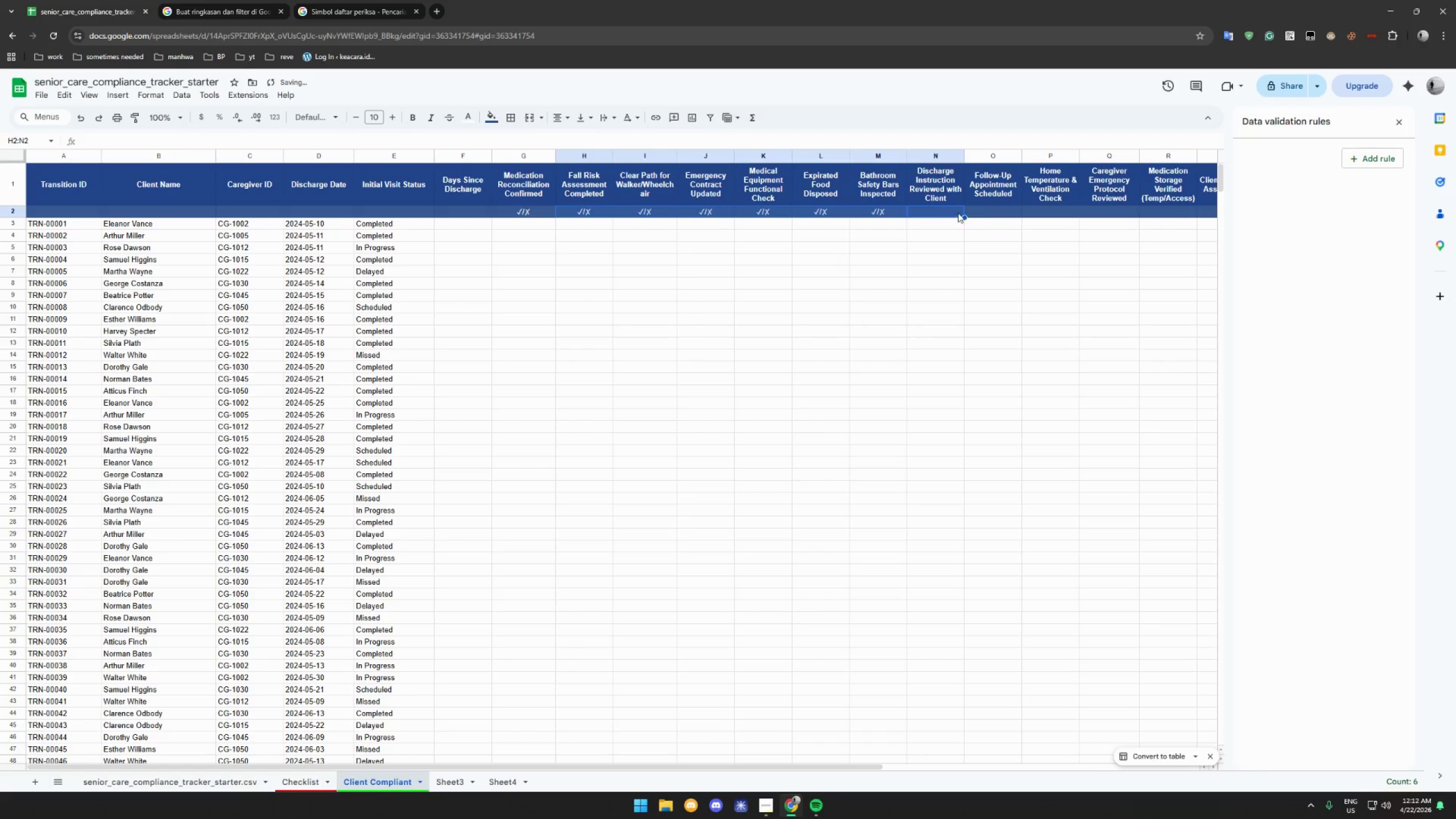 
key(Control+V)
 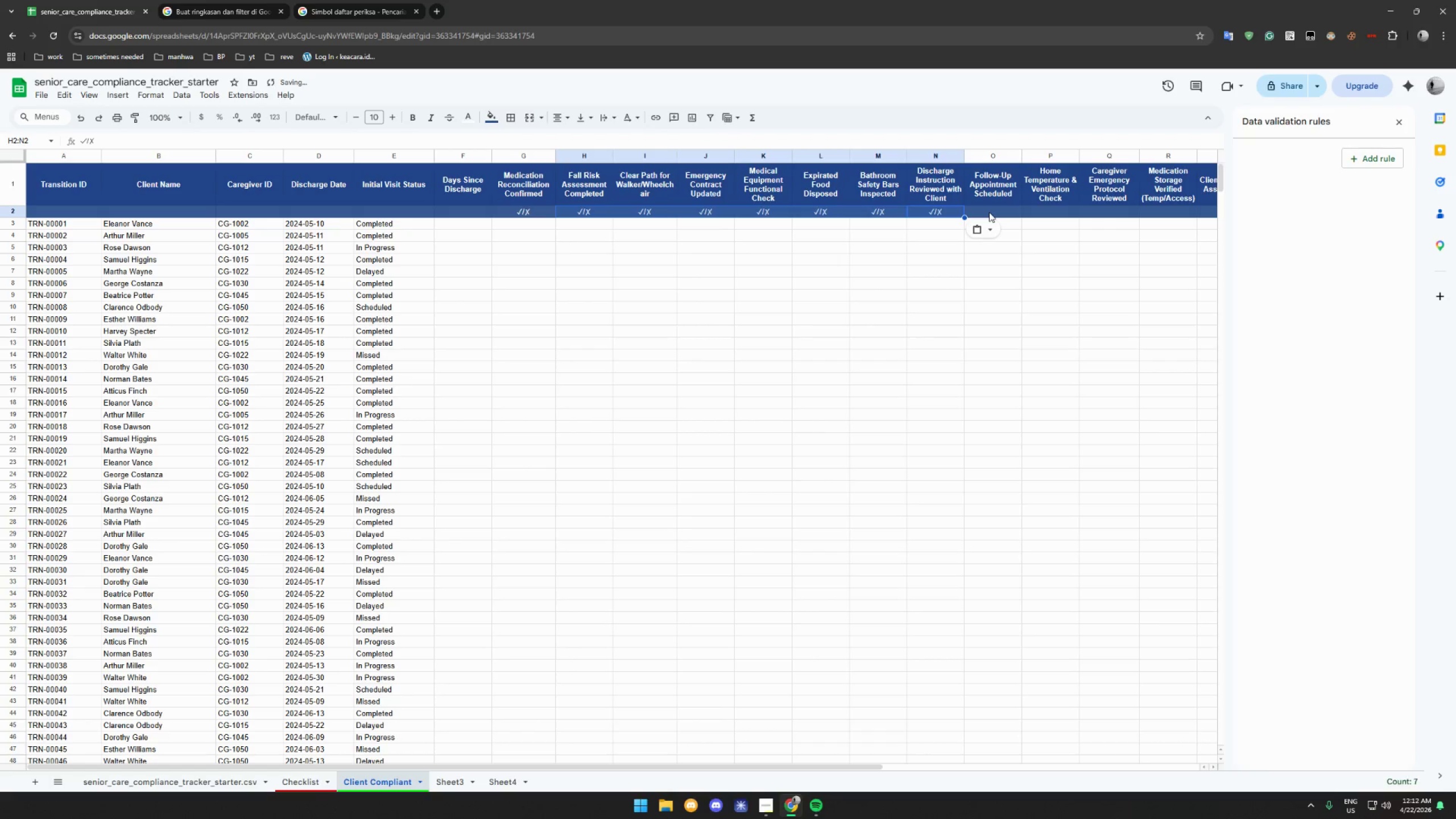 
left_click([989, 212])
 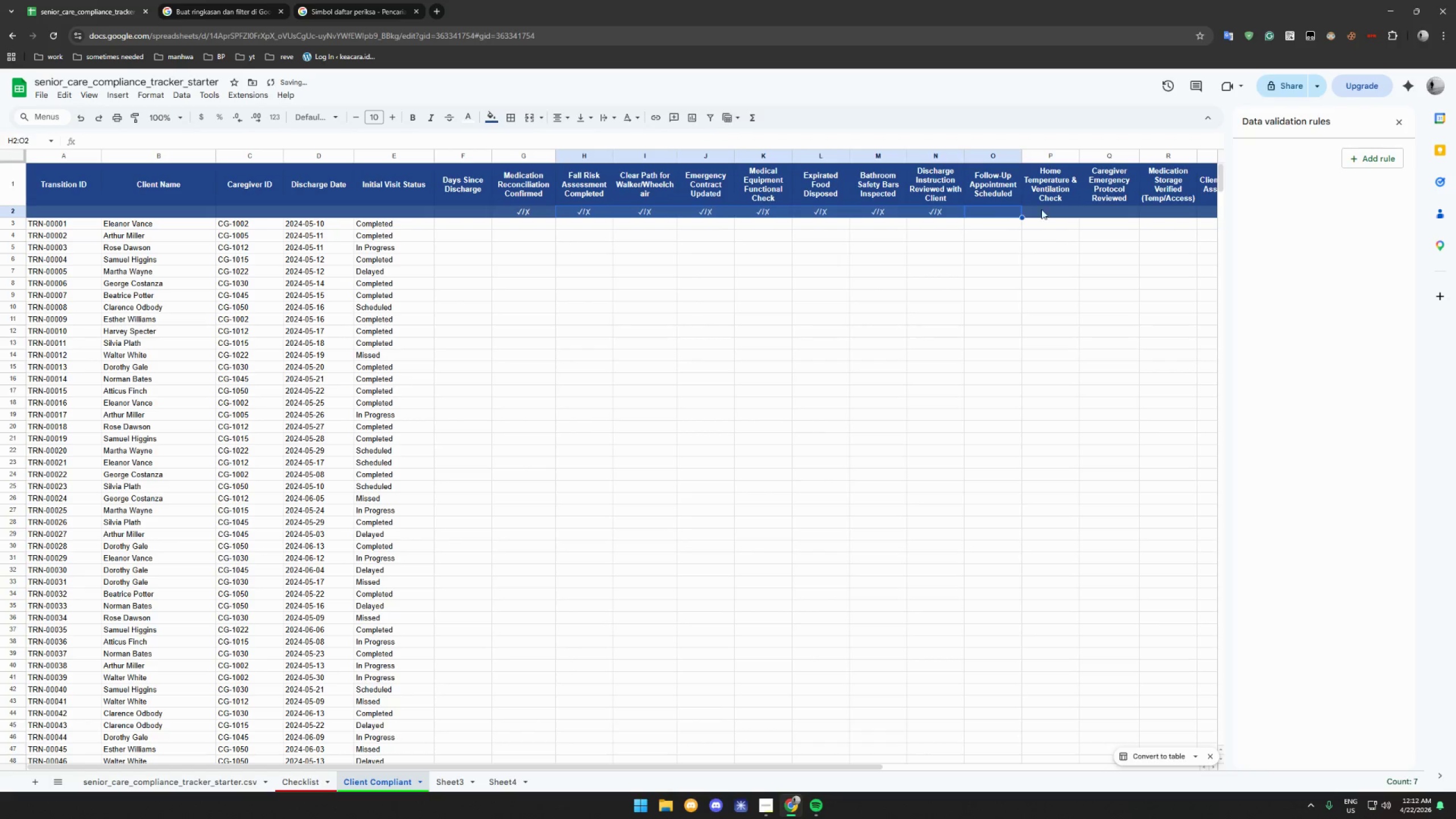 
key(Control+V)
 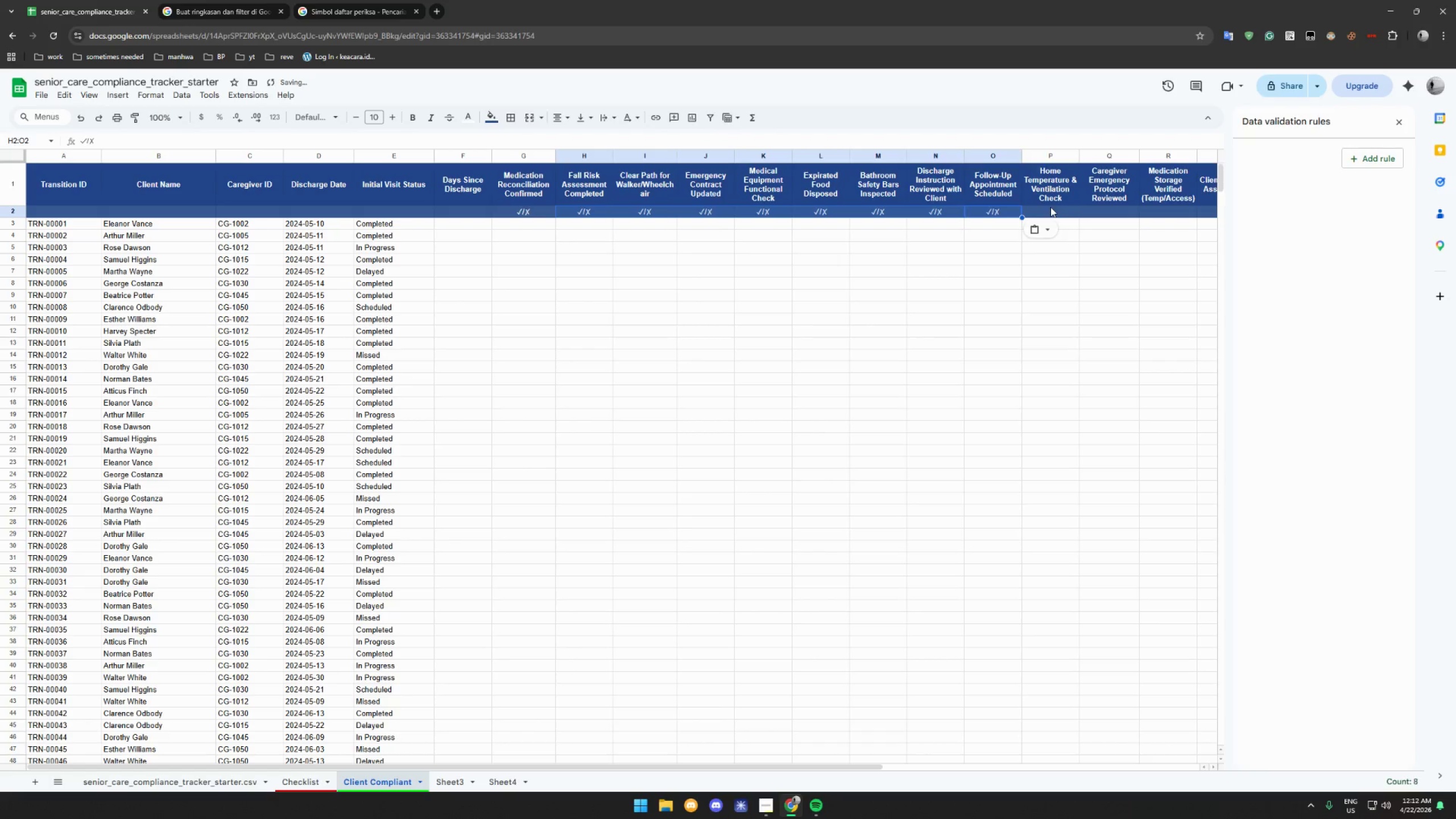 
left_click([1050, 207])
 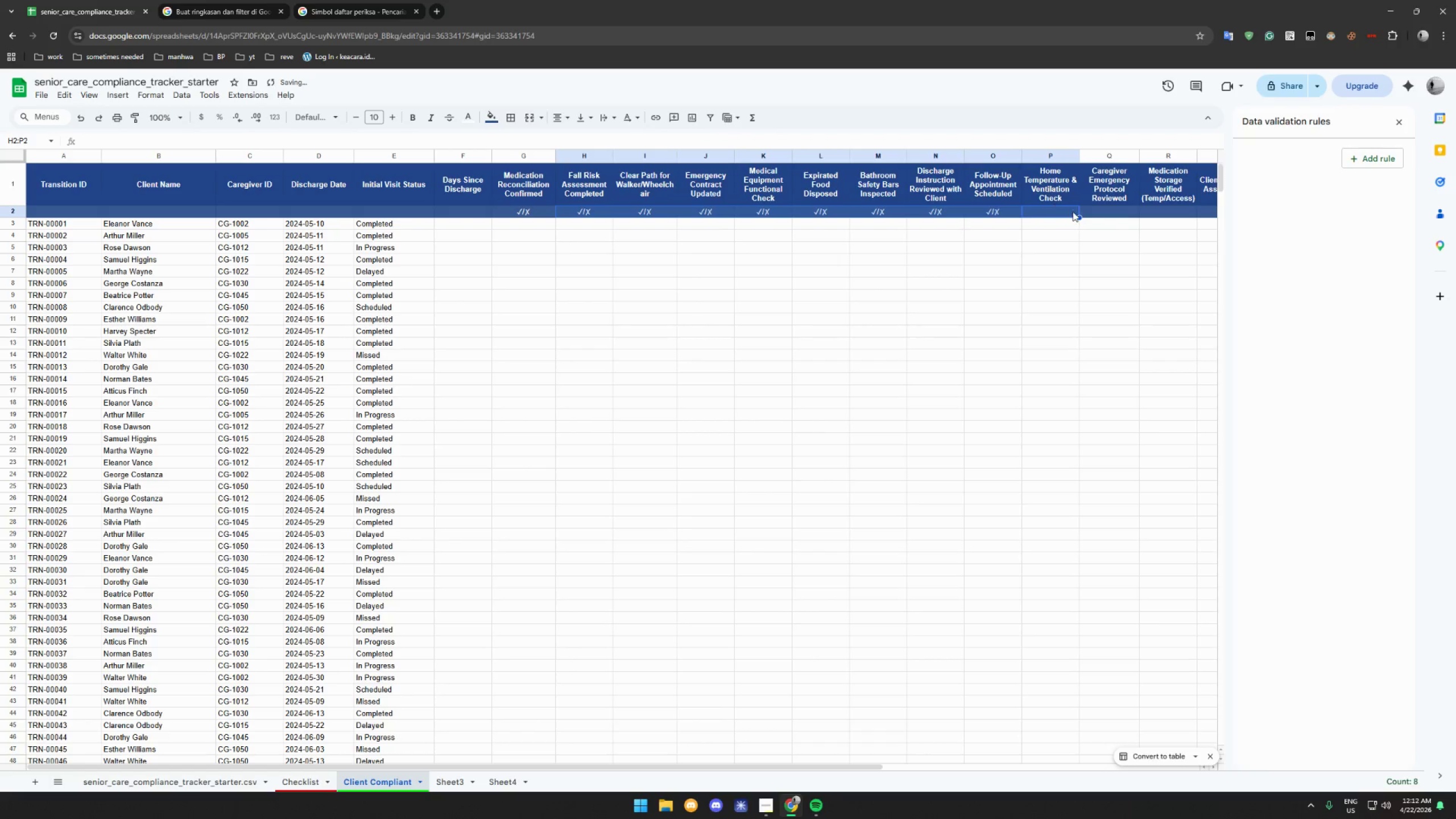 
key(Control+V)
 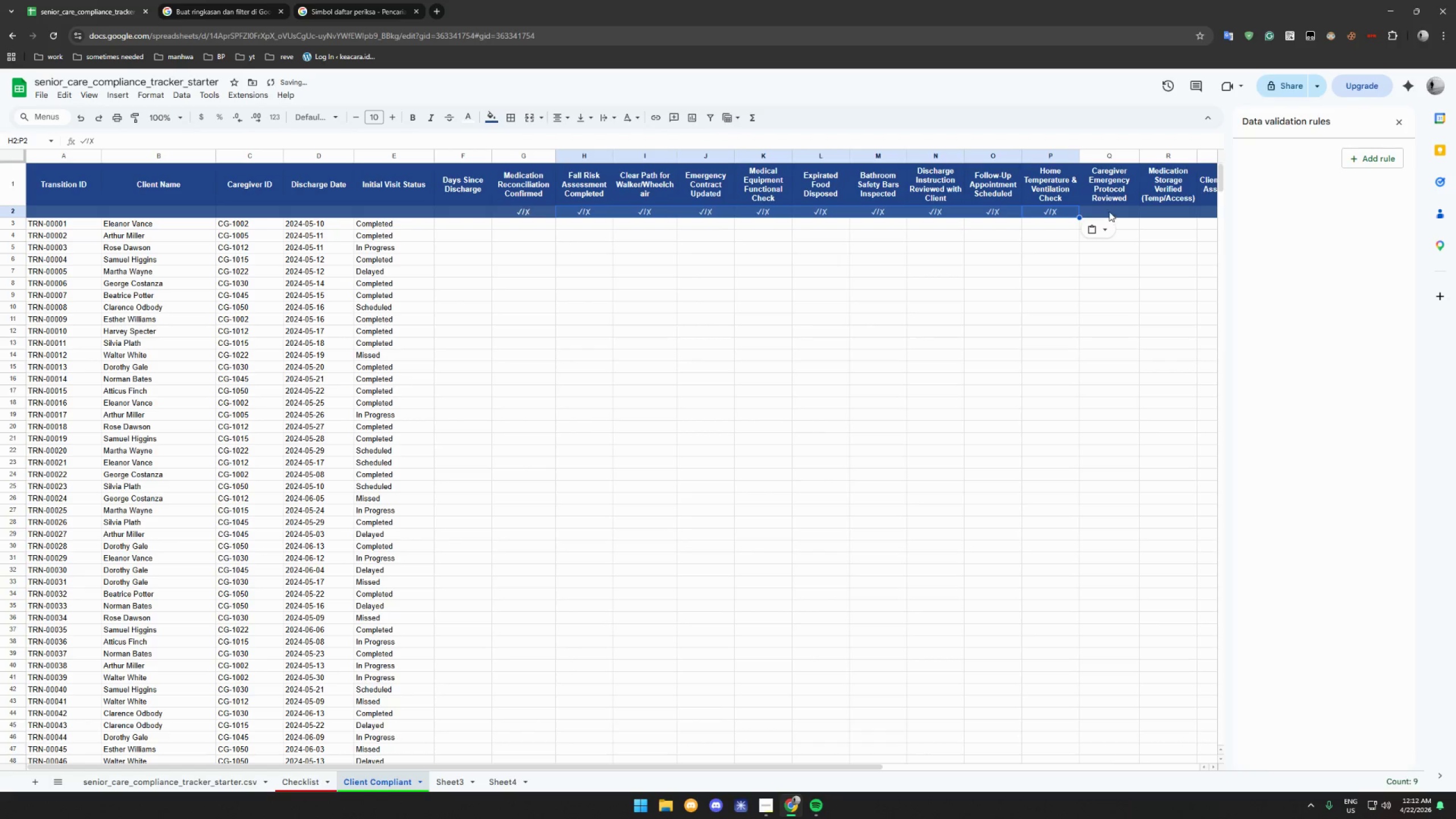 
left_click([1109, 212])
 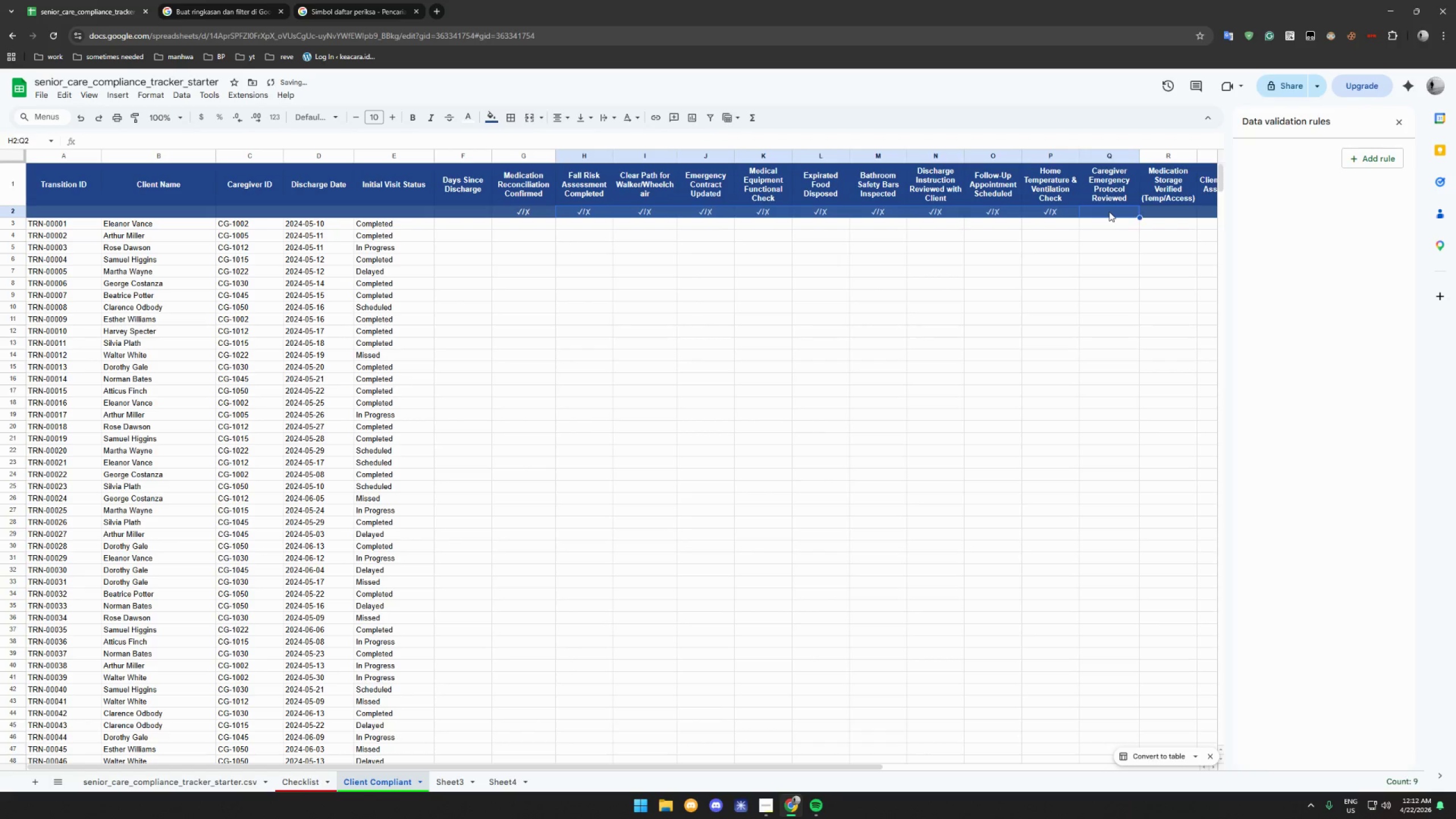 
key(Control+V)
 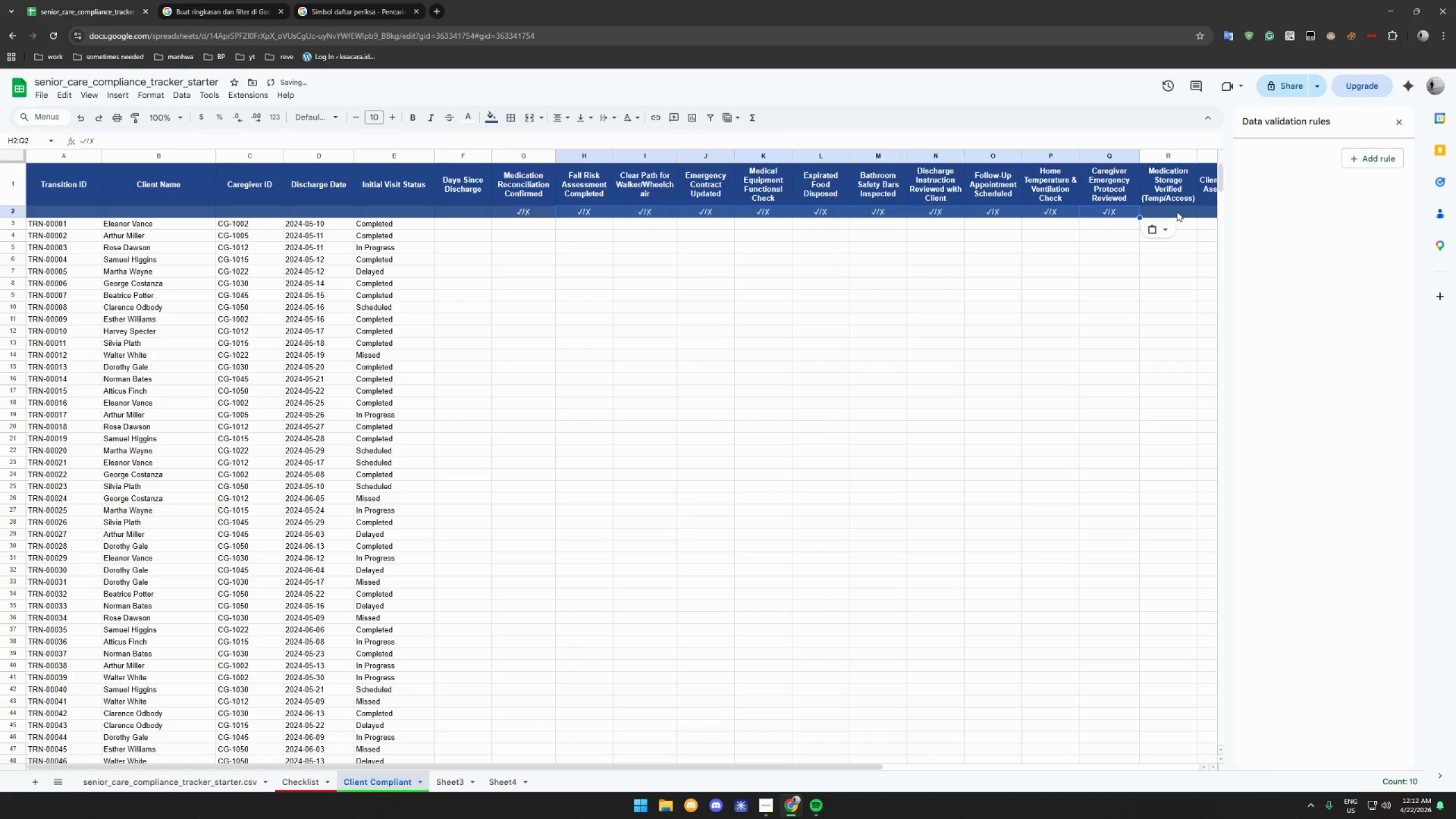 
left_click([1177, 212])
 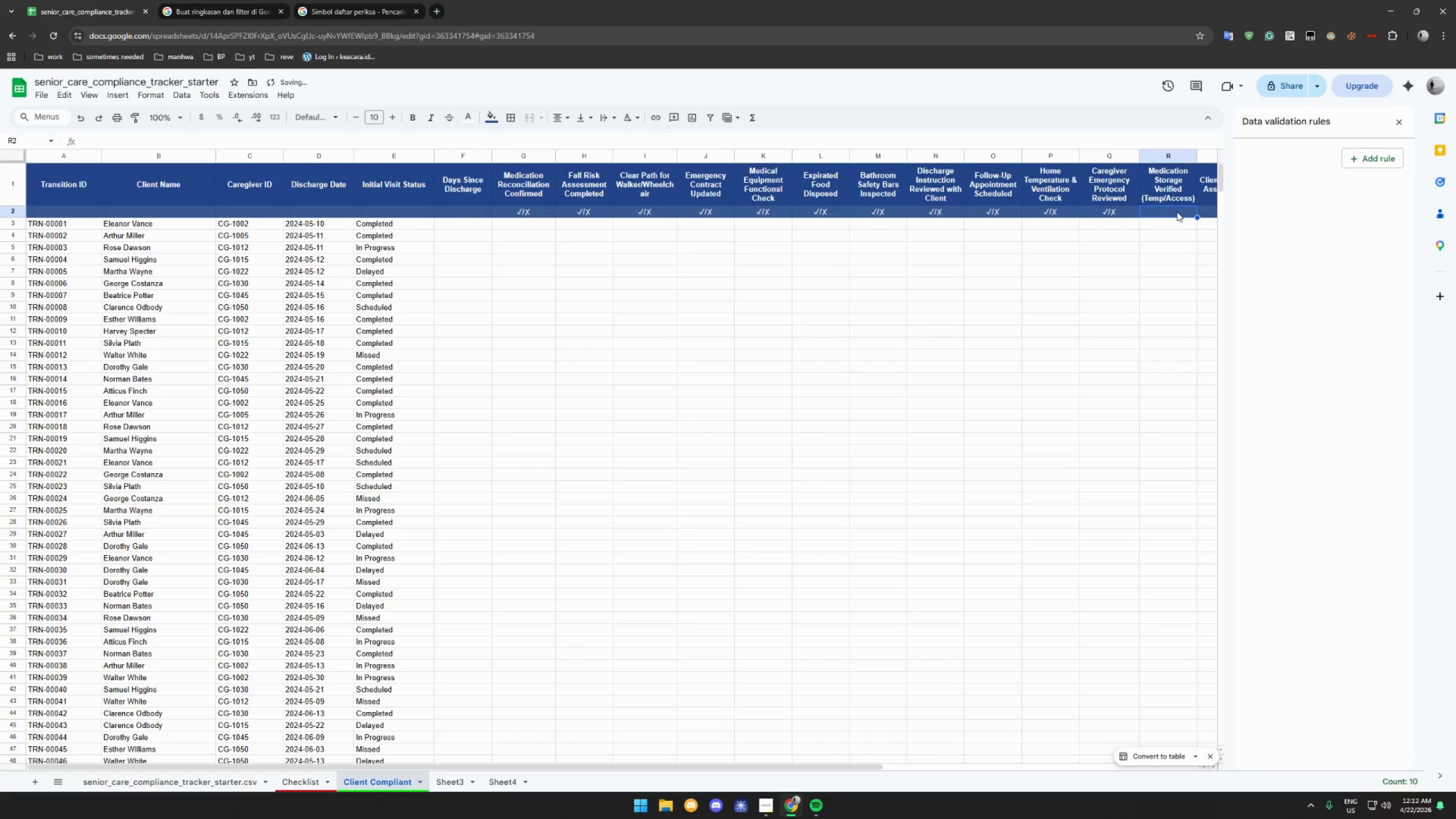 
key(Control+V)
 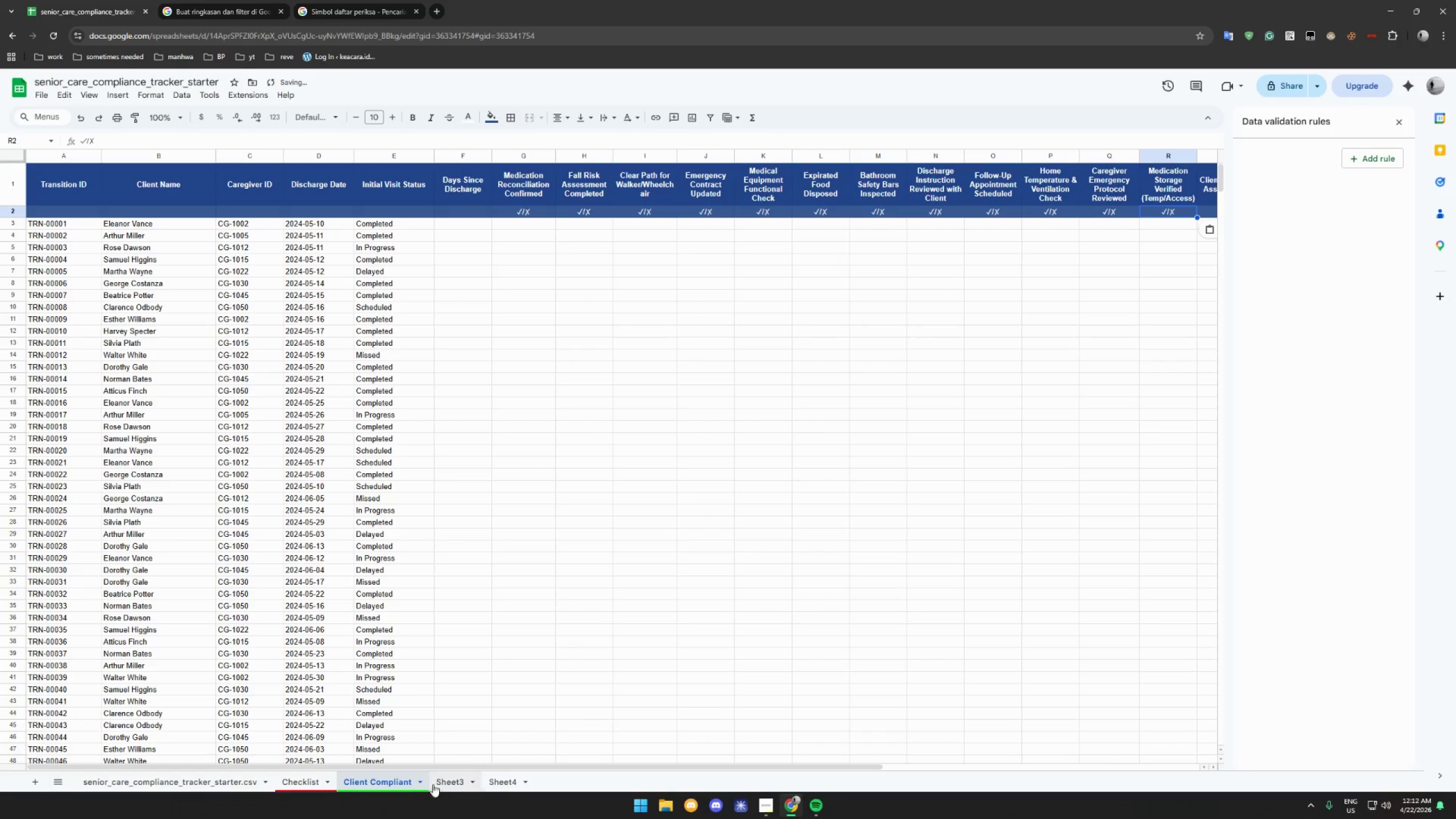 
left_click_drag(start_coordinate=[439, 767], to_coordinate=[671, 767])
 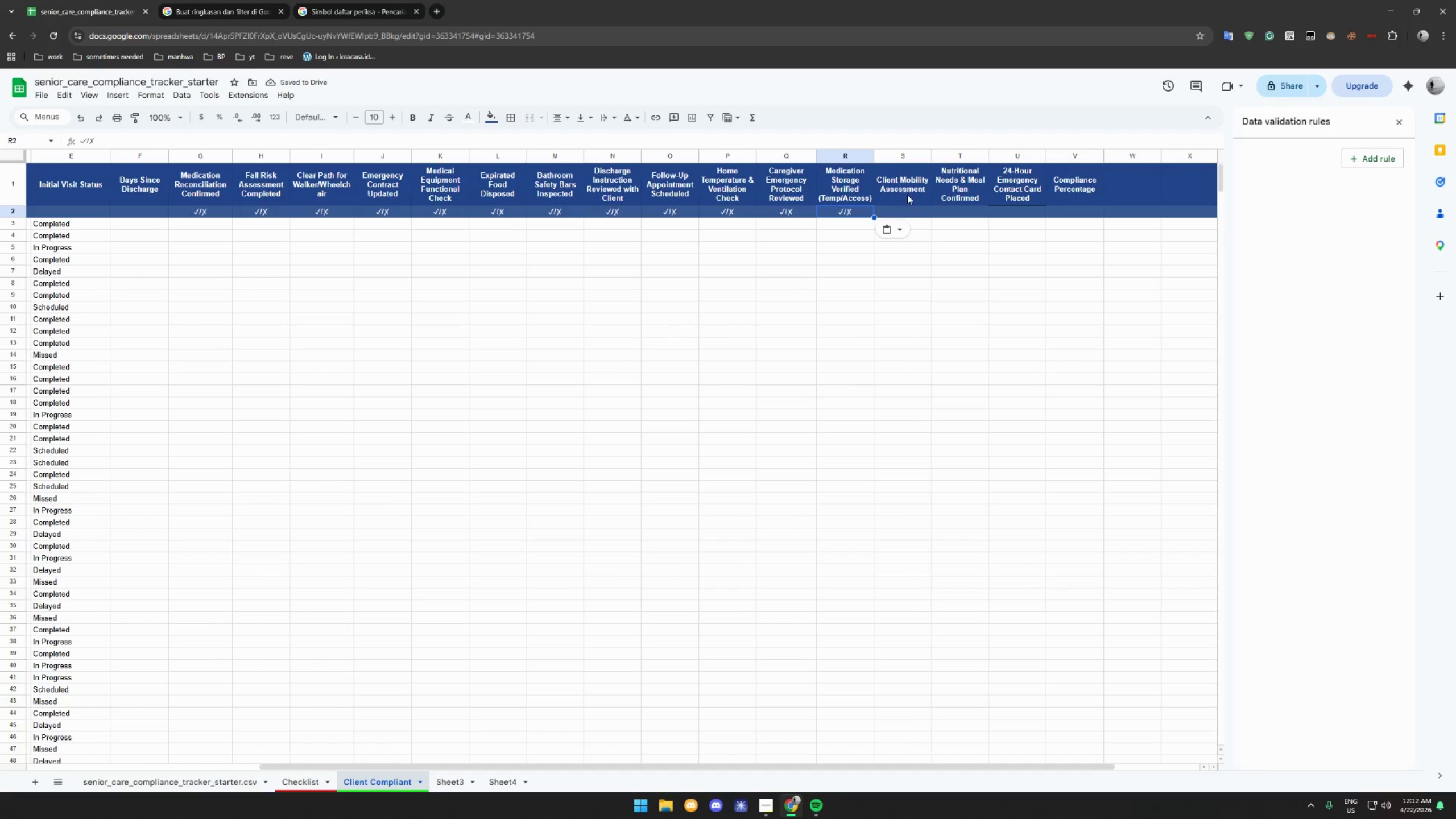 
left_click([905, 210])
 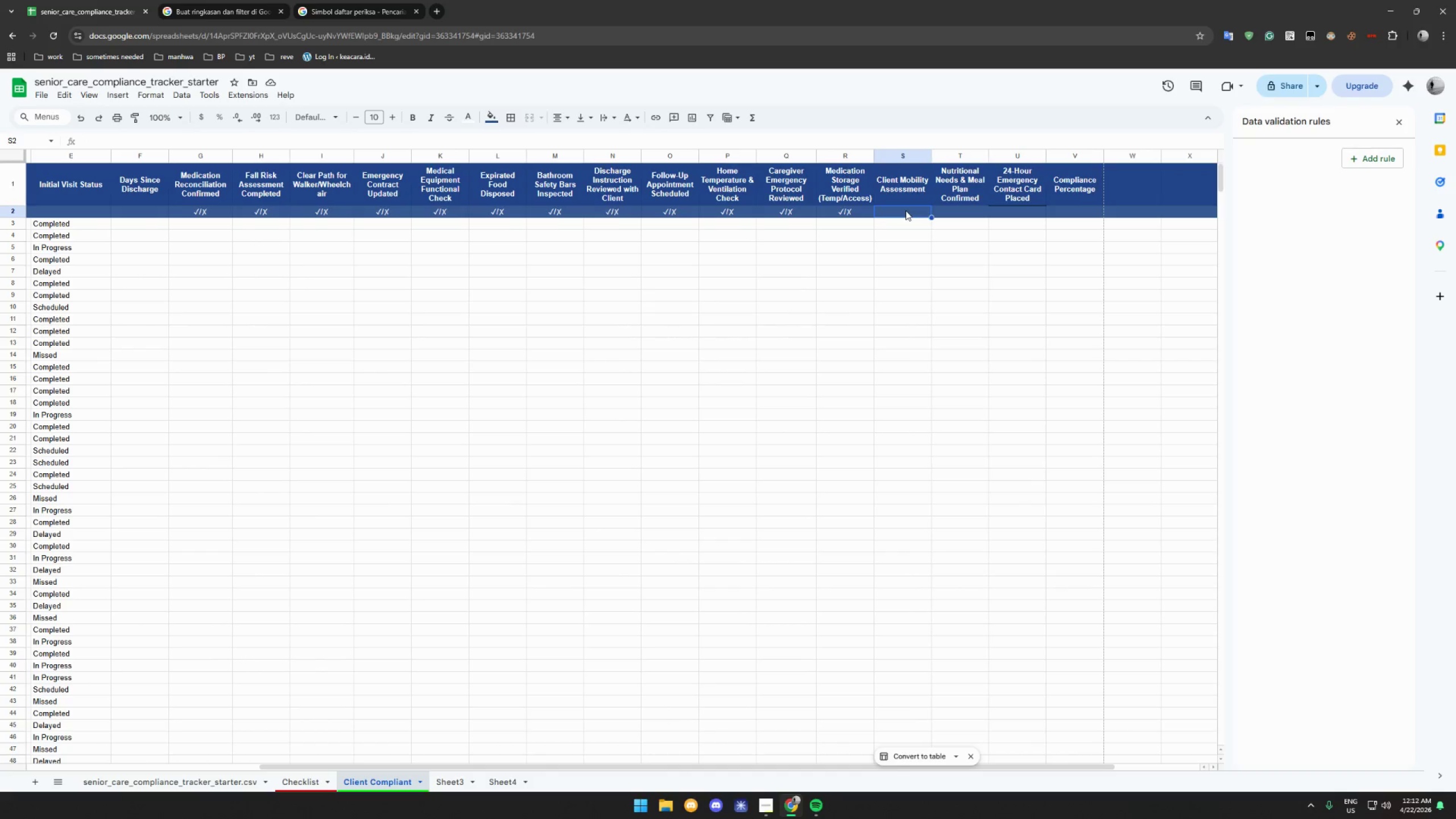 
key(Control+V)
 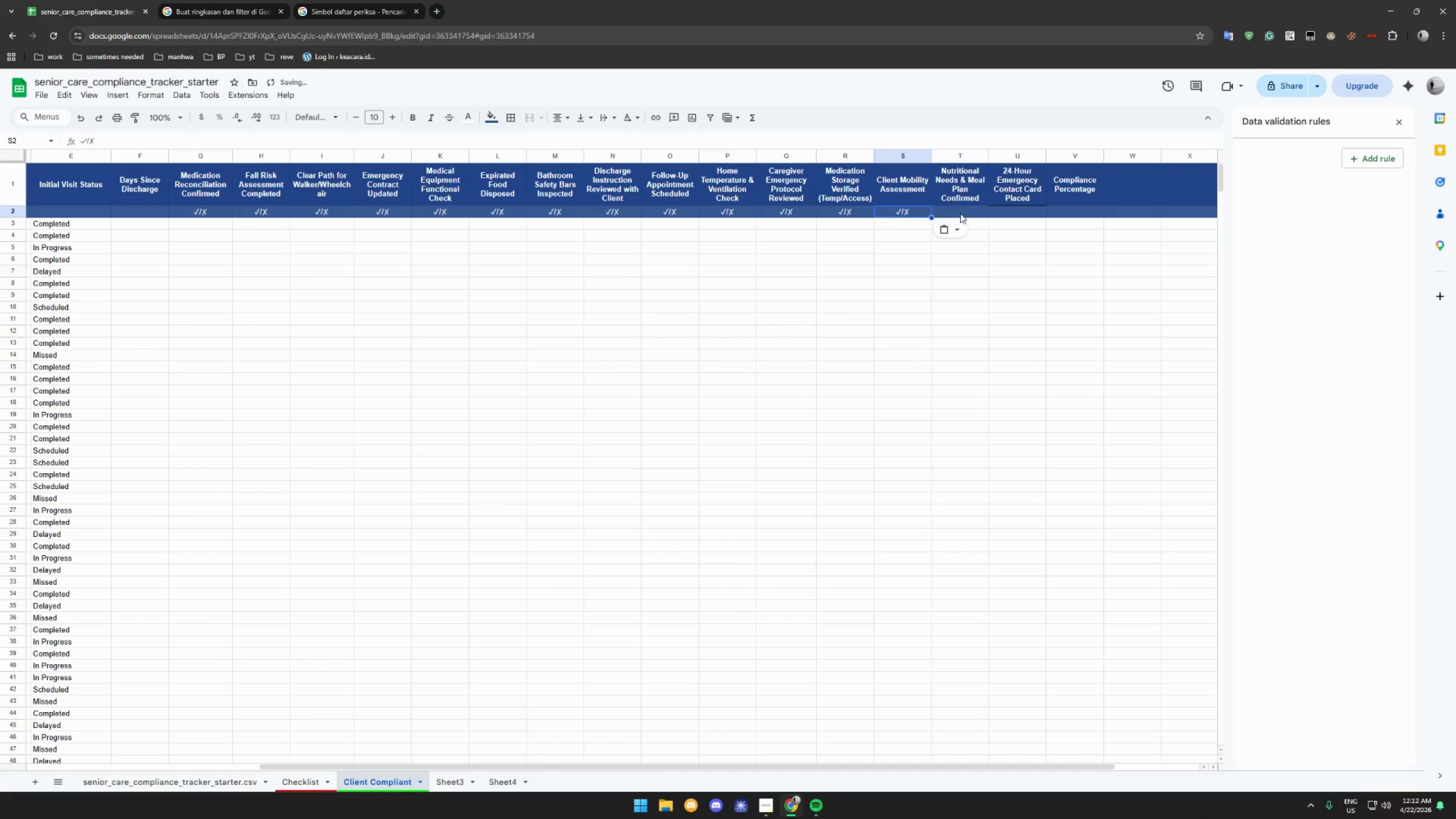 
left_click([960, 213])
 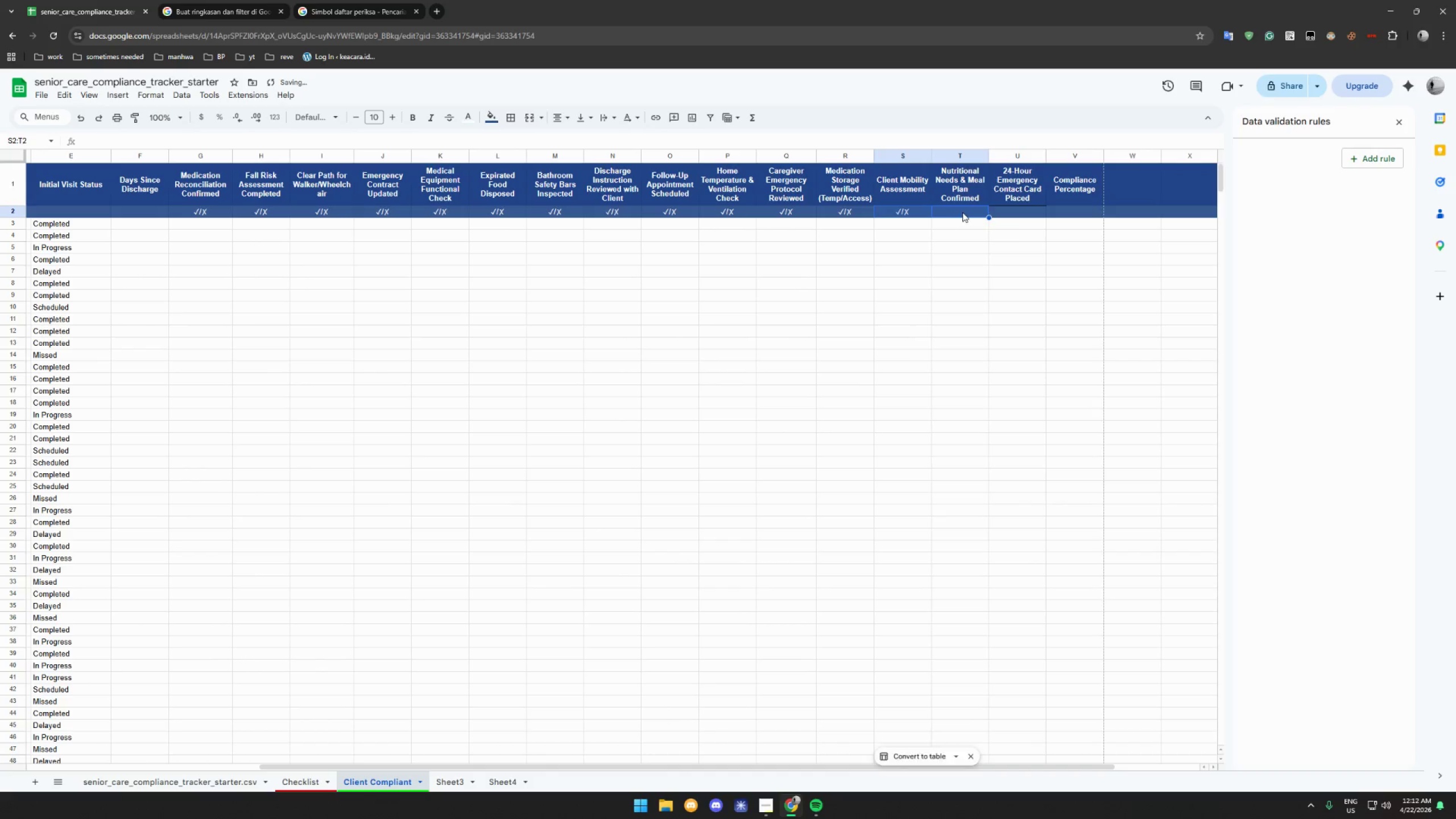 
key(Control+V)
 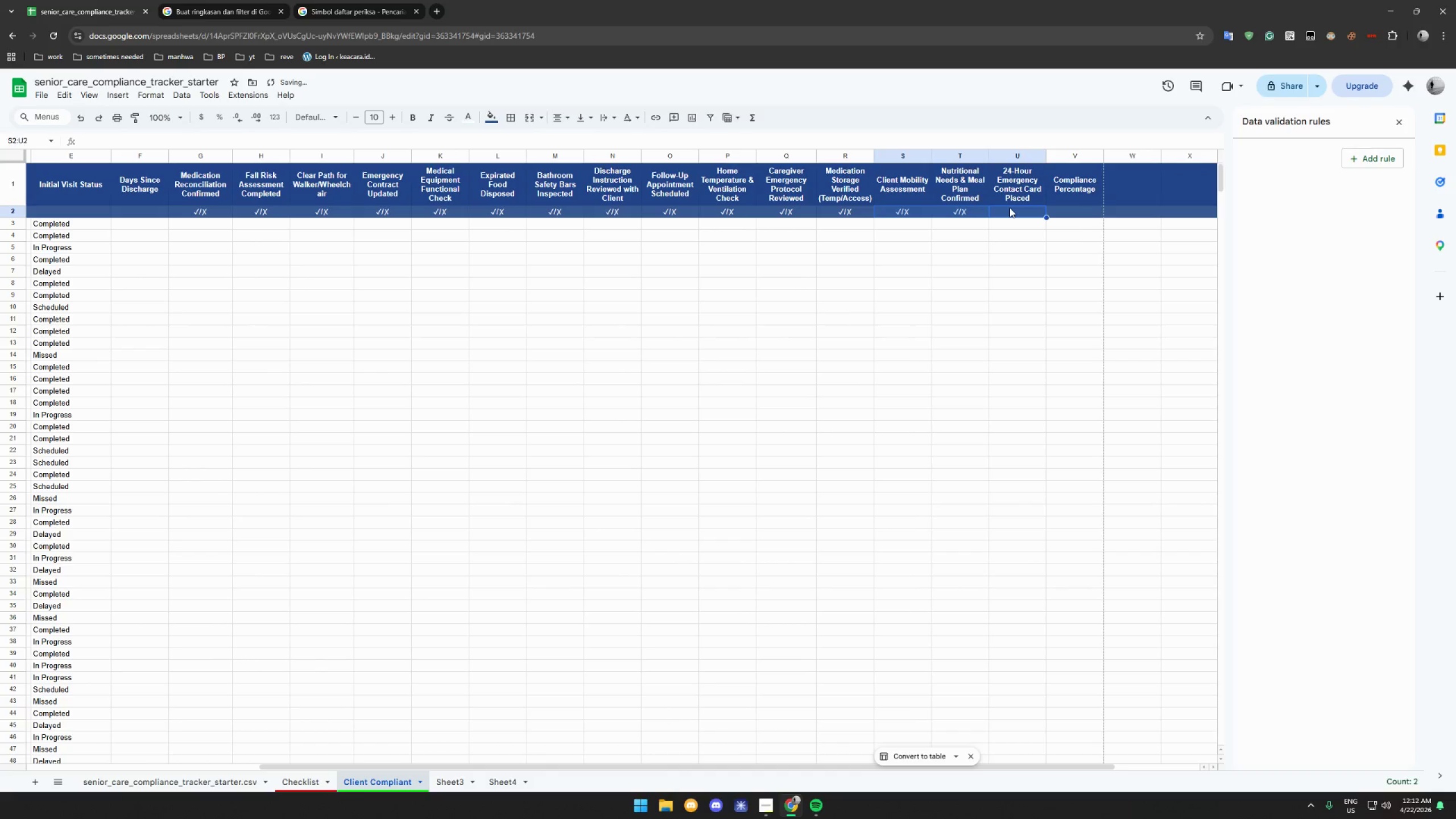 
key(Control+V)
 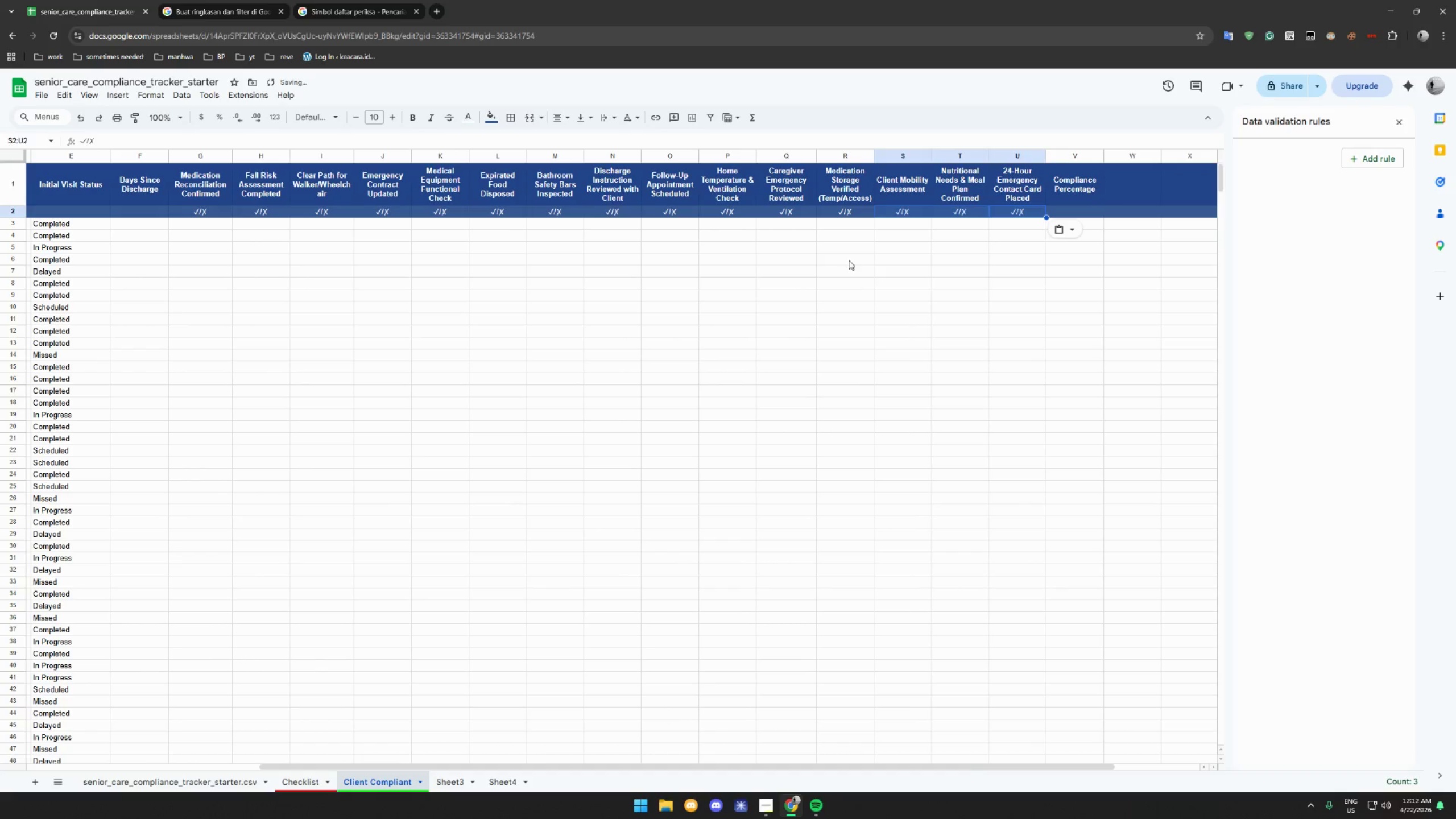 
left_click([849, 275])
 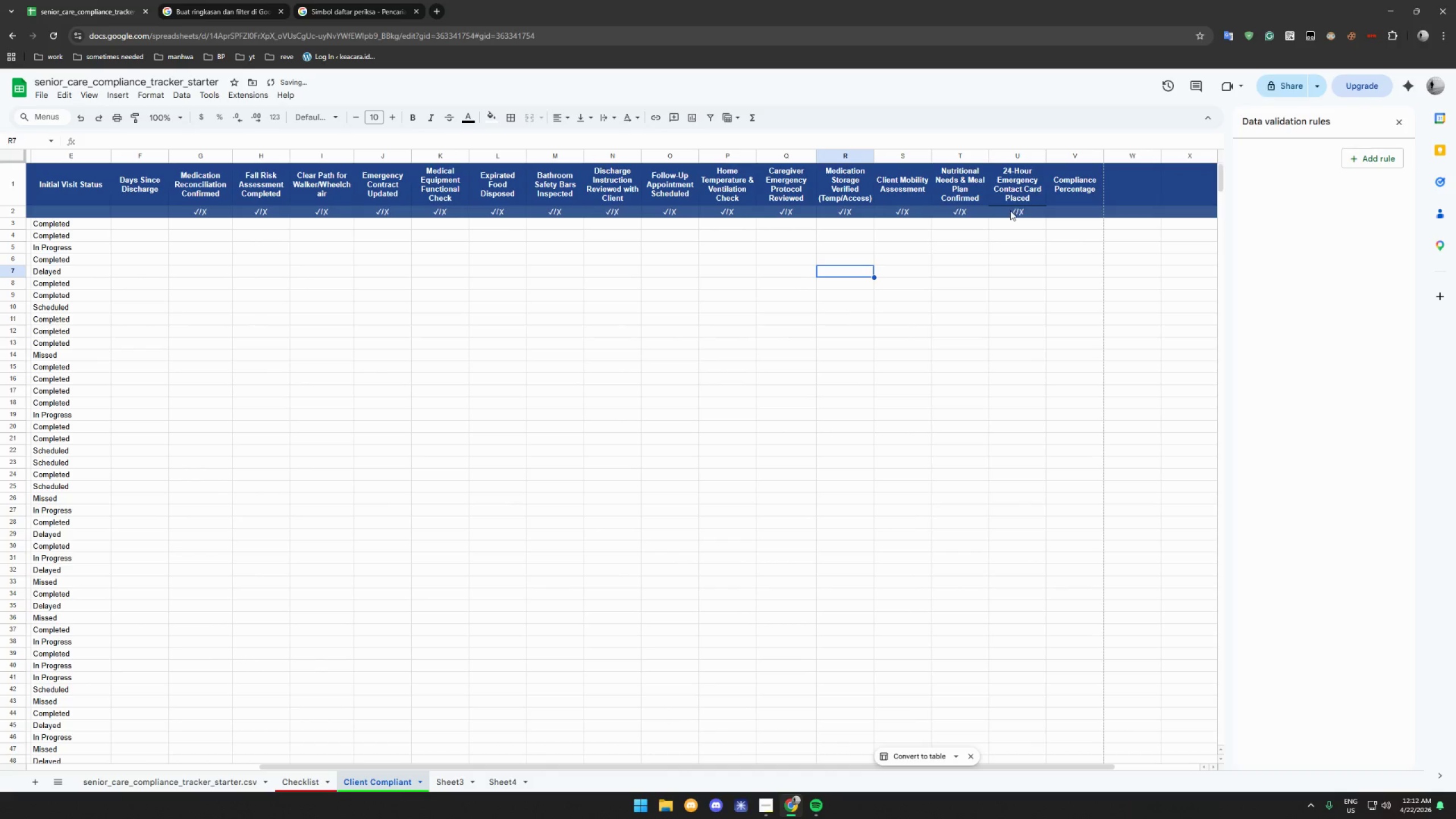 
left_click([1010, 210])
 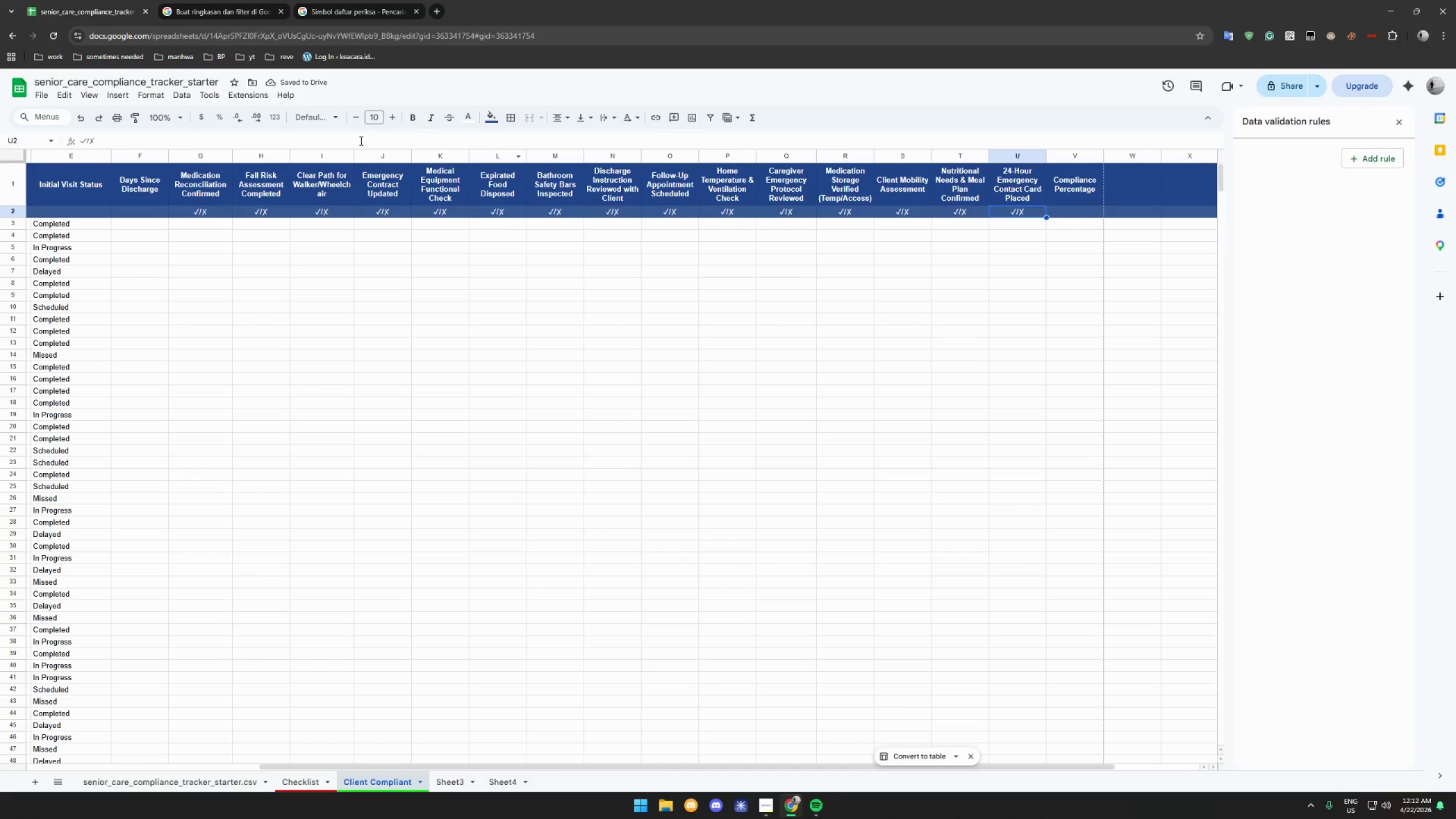 
left_click([17, 183])
 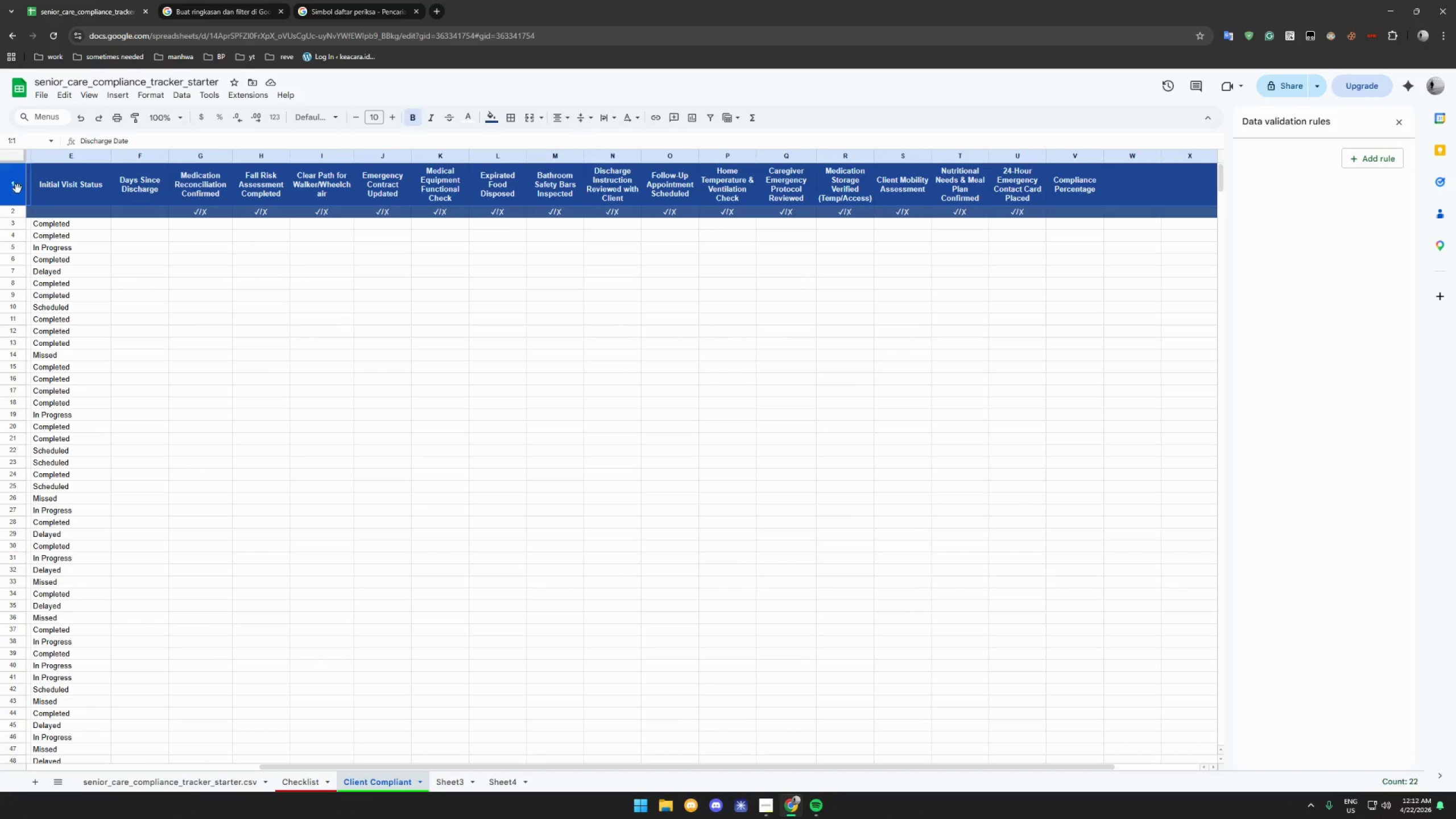 
hold_key(key=ControlLeft, duration=0.77)
left_click([15, 212])
 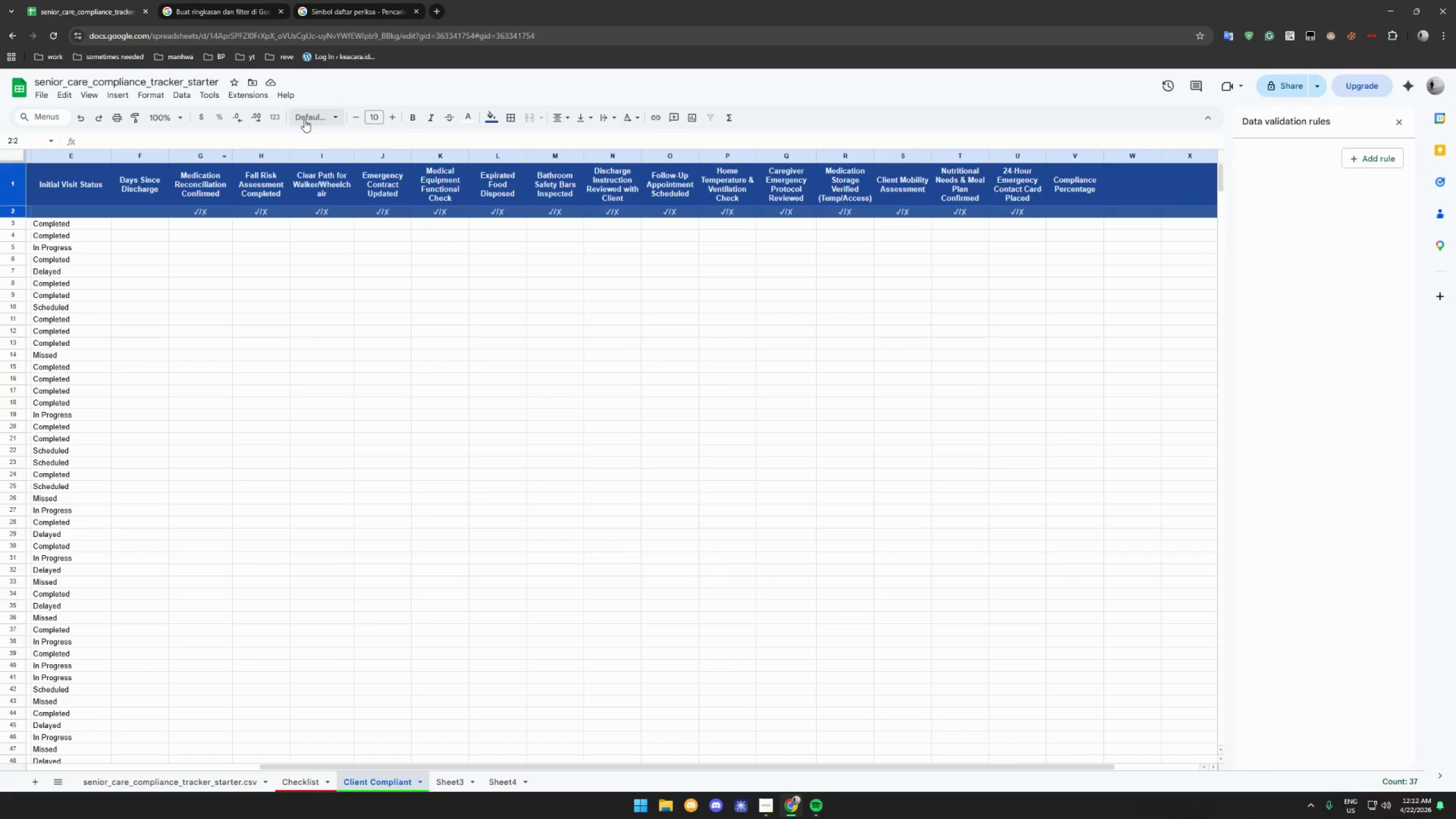 
mouse_move([342, 100])
 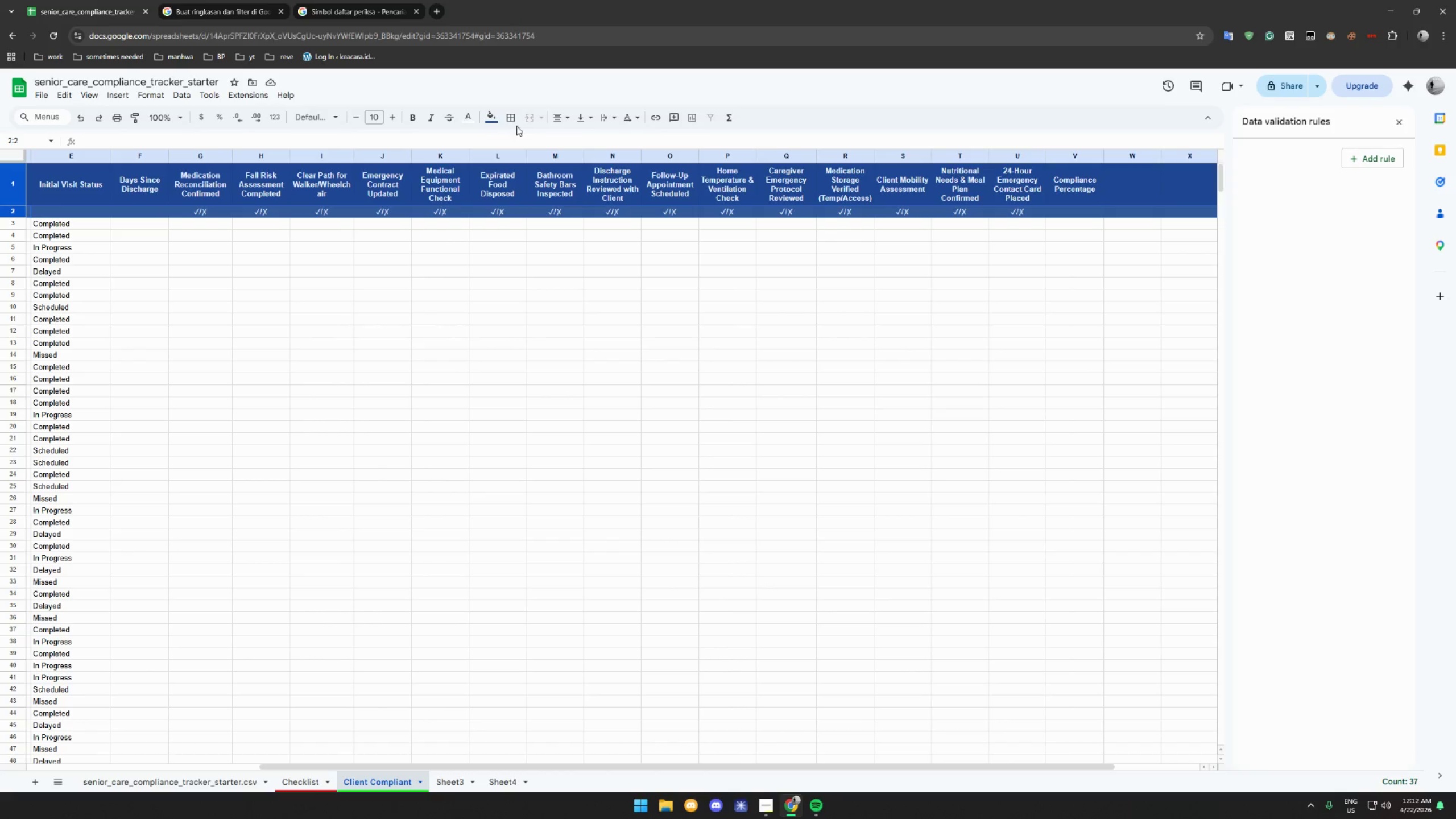 
left_click([514, 118])
 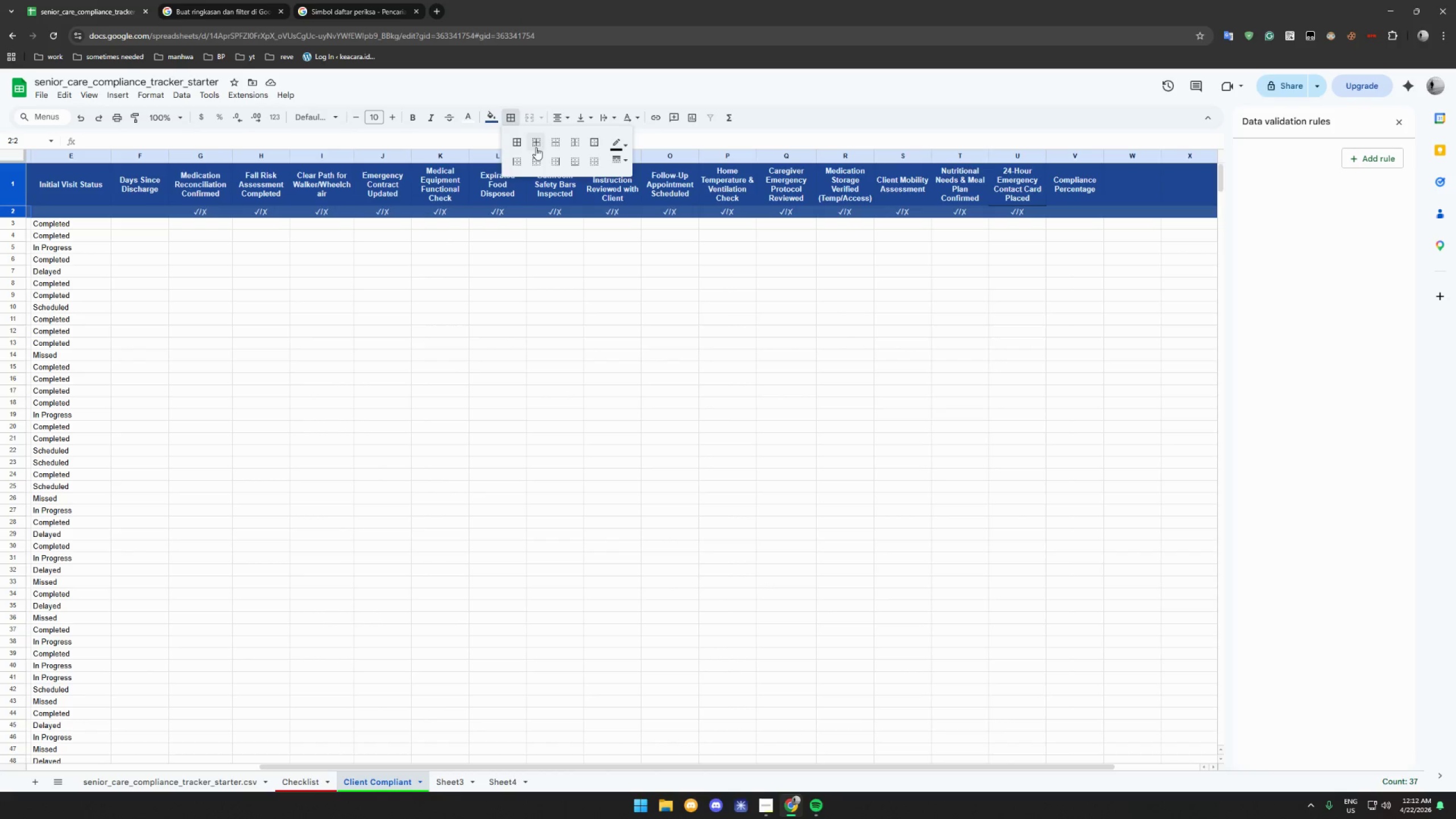 
left_click([522, 143])
 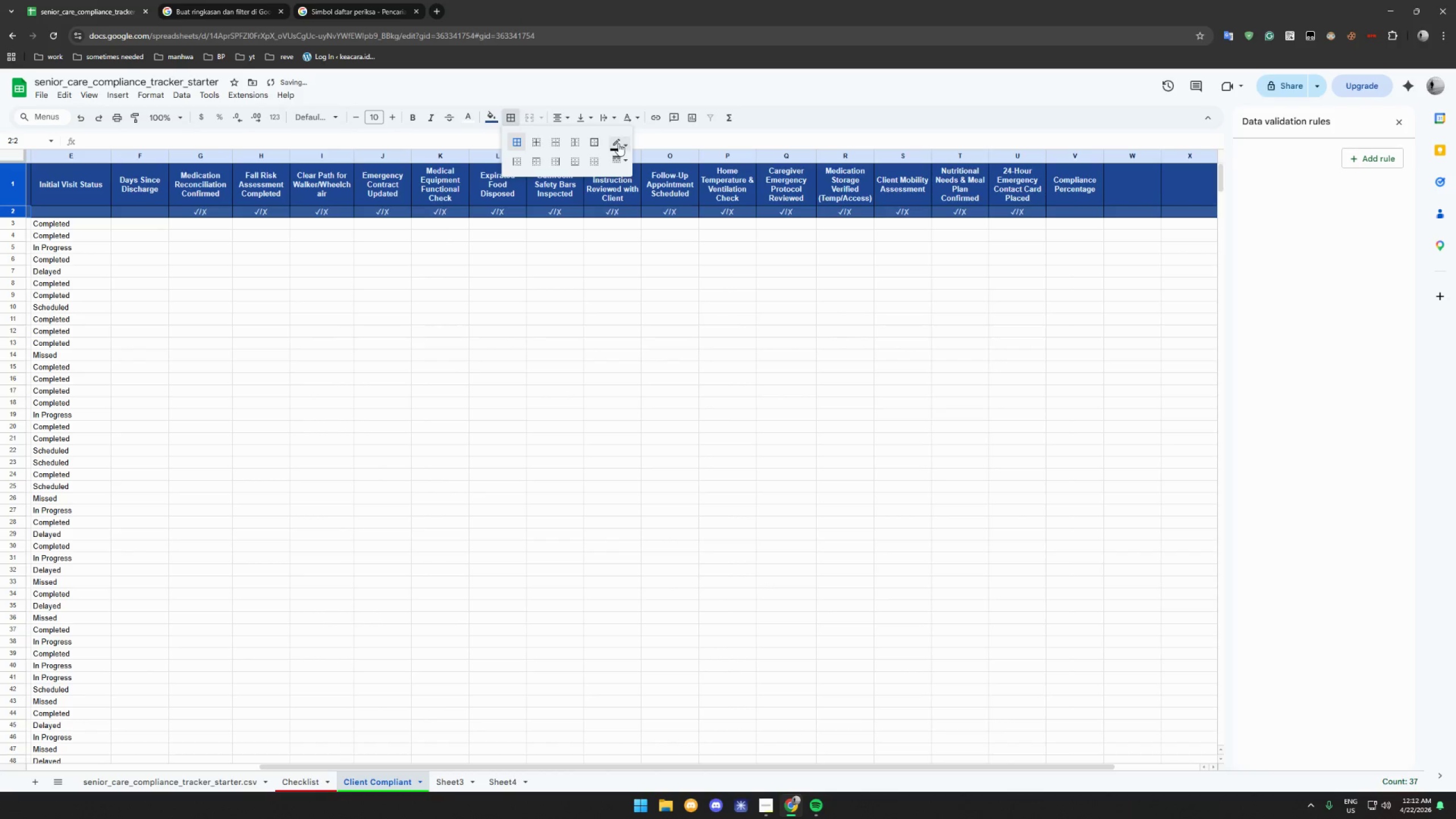 
left_click([621, 142])
 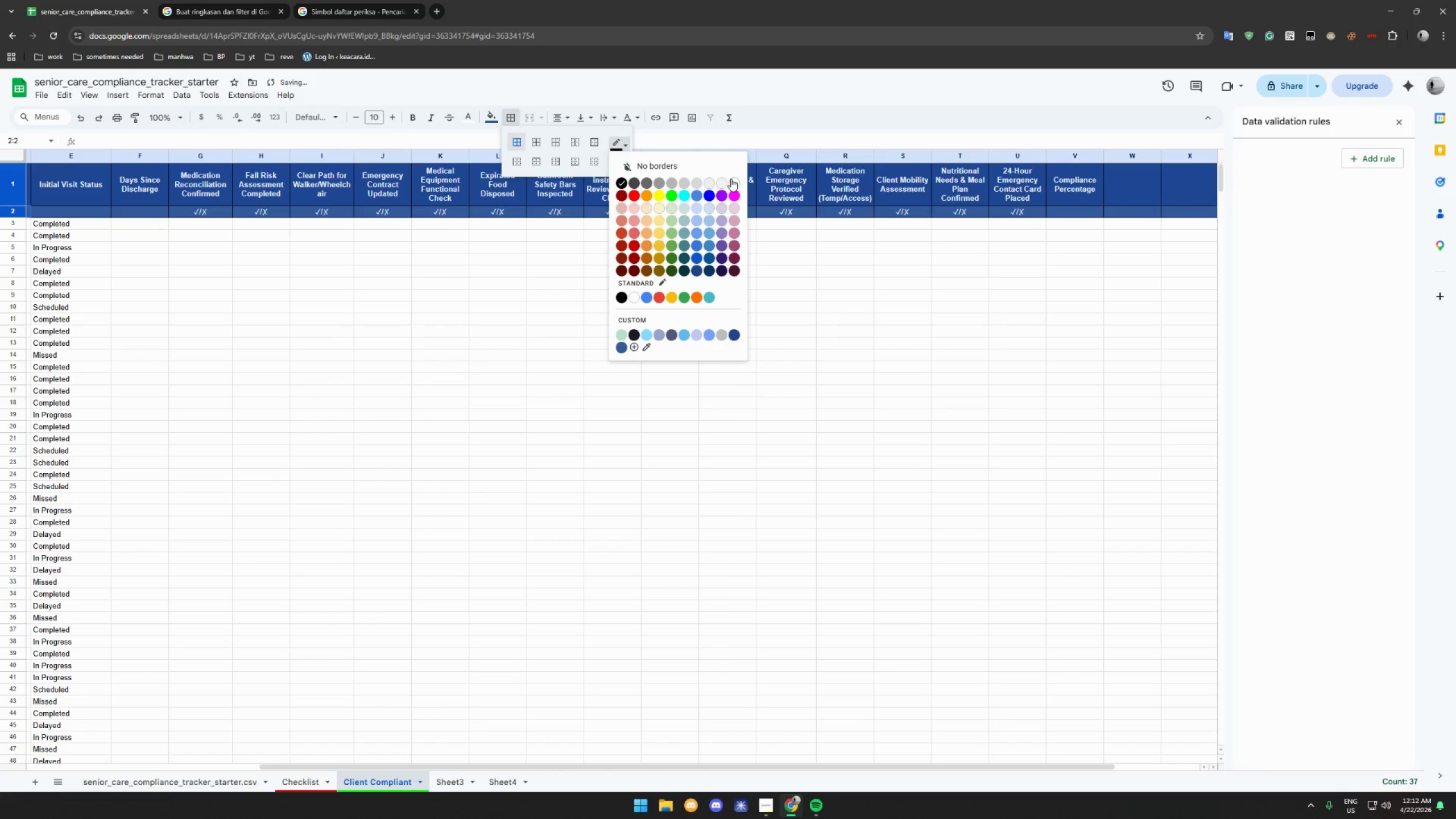 
left_click([733, 179])
 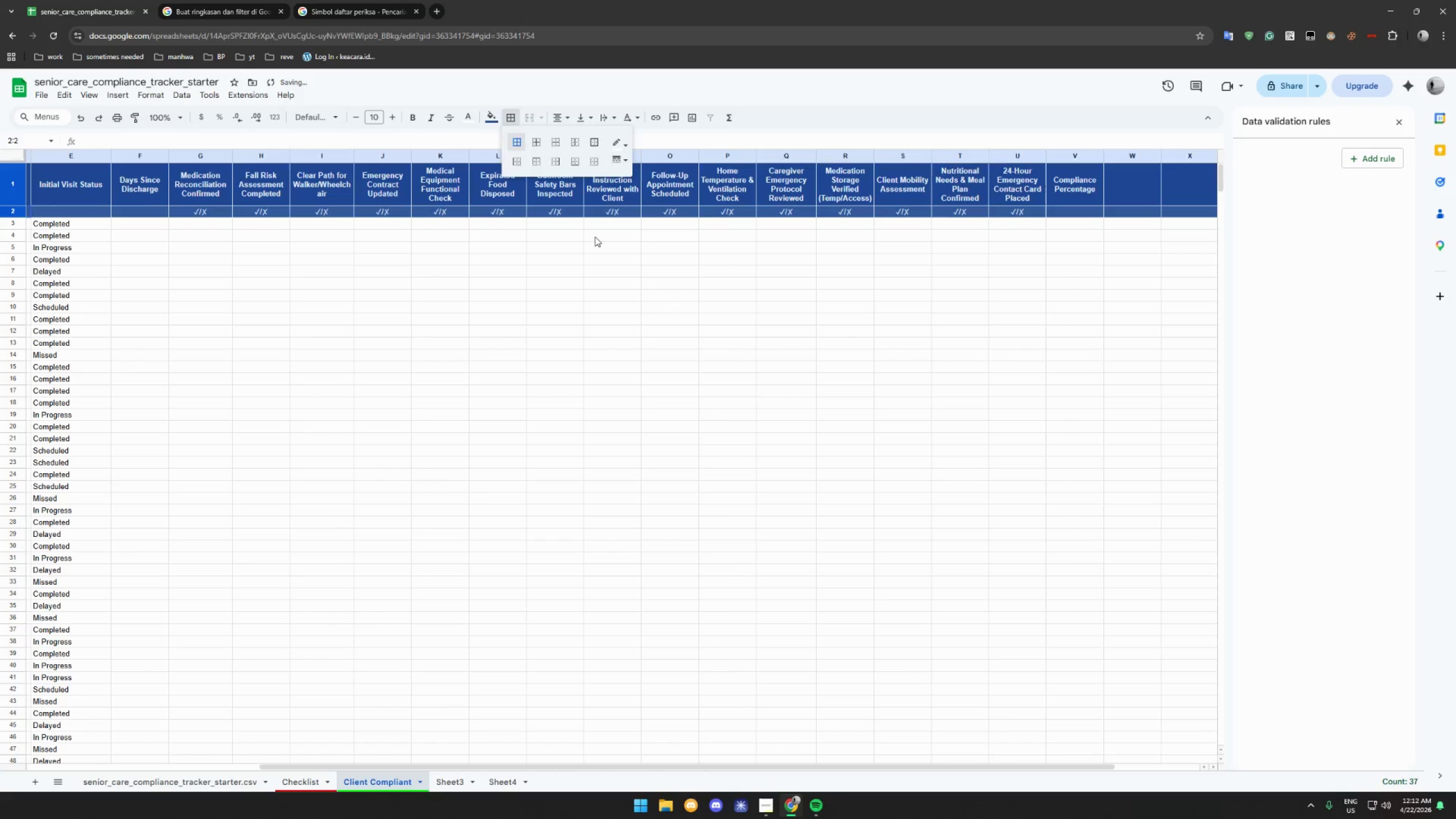 
left_click([595, 237])
 